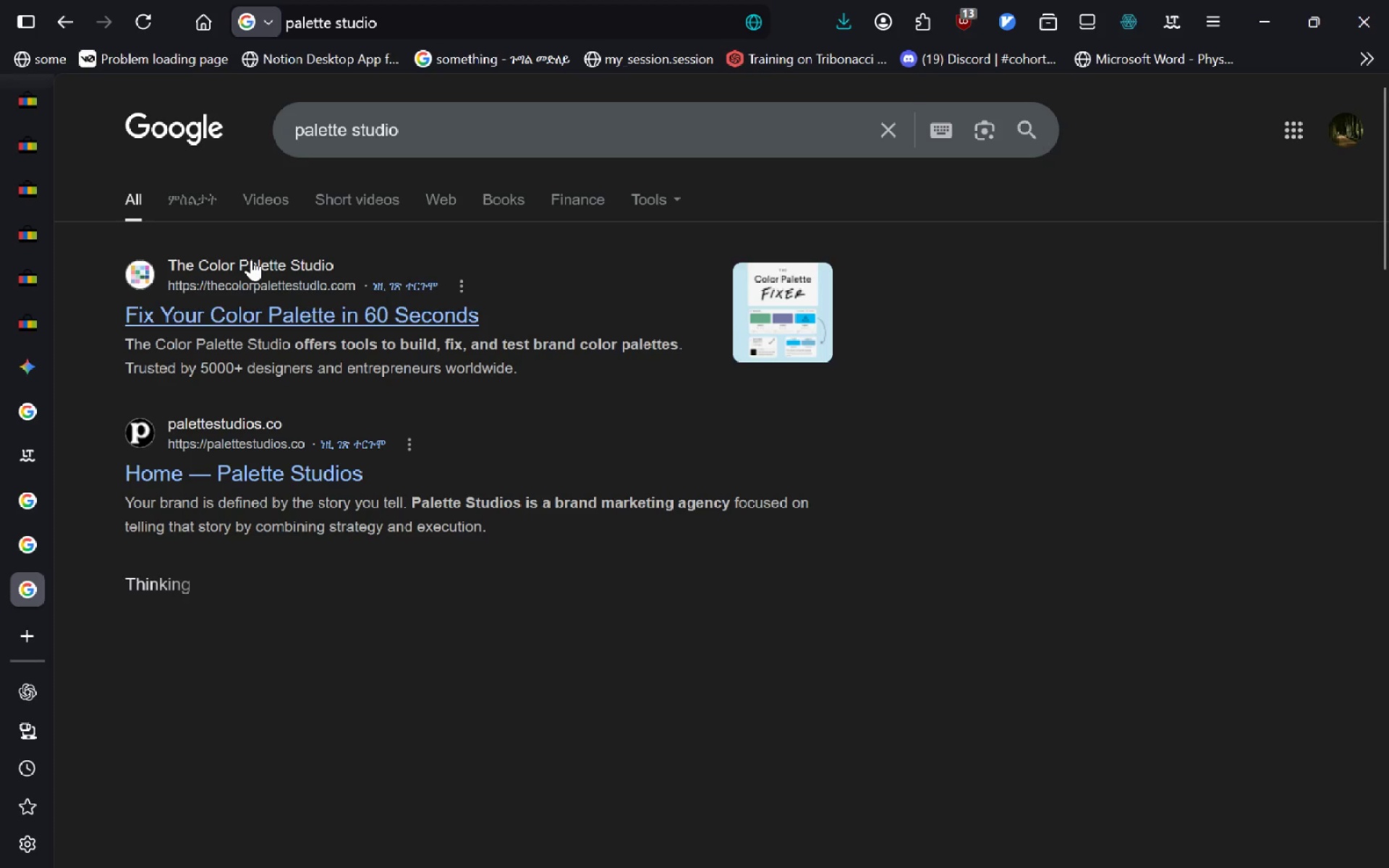 
key(Alt+AltLeft)
 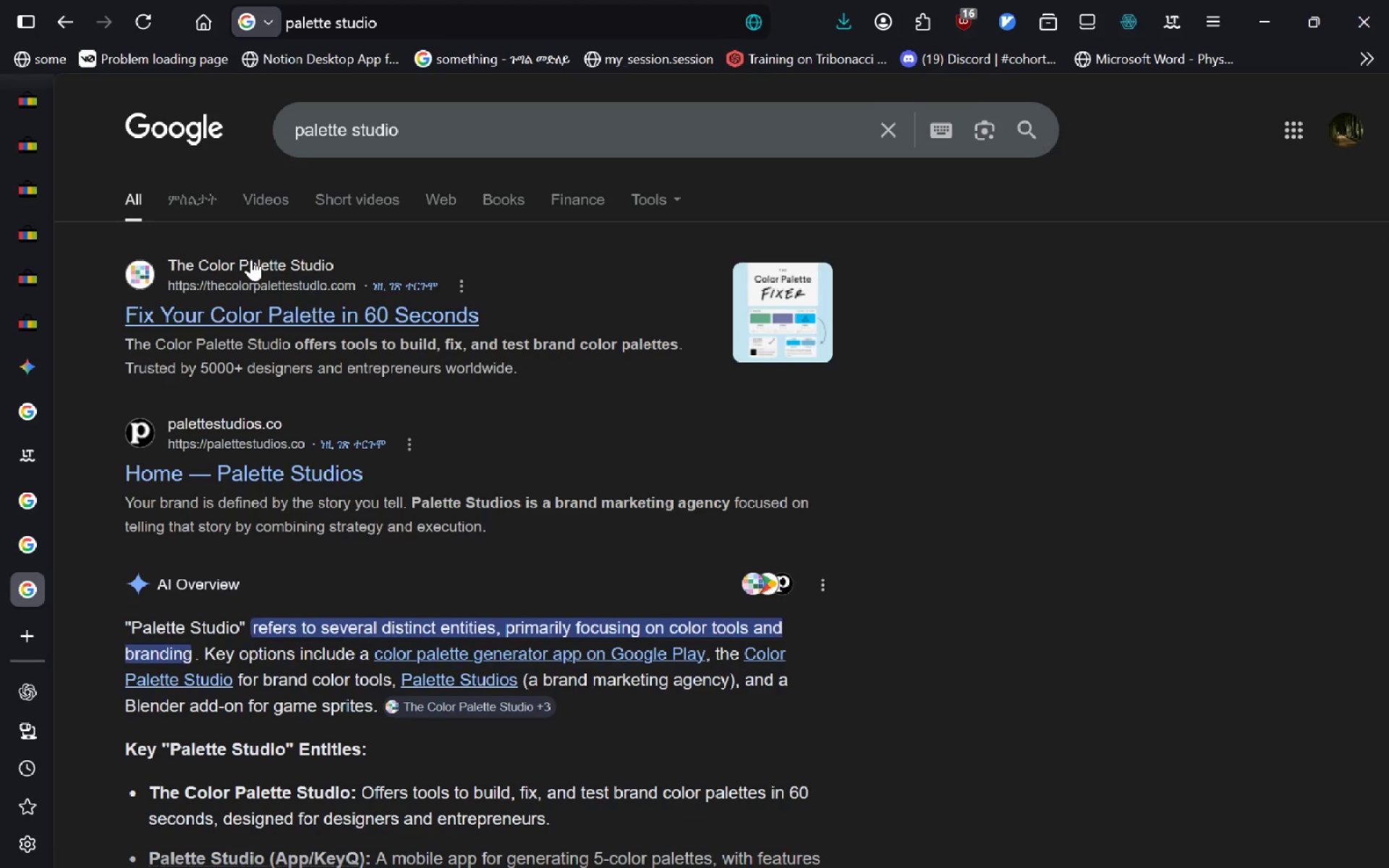 
key(Alt+D)
 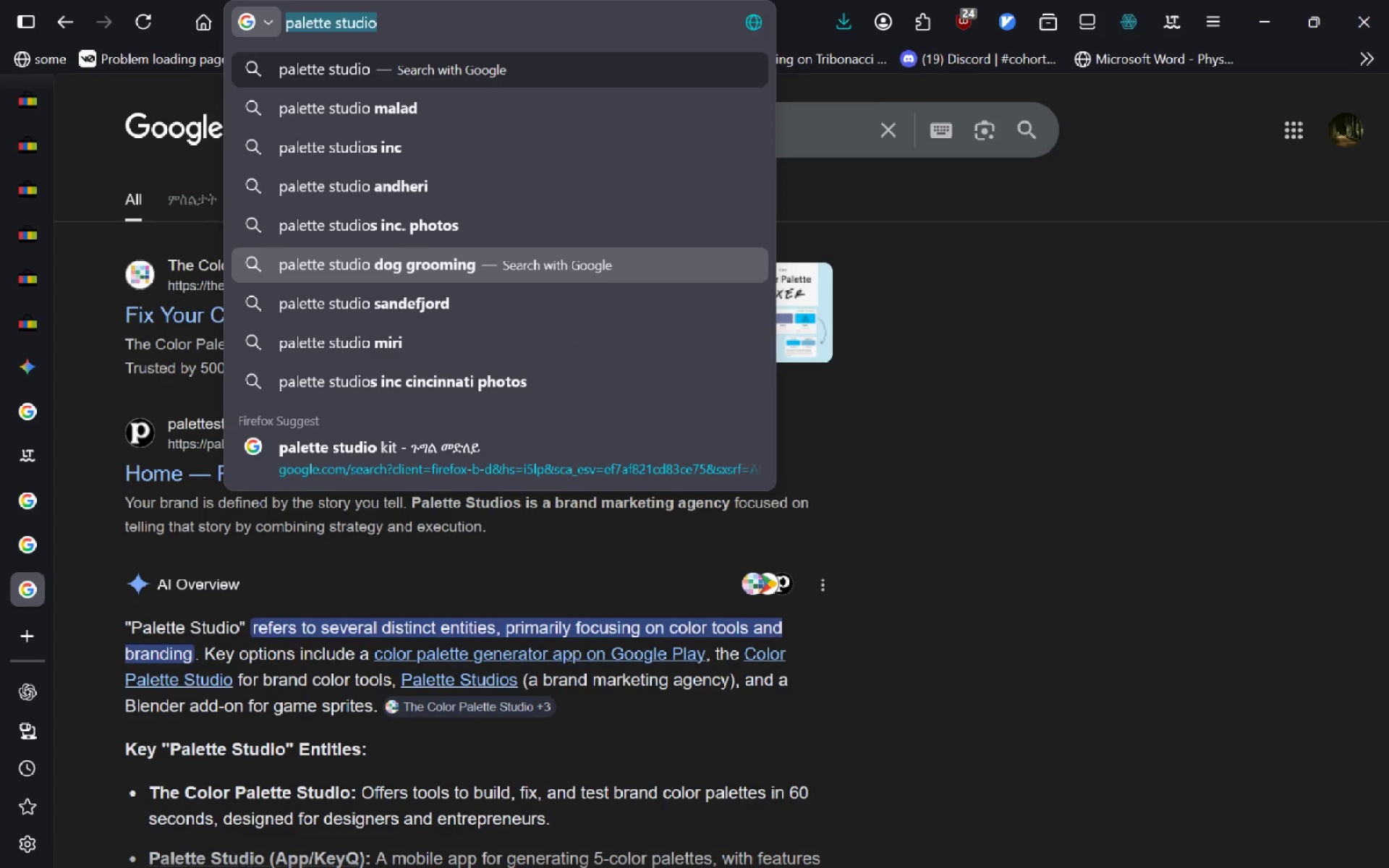 
key(P)
 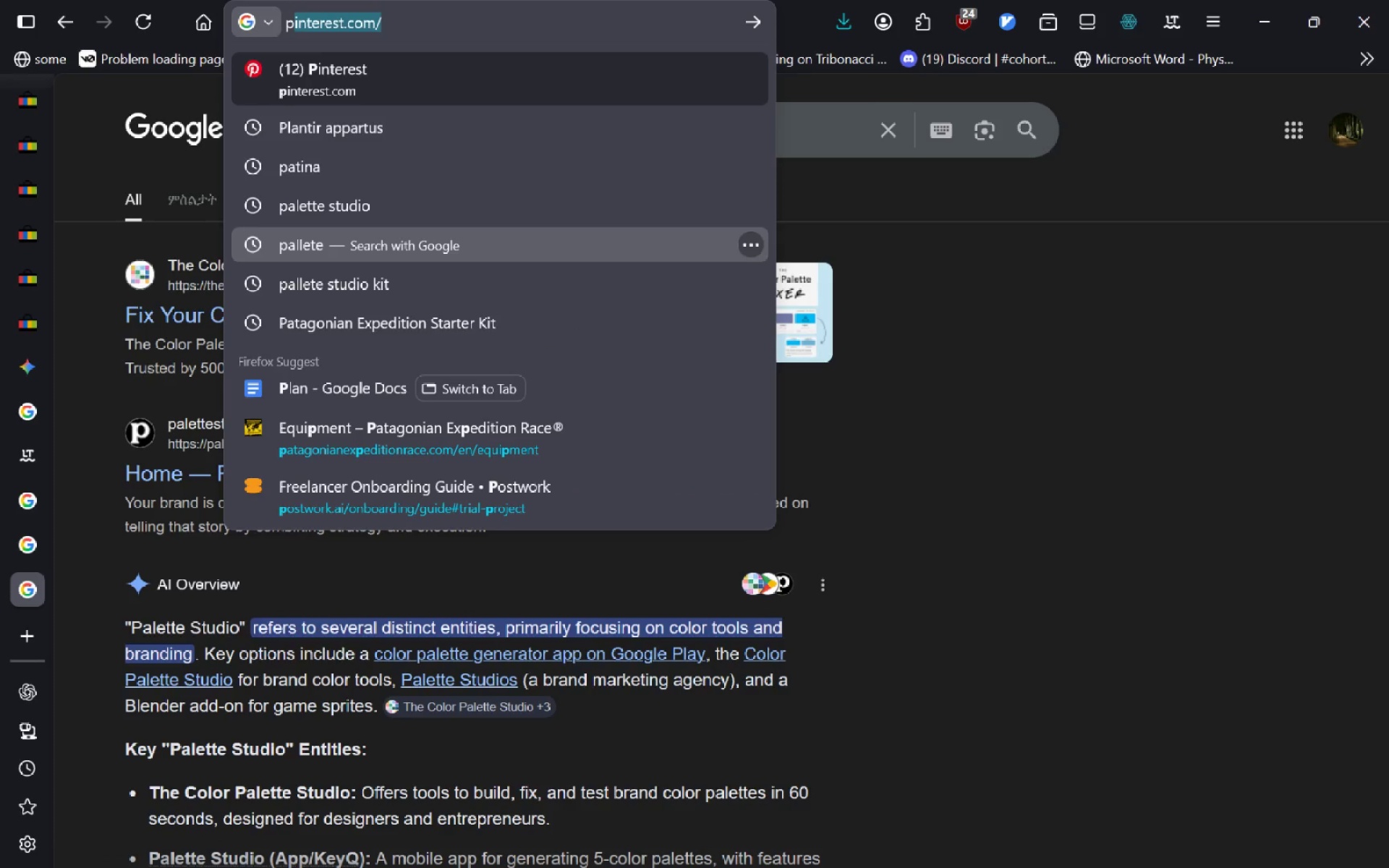 
key(Backspace)
 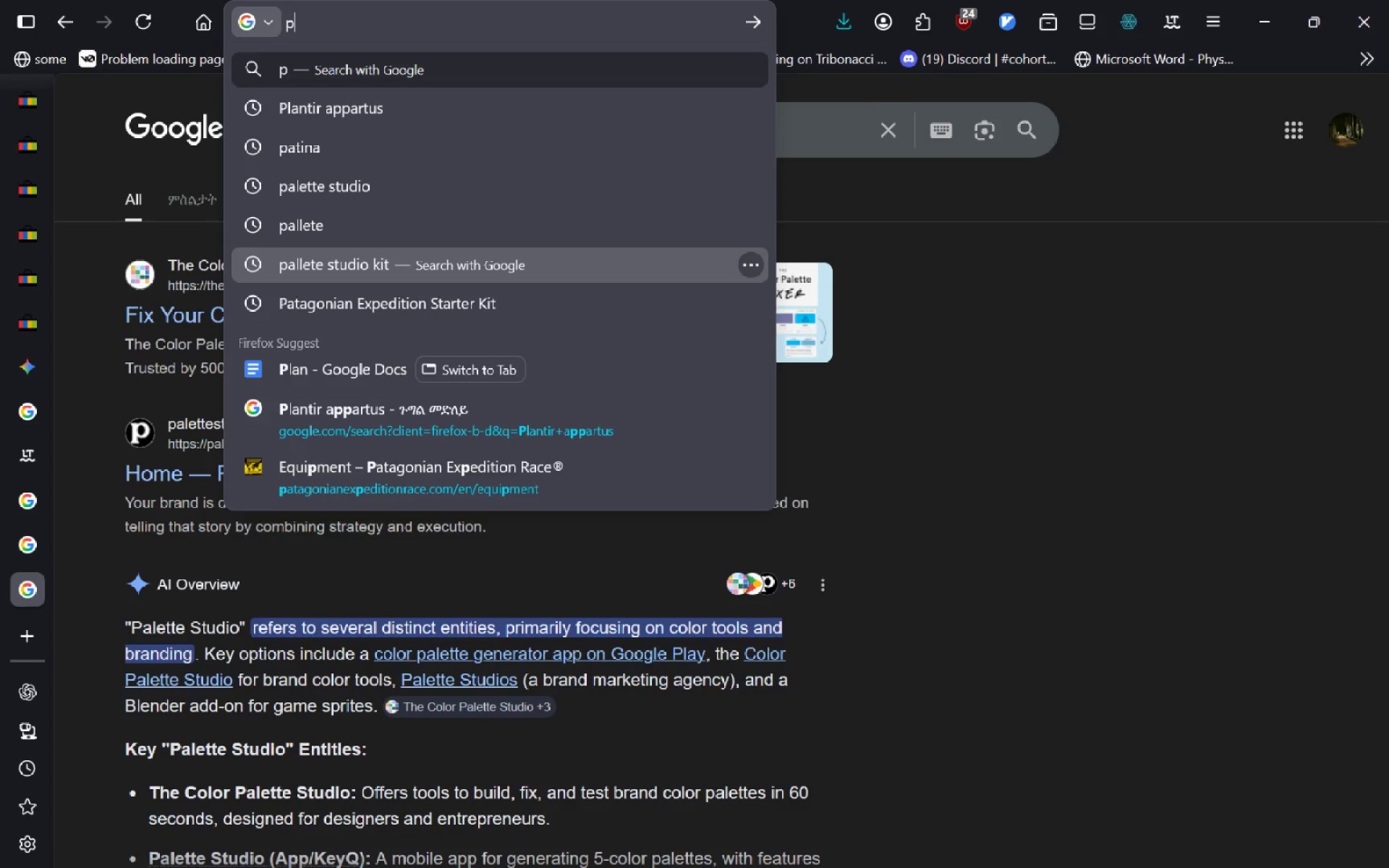 
key(Control+H)
 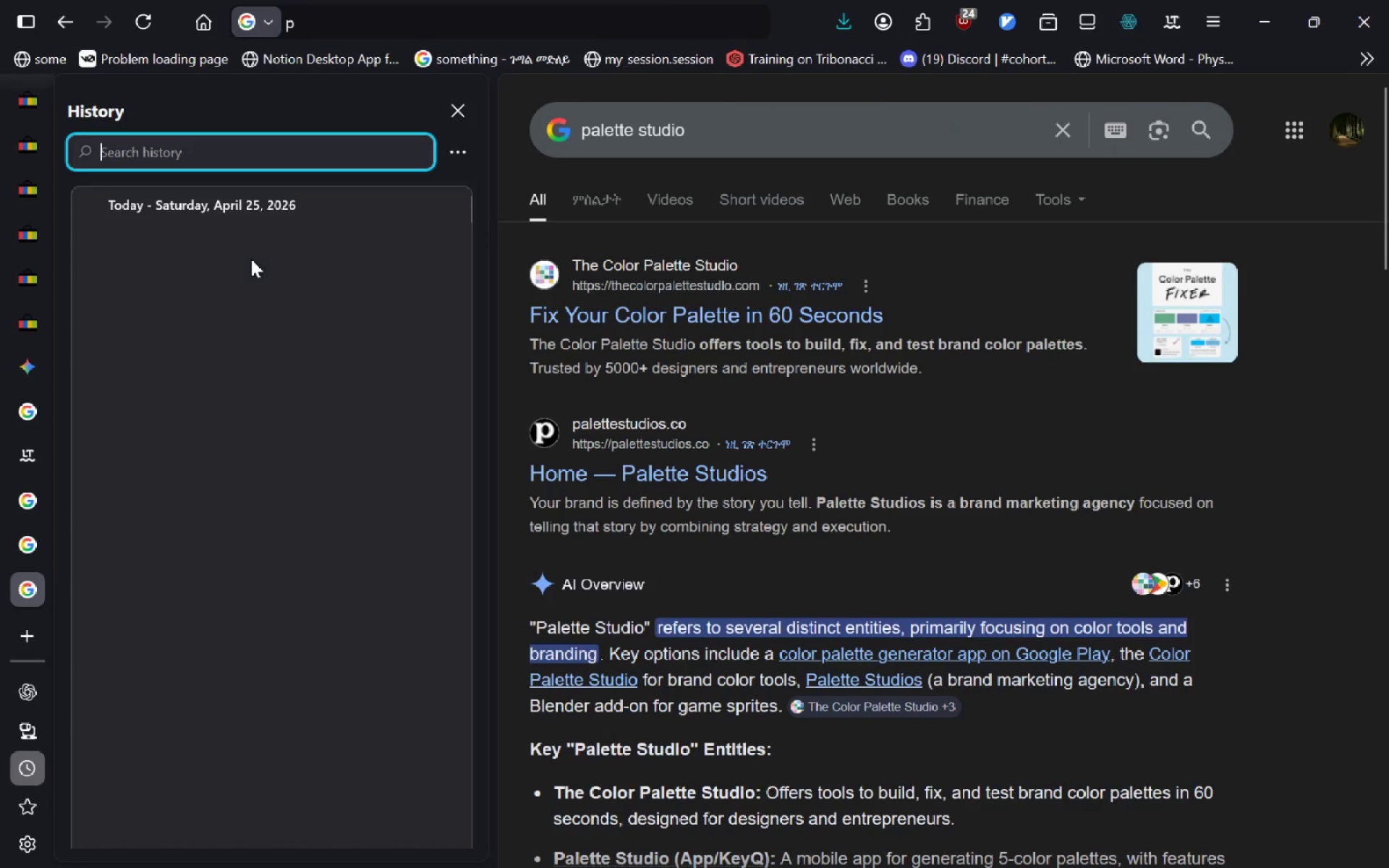 
key(P)
 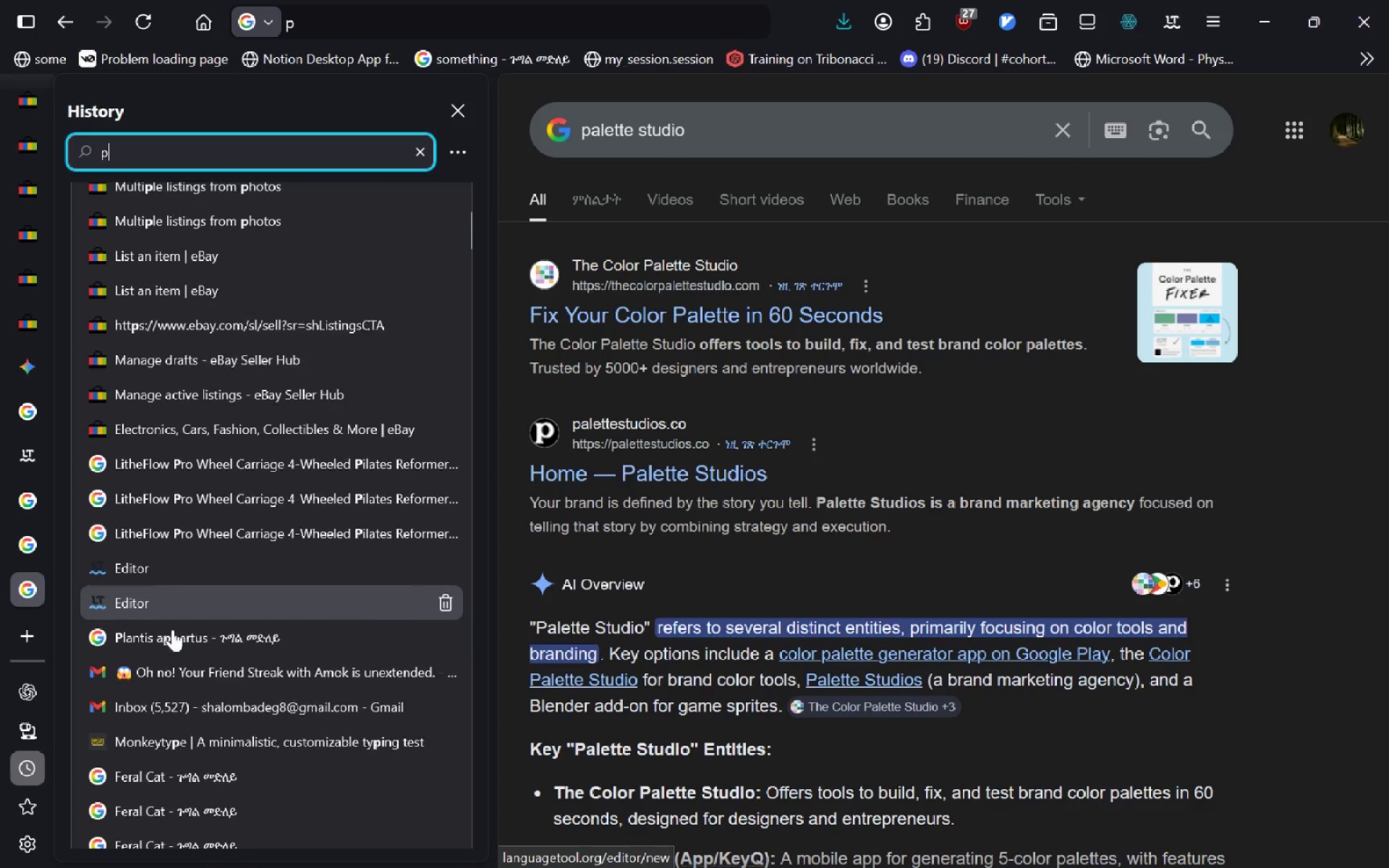 
wait(19.16)
 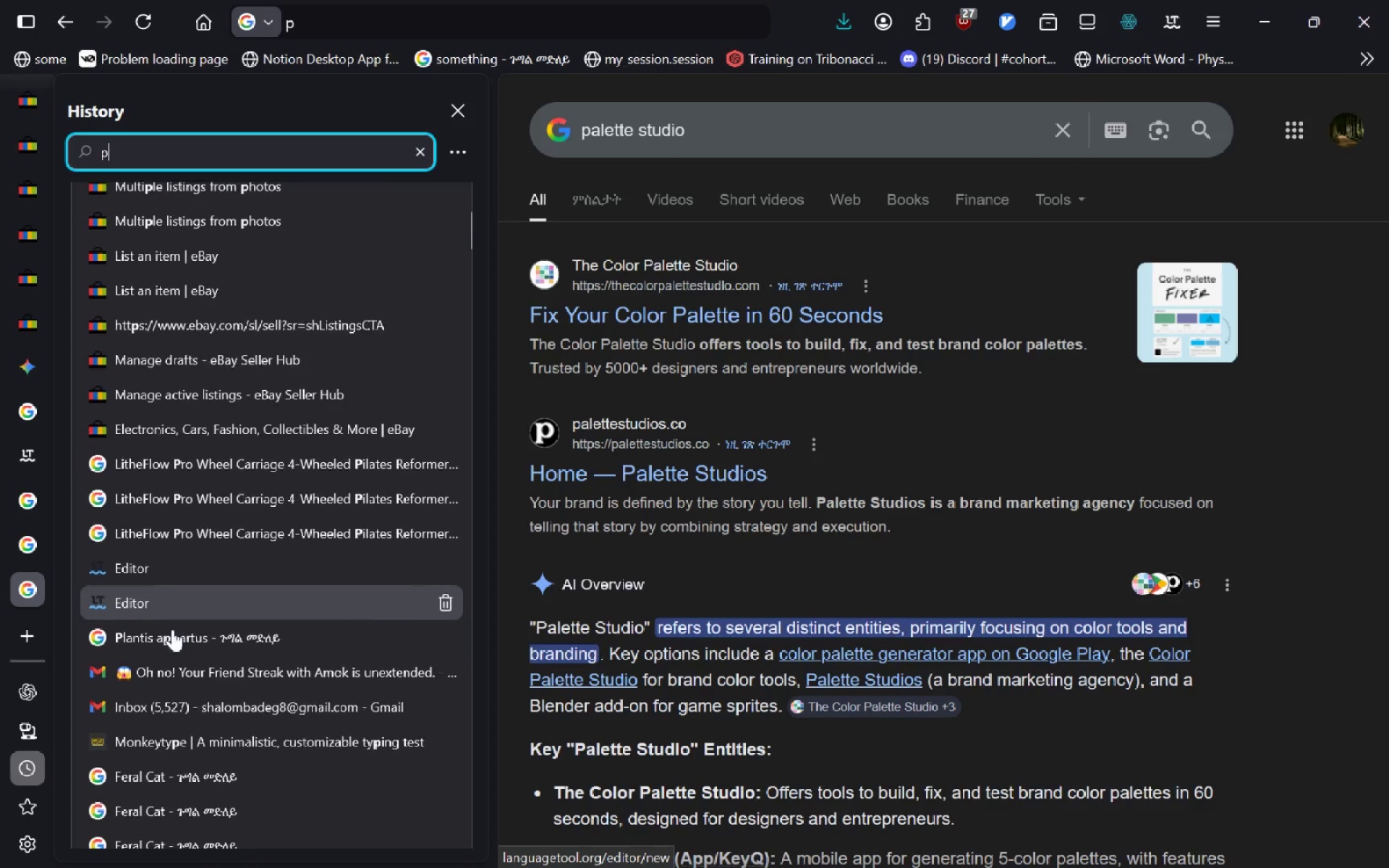 
type(alete kit)
 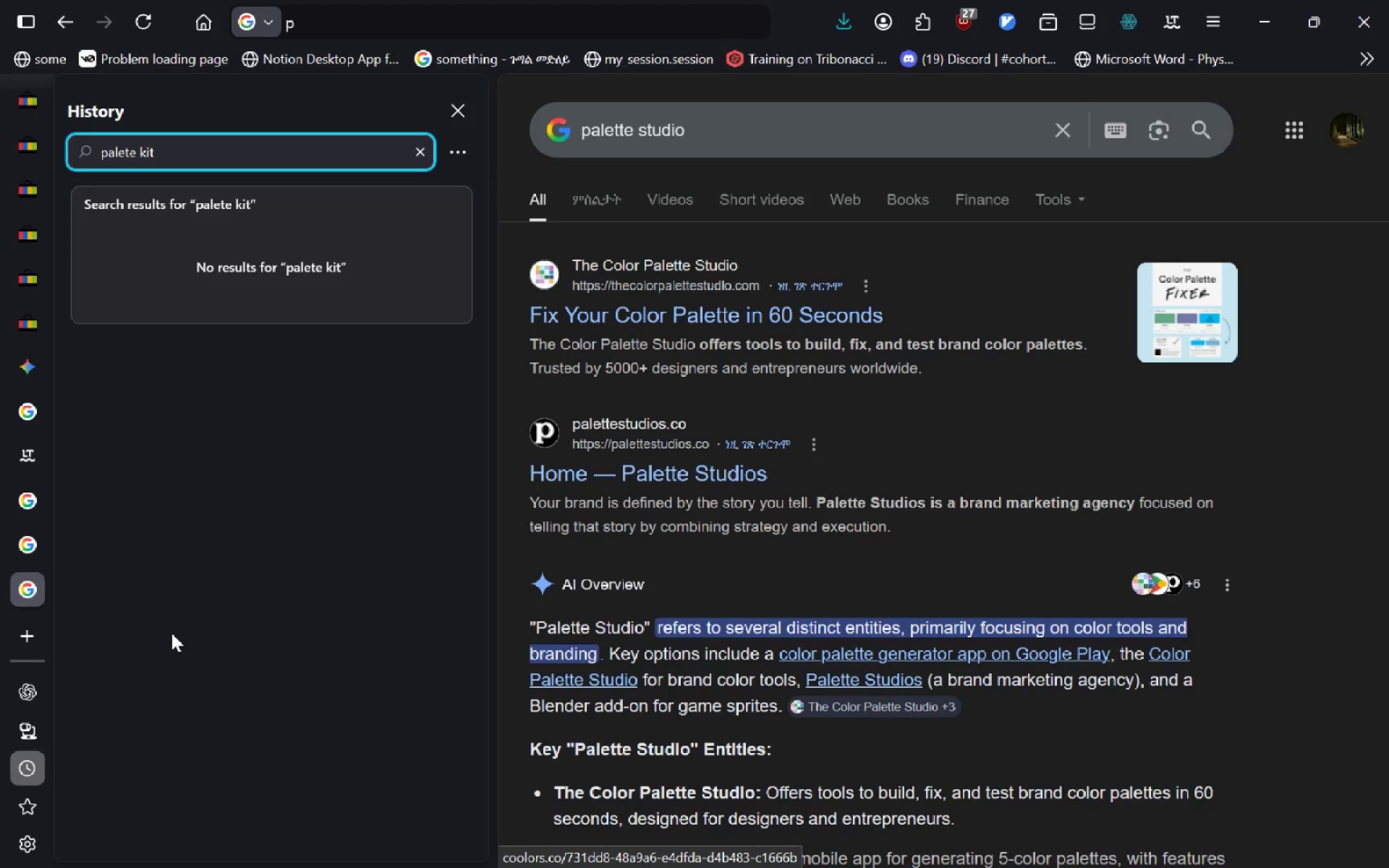 
key(Control+Backspace)
 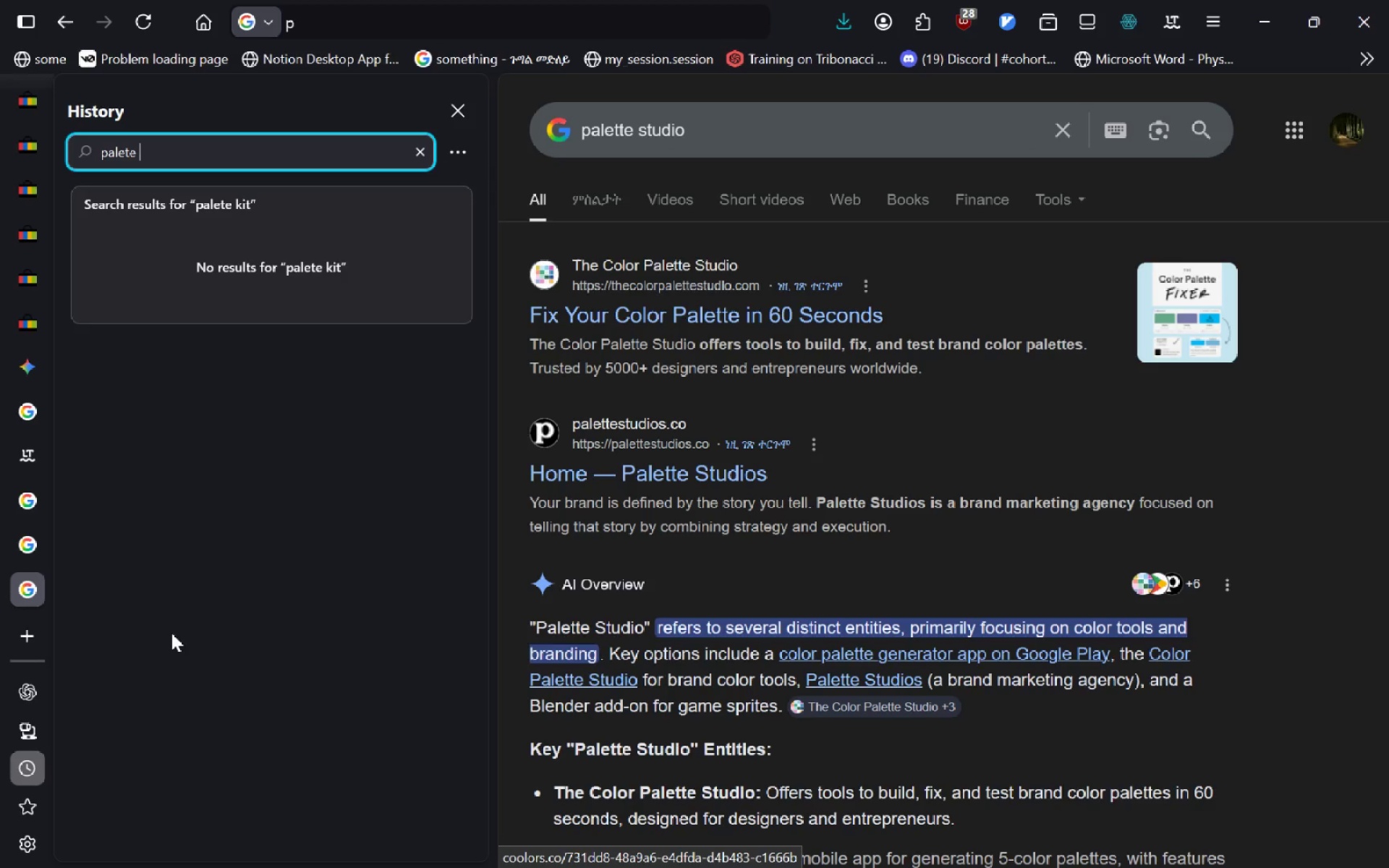 
key(Backspace)
 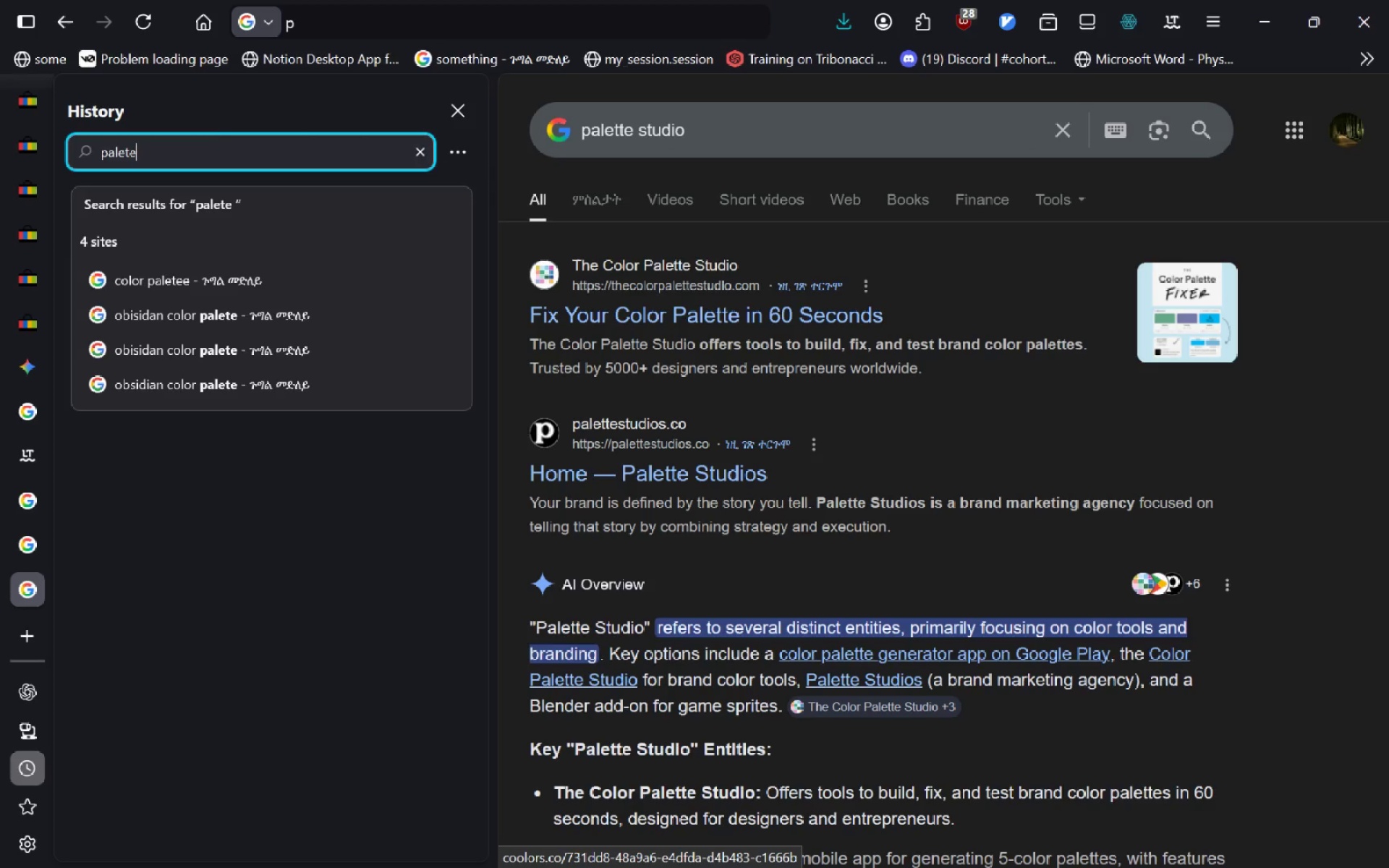 
key(Control+ControlLeft)
 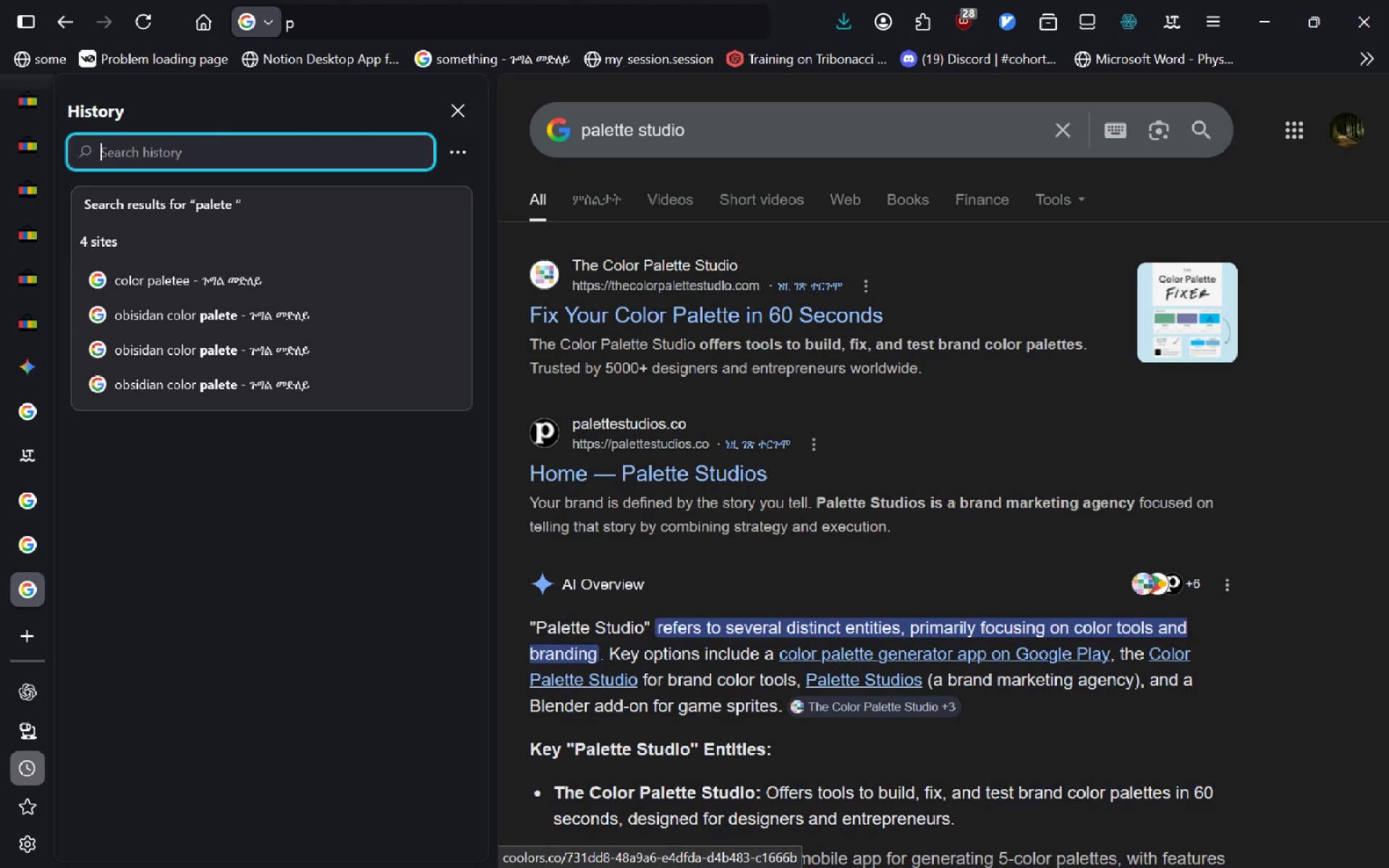 
key(Control+Backspace)
 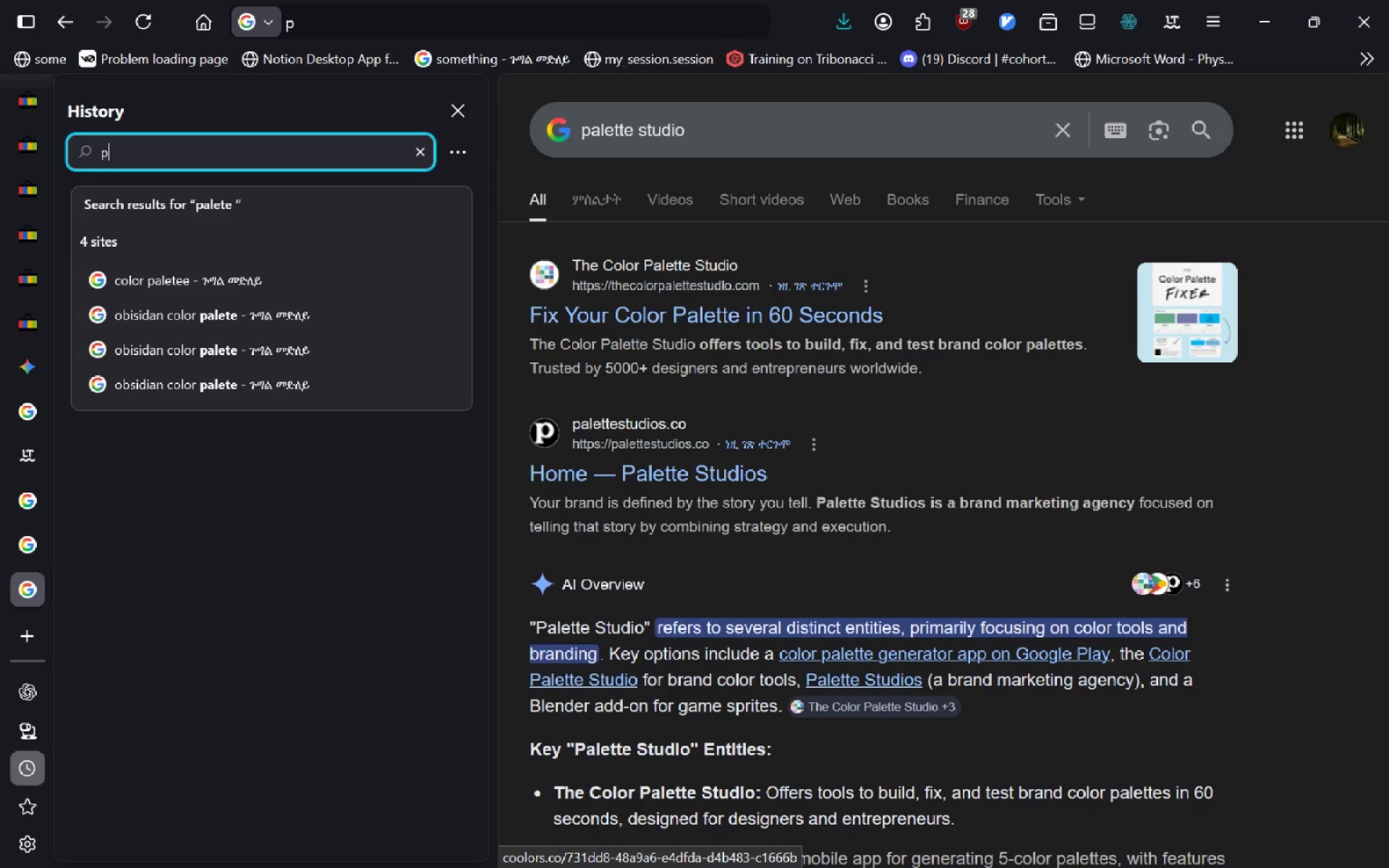 
type(pallete kit)
 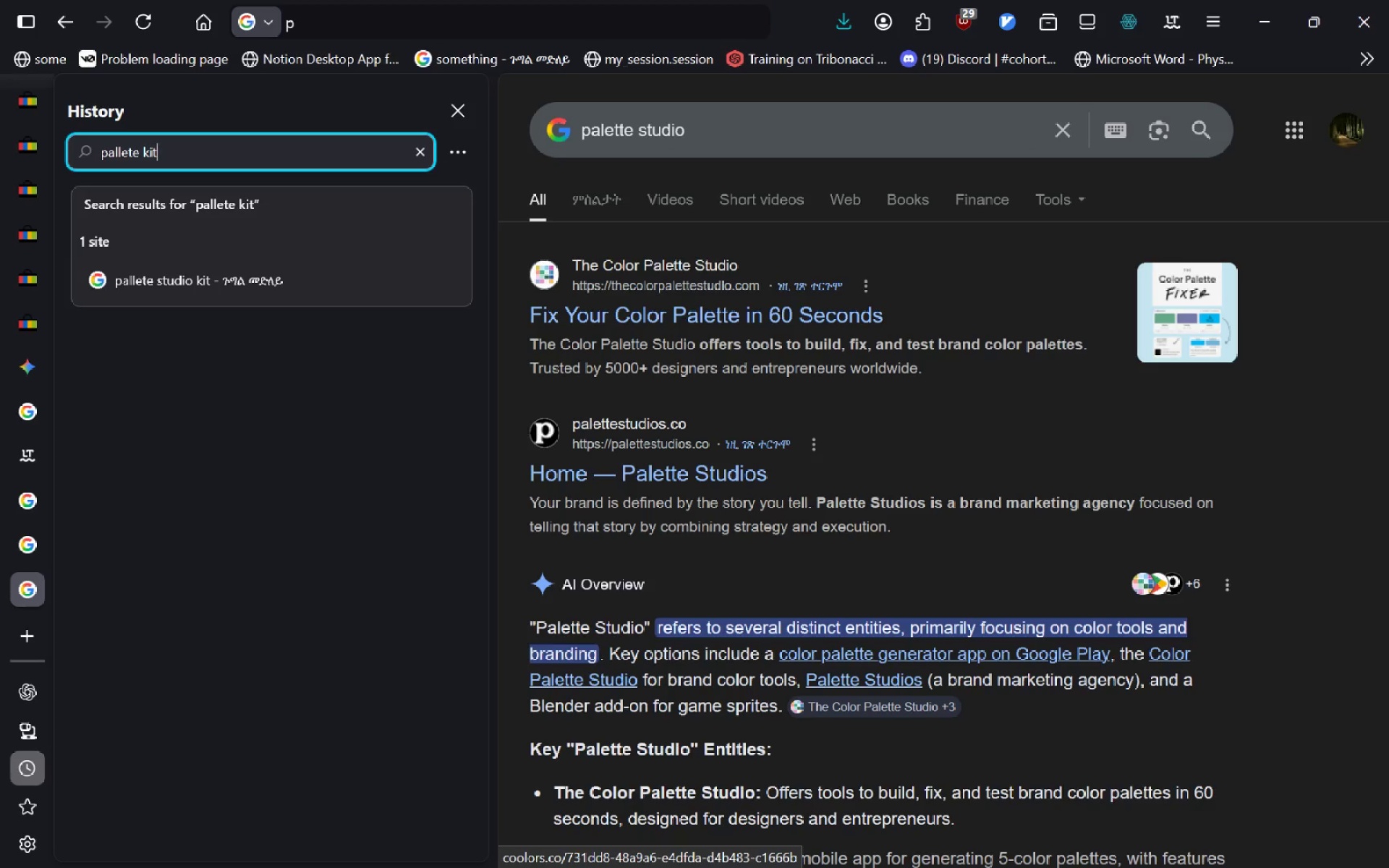 
key(Enter)
 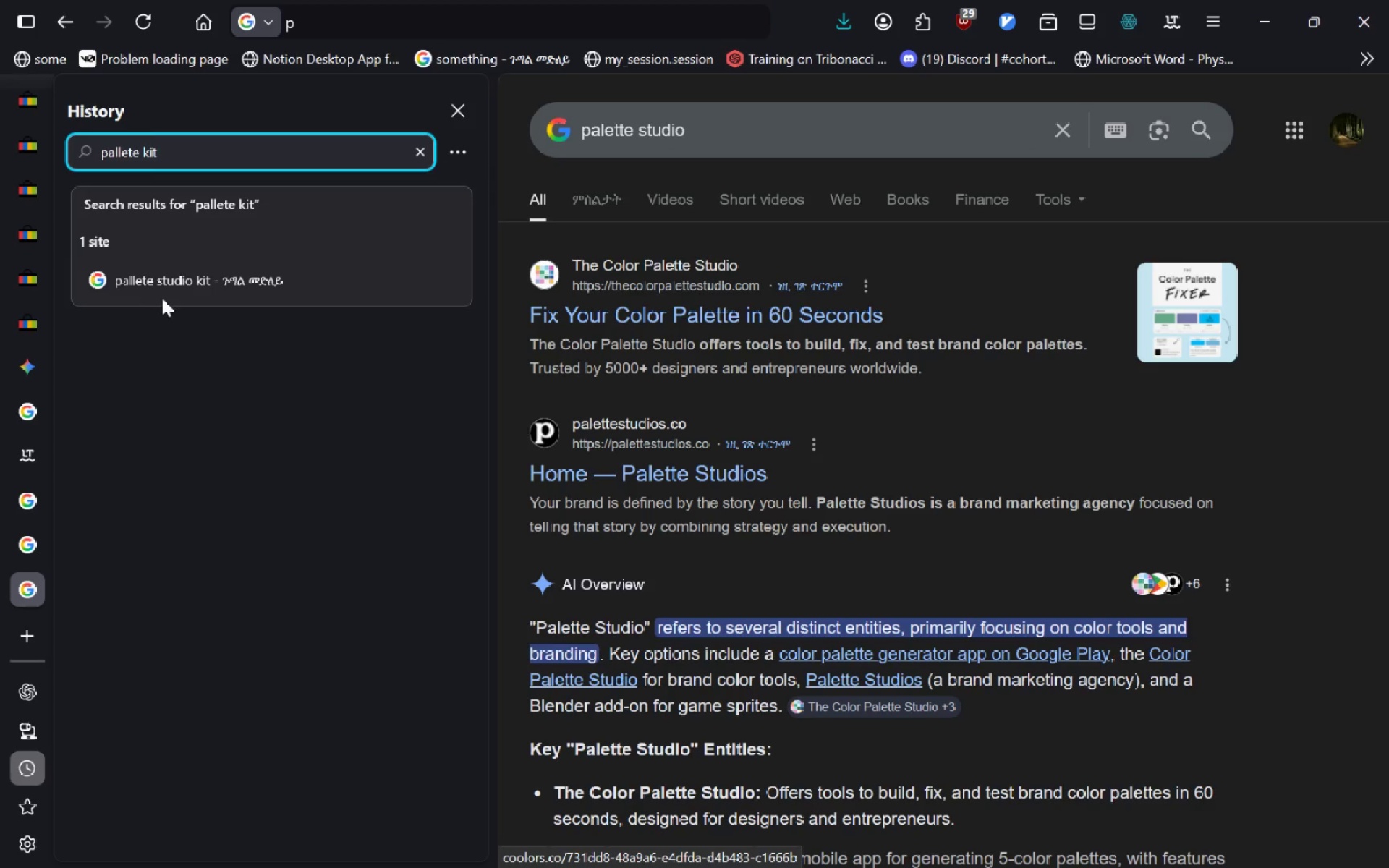 
left_click([166, 293])
 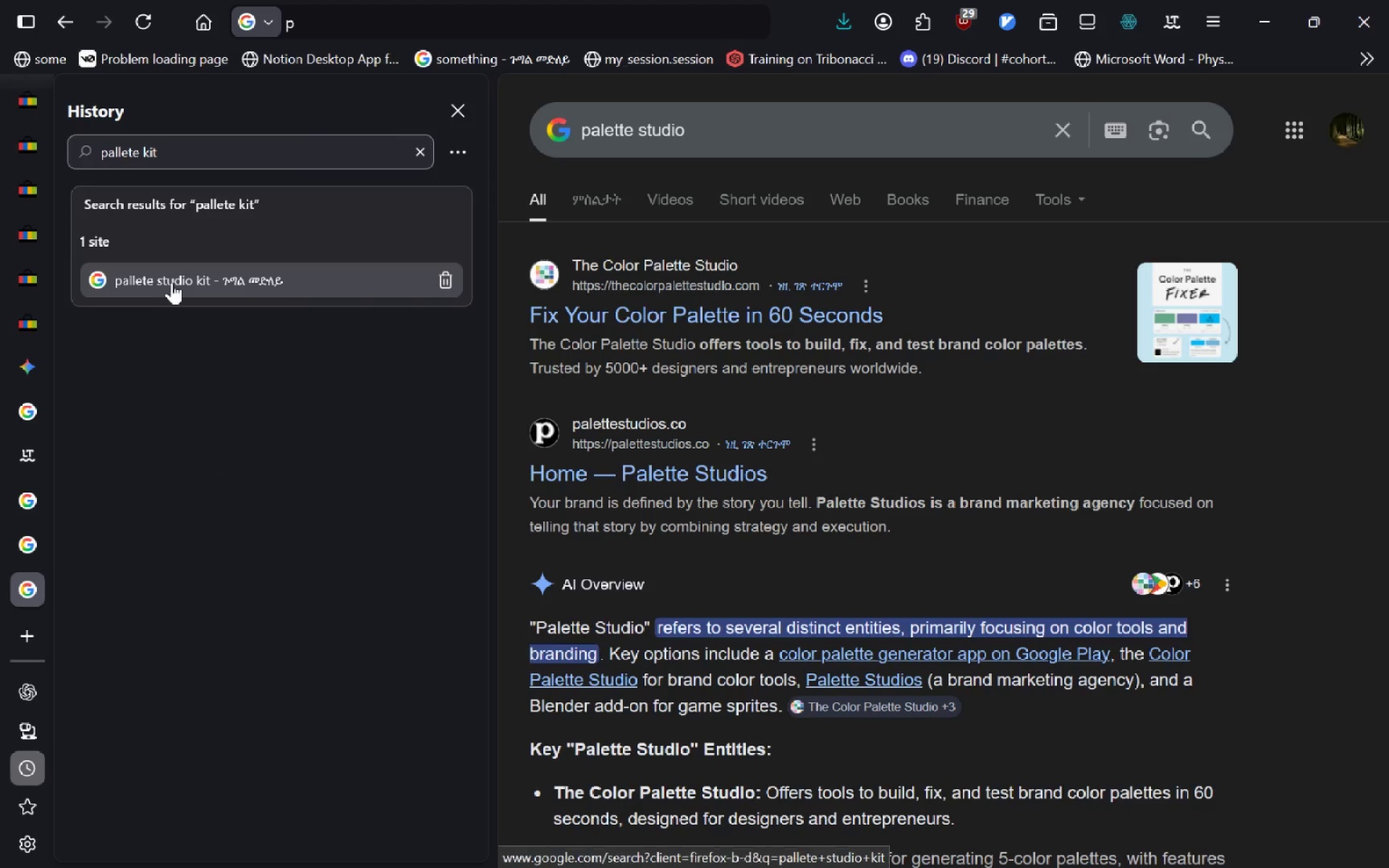 
left_click([171, 282])
 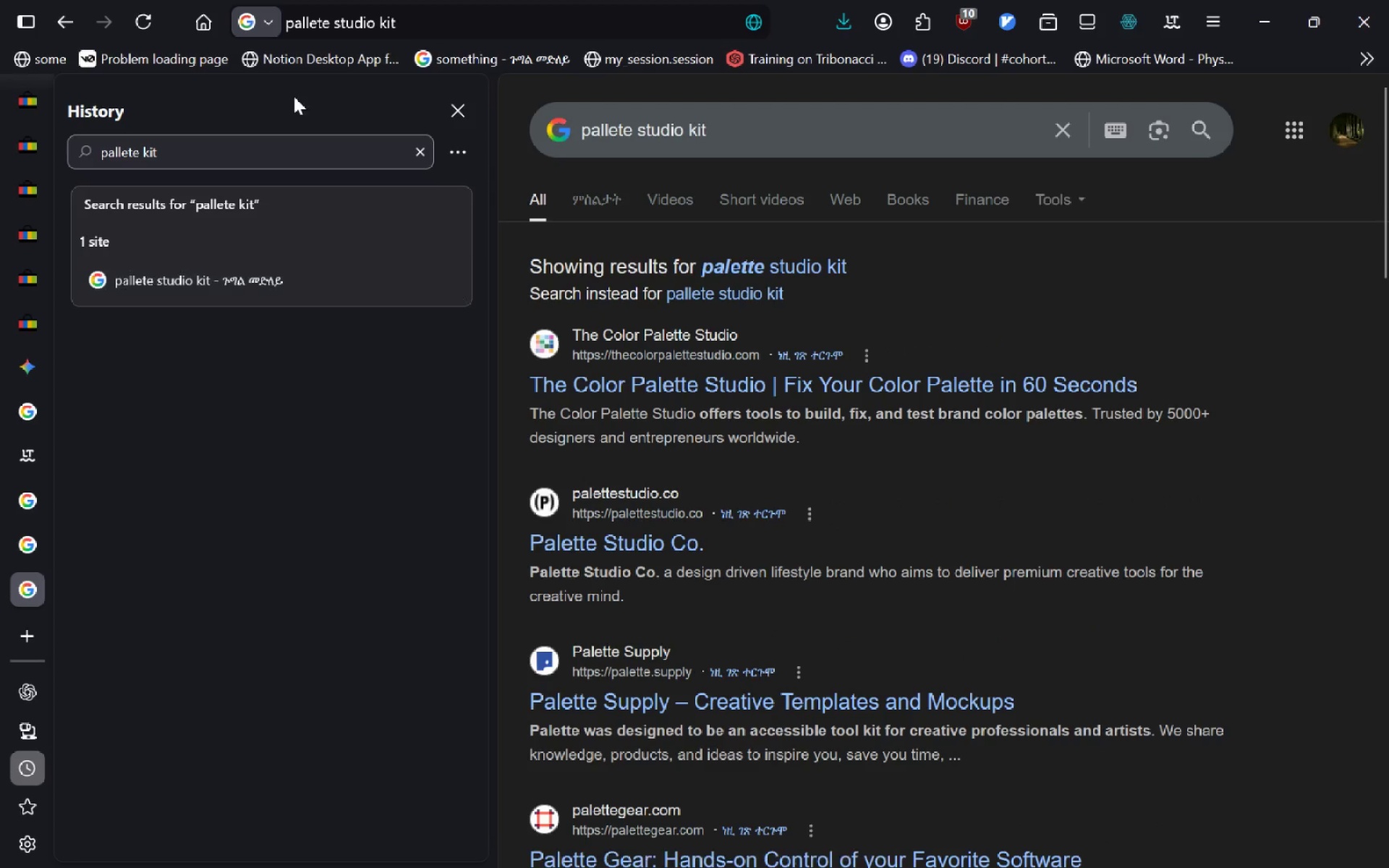 
left_click([626, 125])
 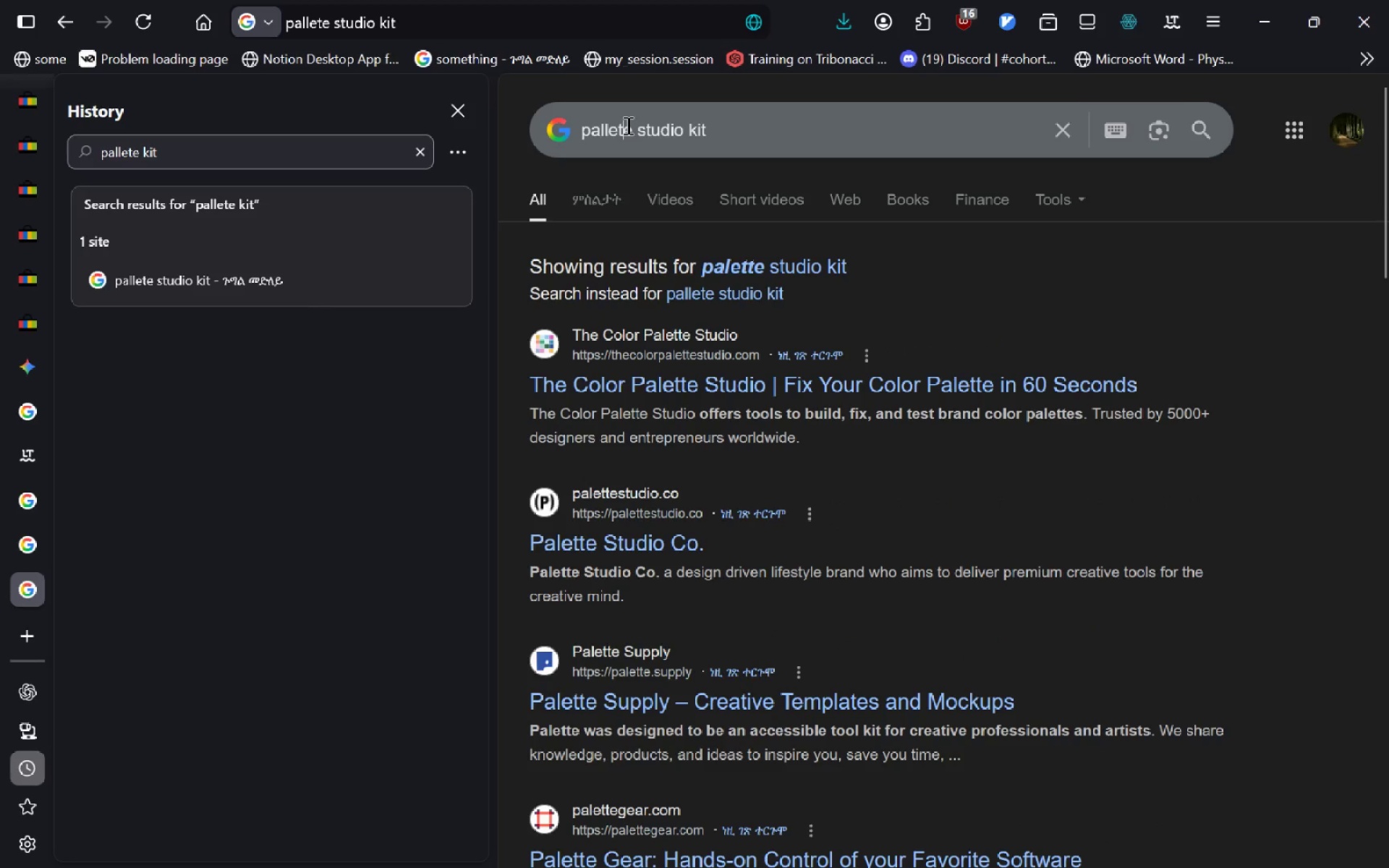 
key(P)
 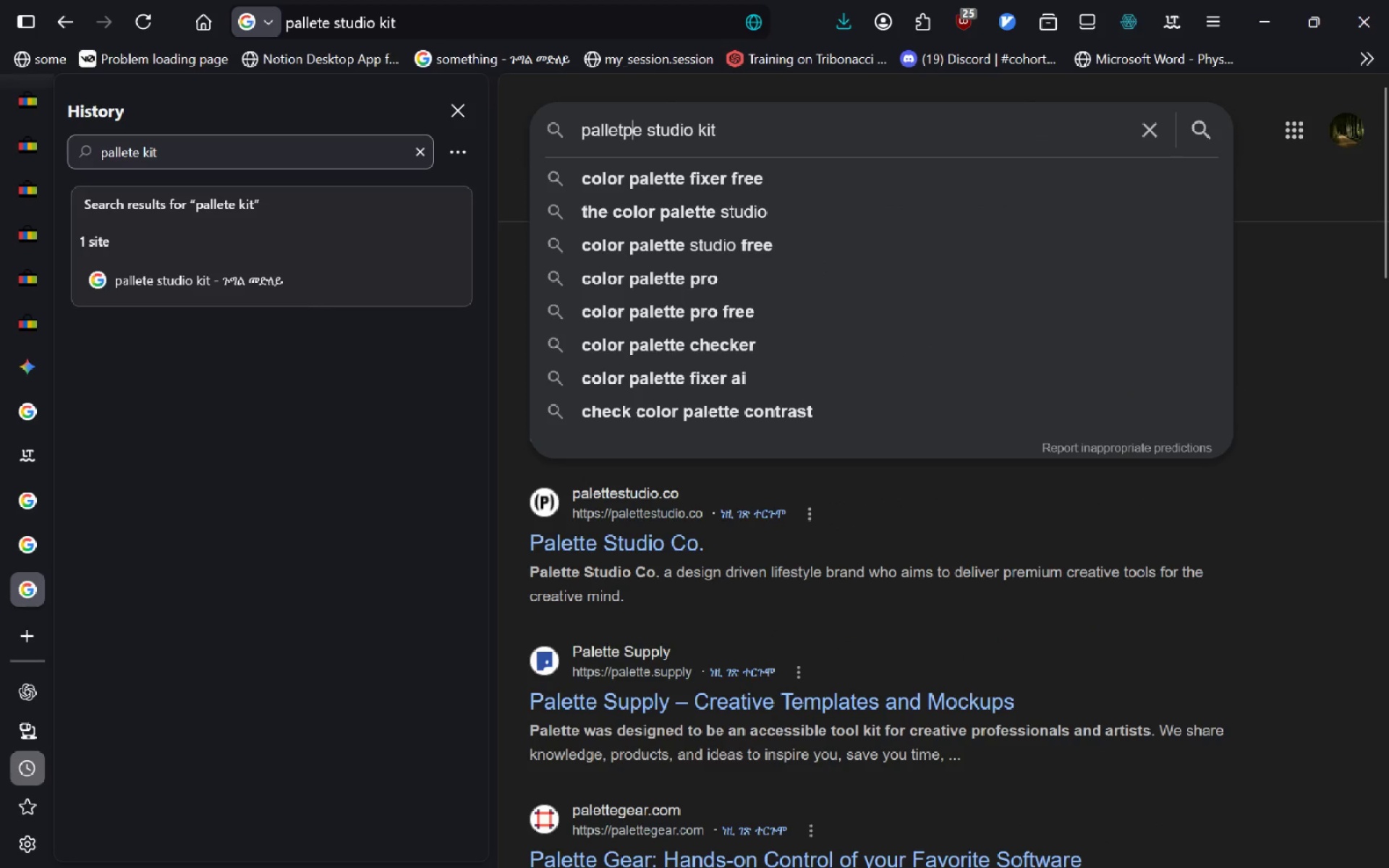 
key(Control+ControlLeft)
 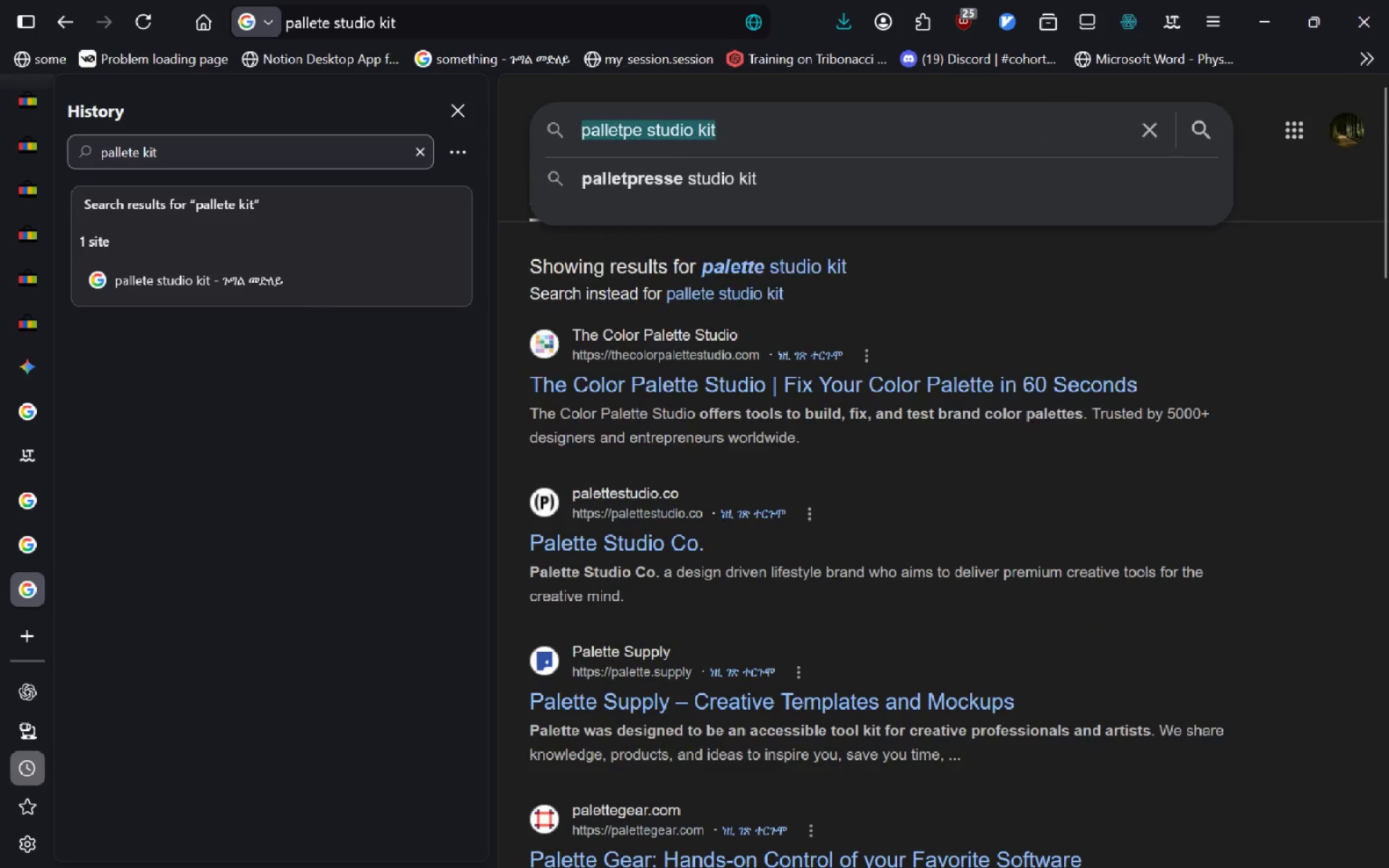 
key(Control+A)
 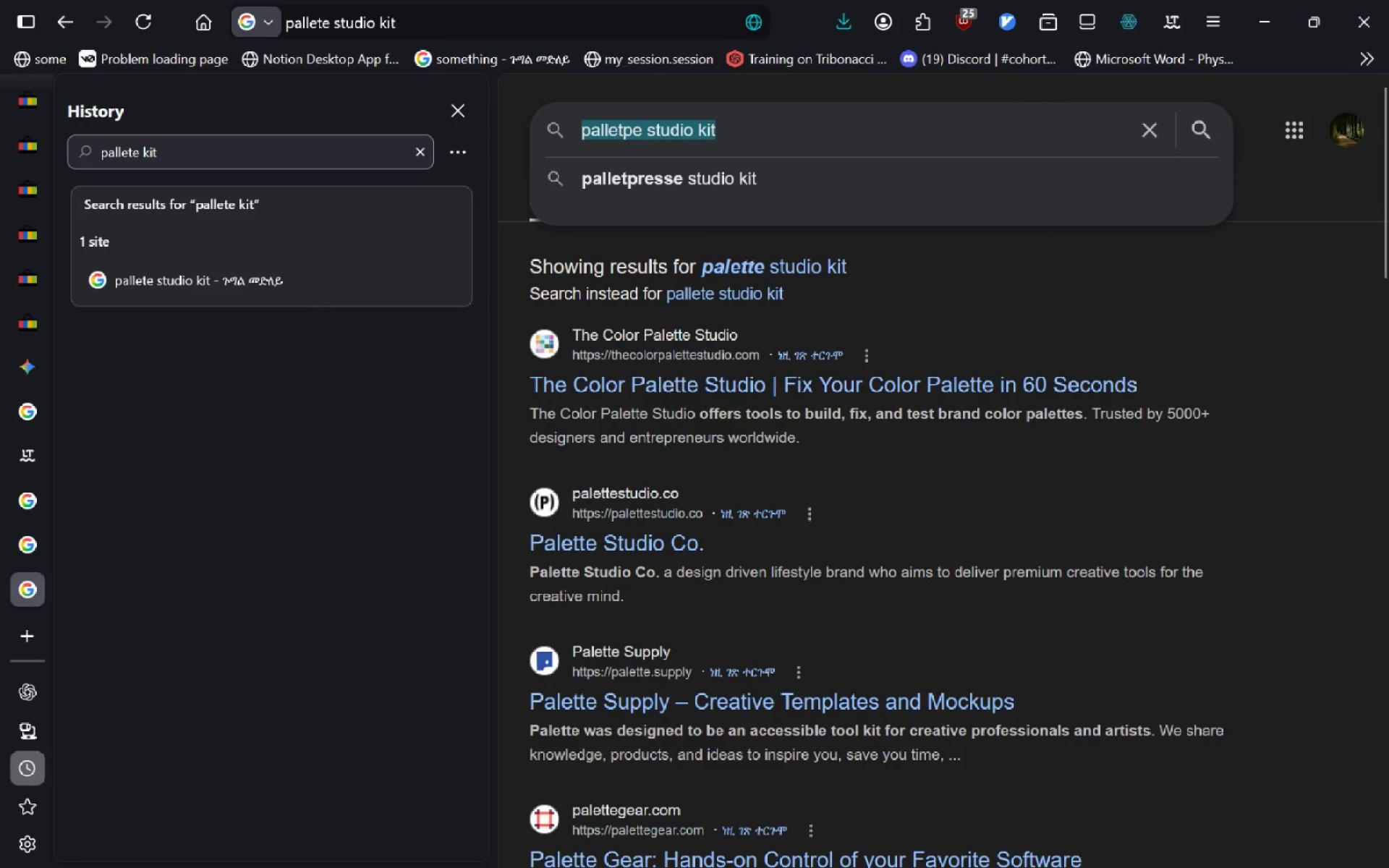 
type(pall)
key(Backspace)
type(ette )
 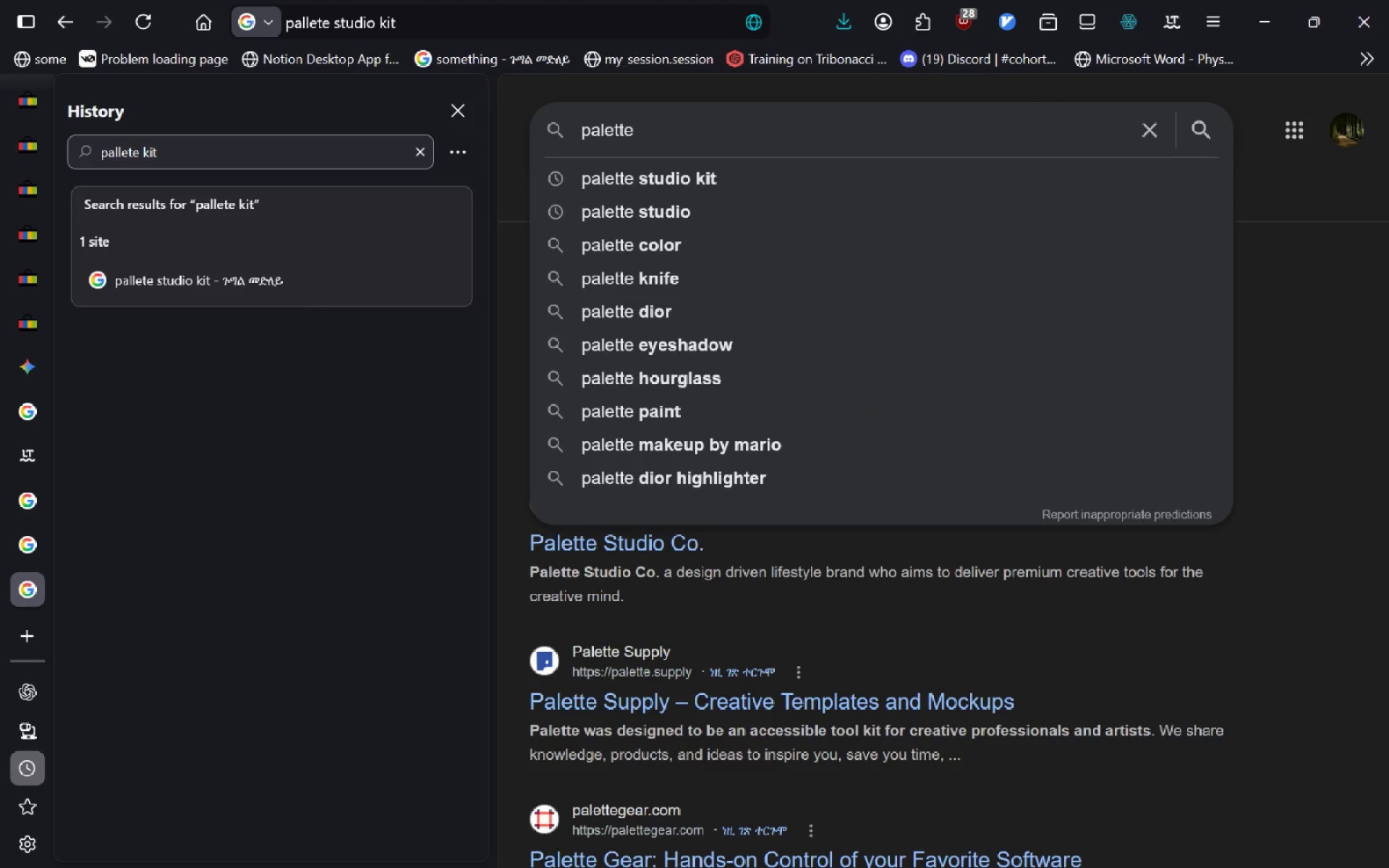 
key(Enter)
 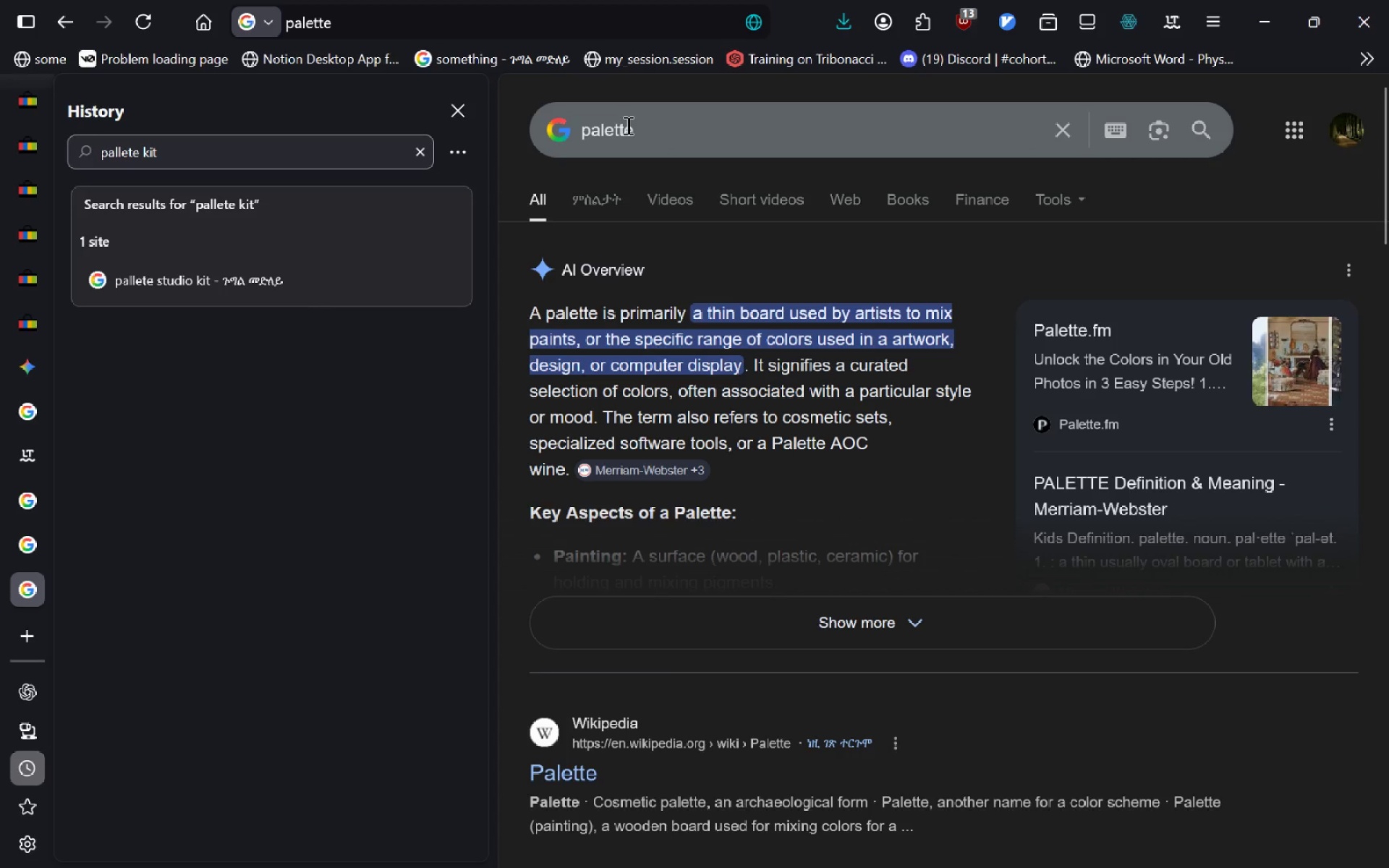 
left_click([645, 129])
 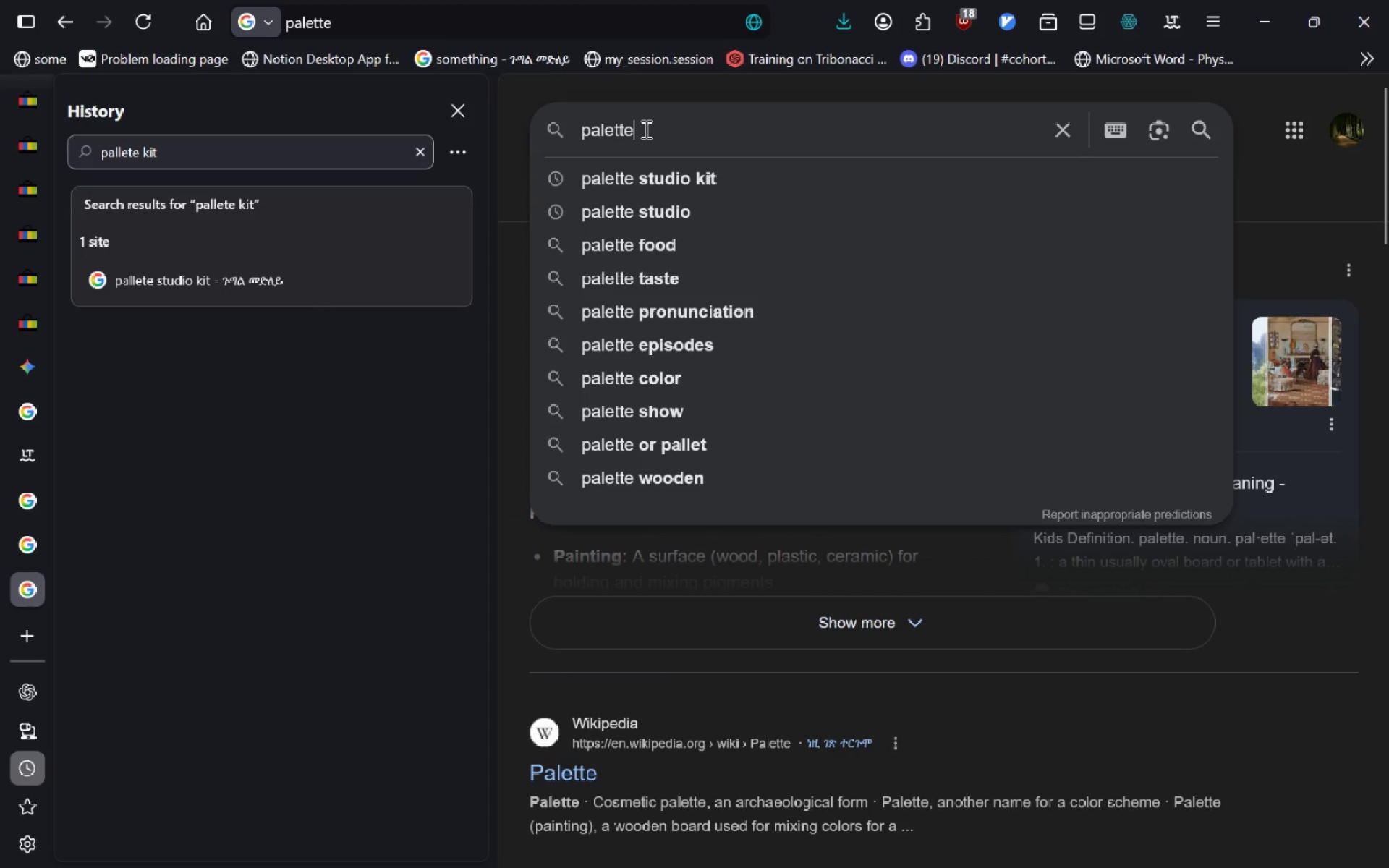 
key(ArrowRight)
 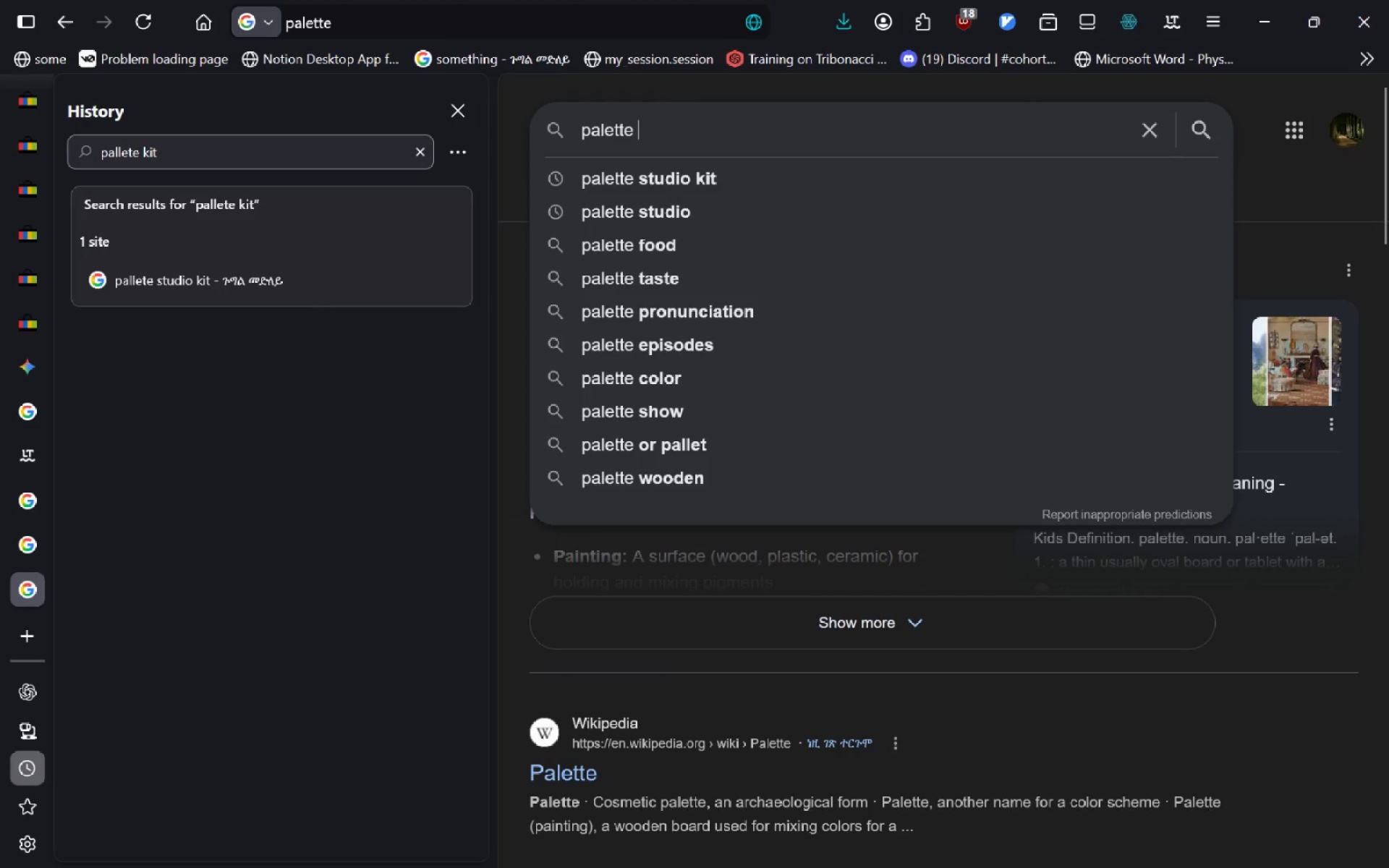 
type( apartus)
 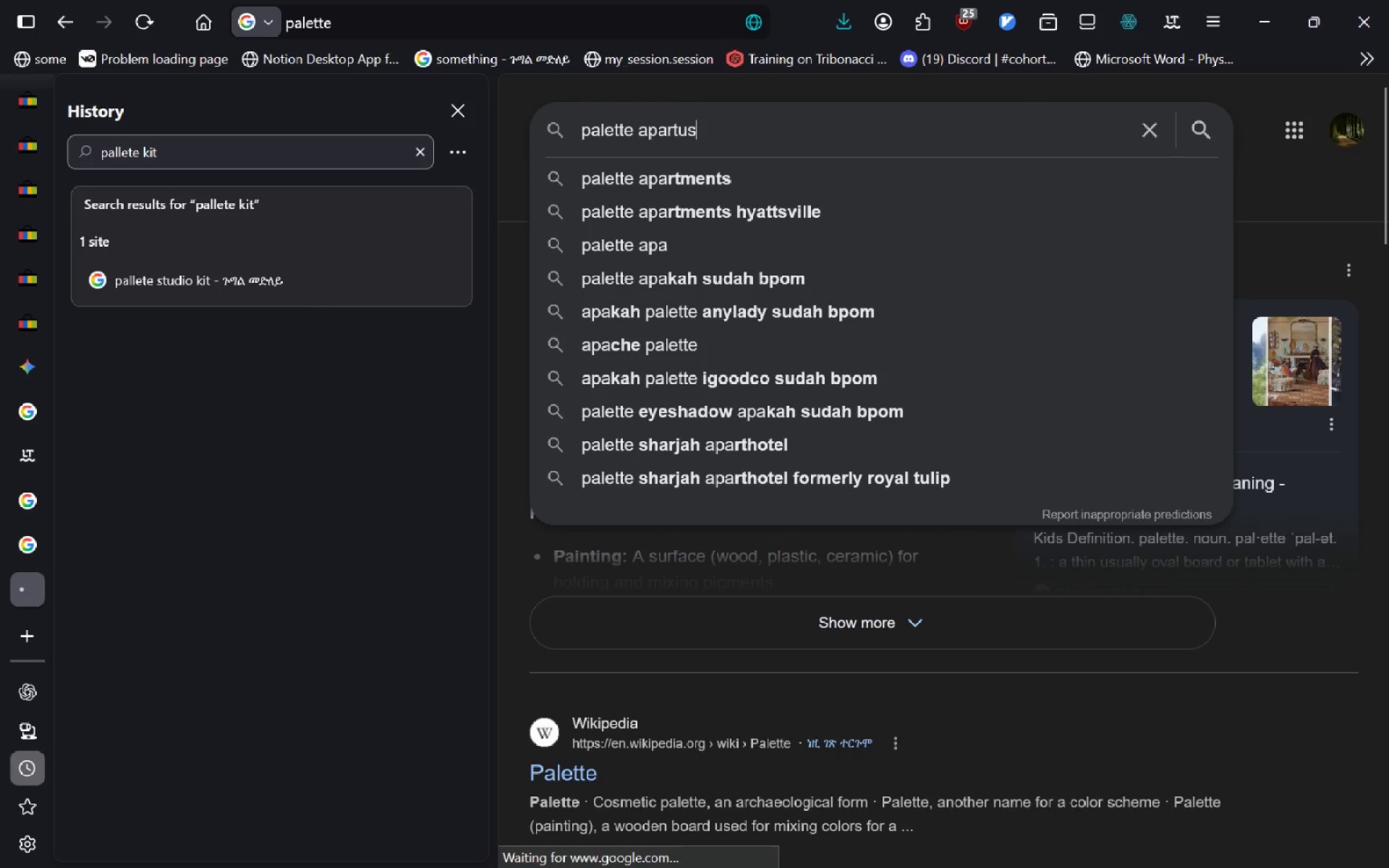 
key(Enter)
 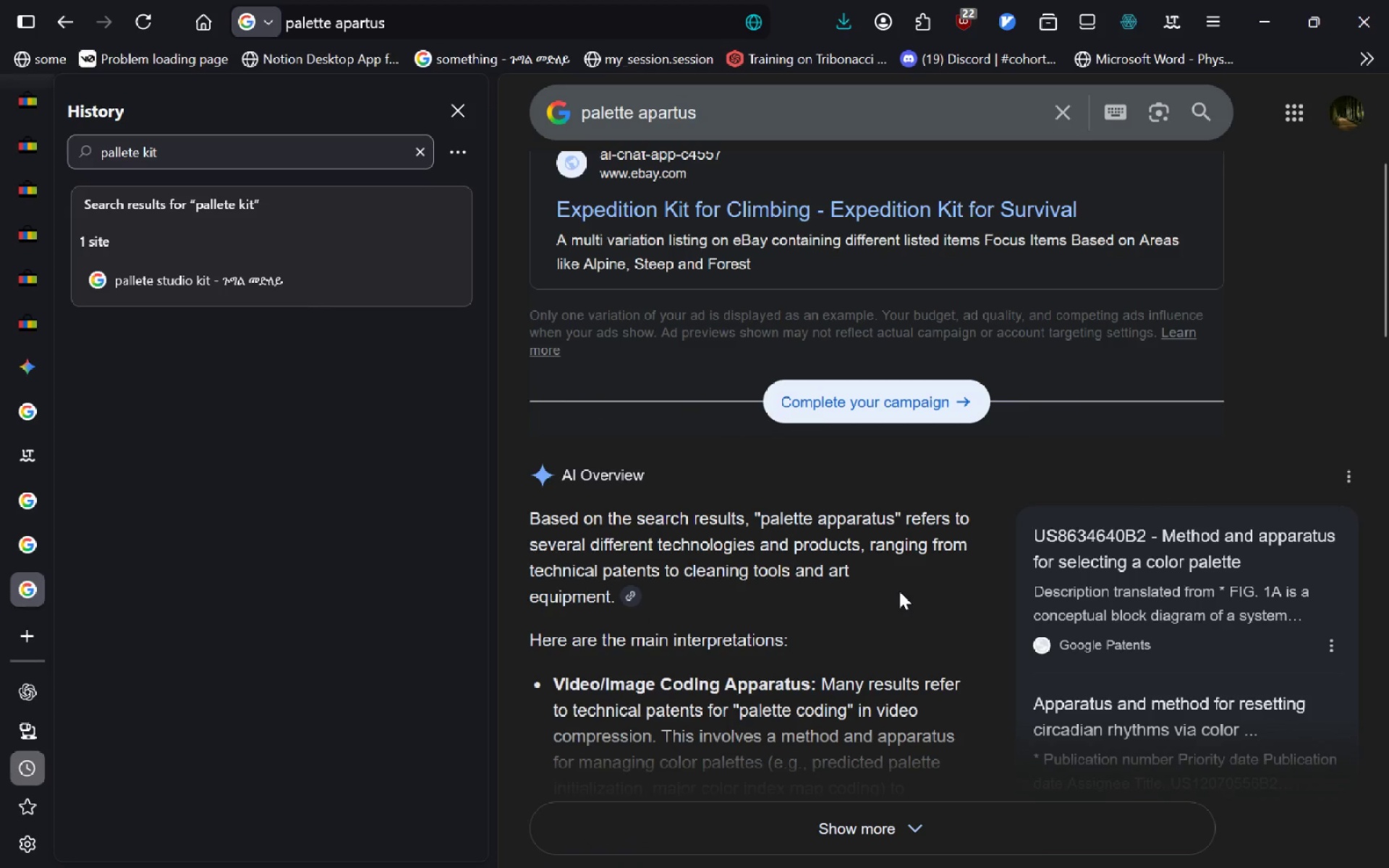 
wait(6.72)
 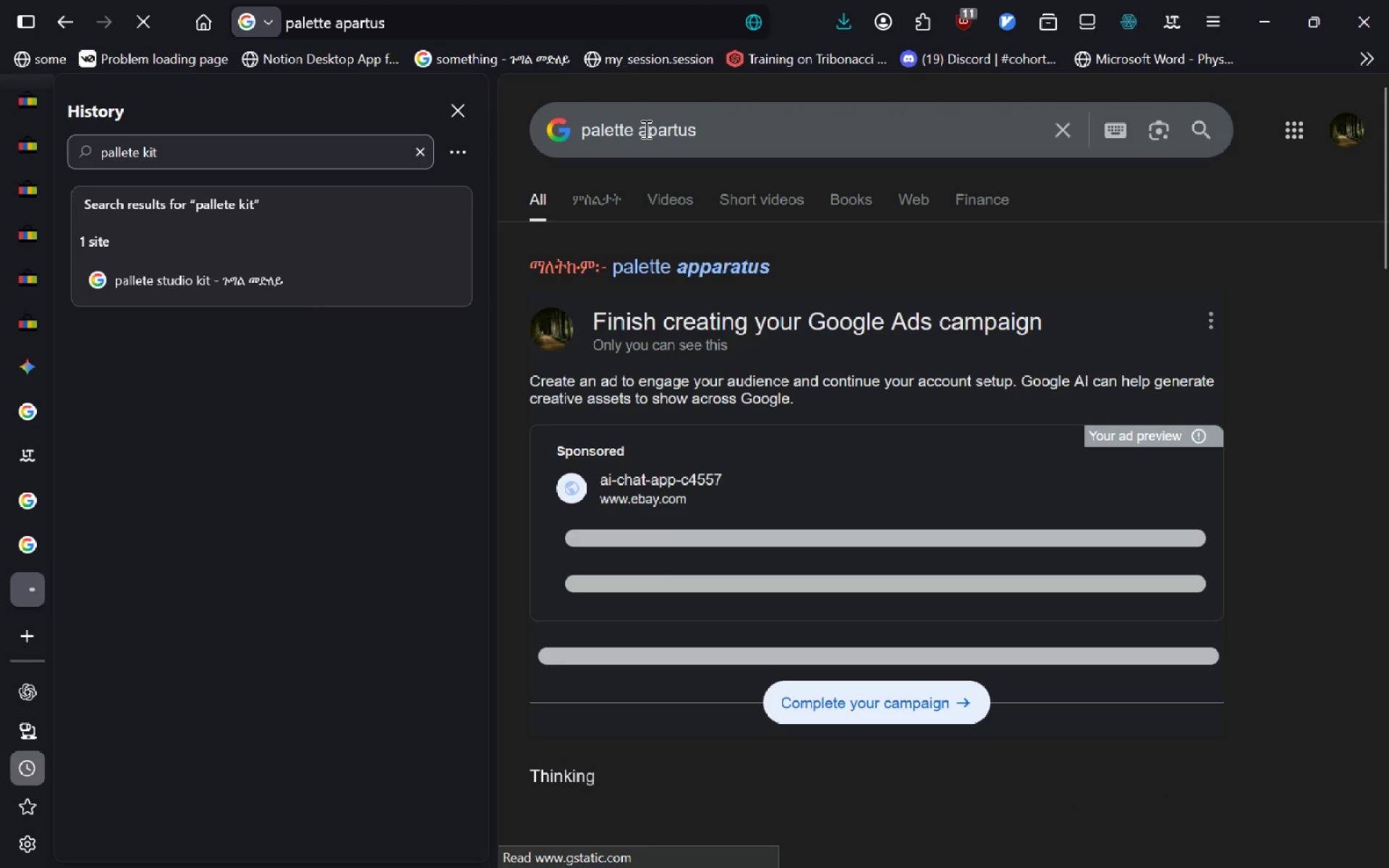 
left_click([713, 125])
 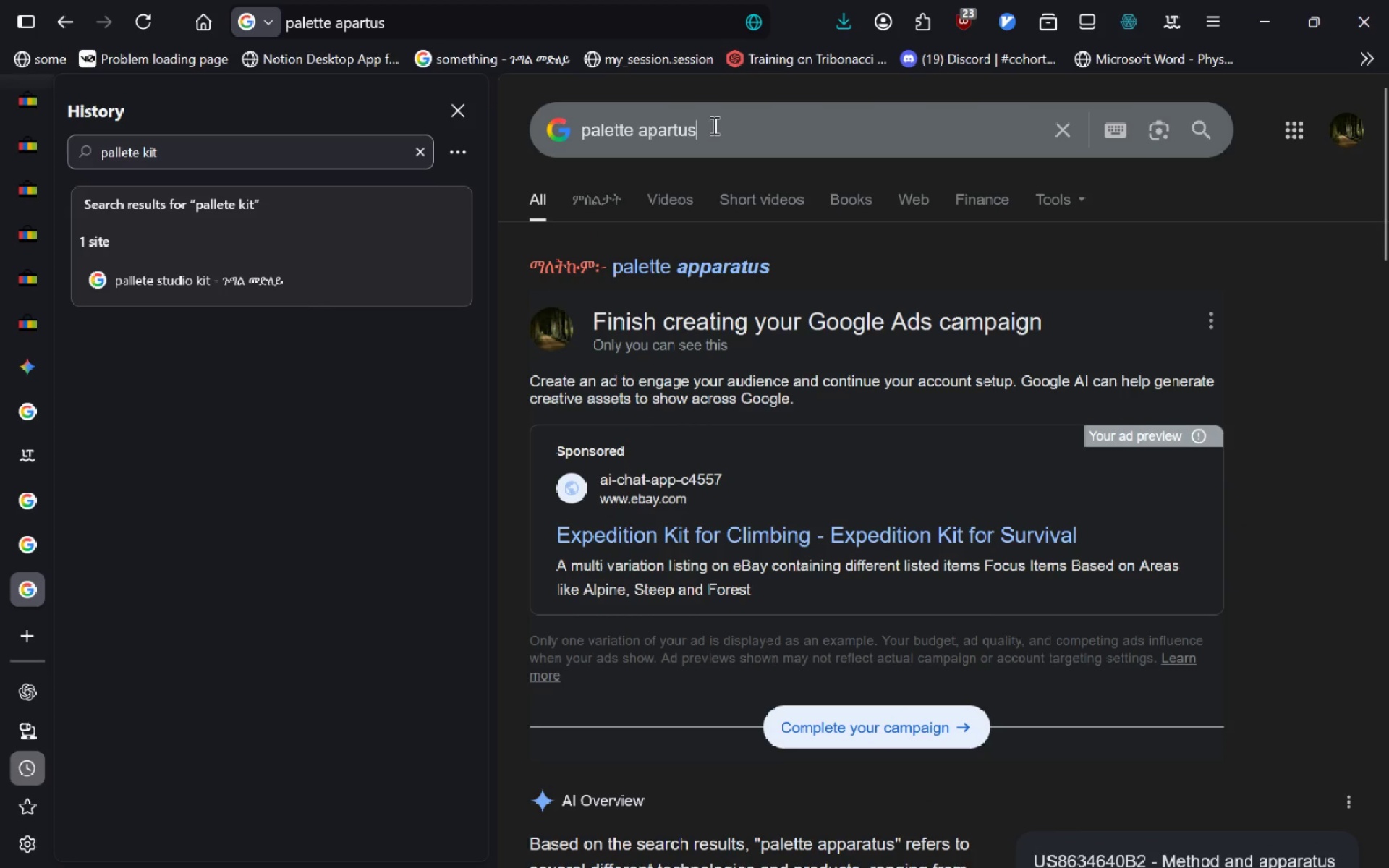 
key(Control+A)
 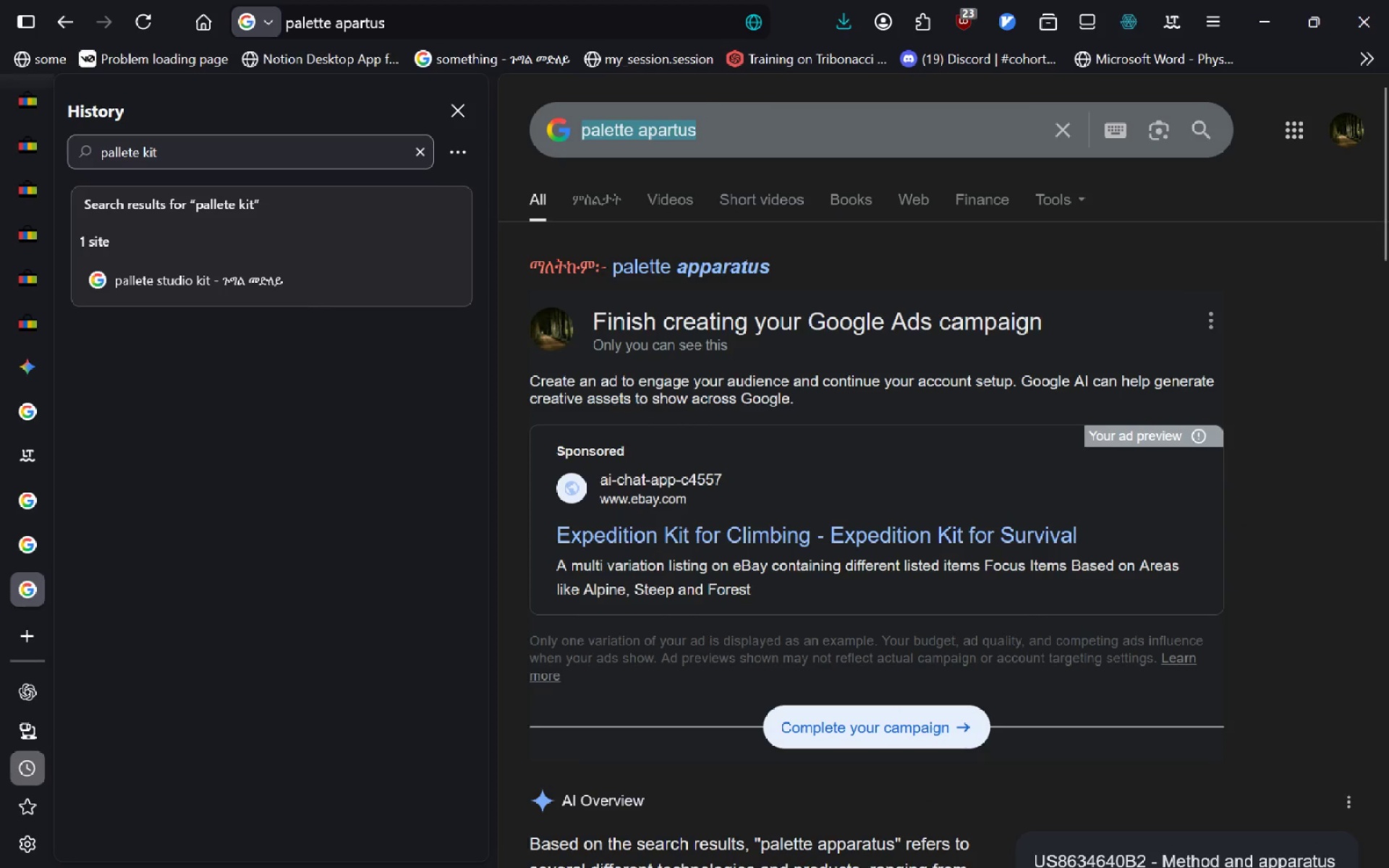 
type(plant)
 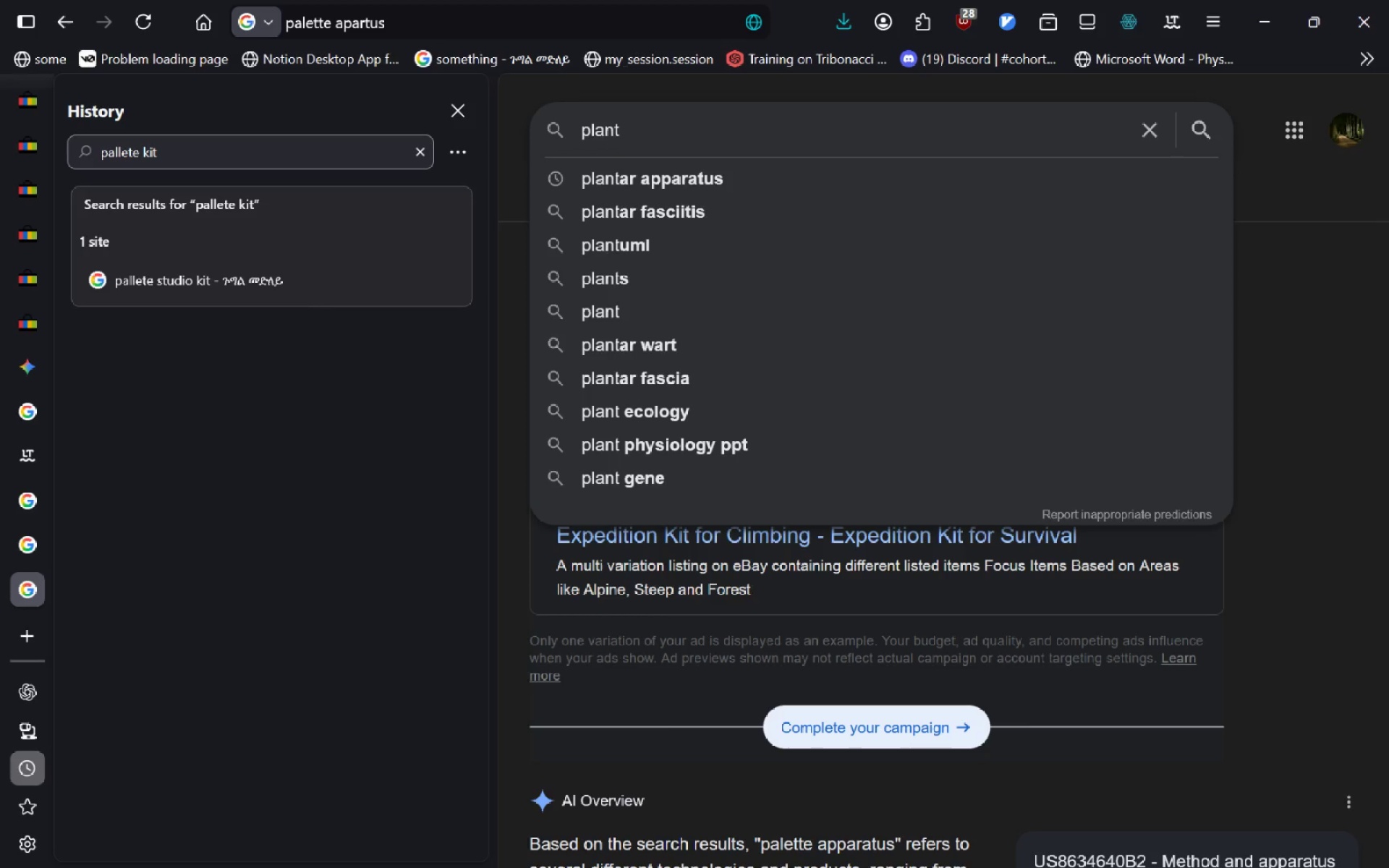 
key(Control+Backspace)
 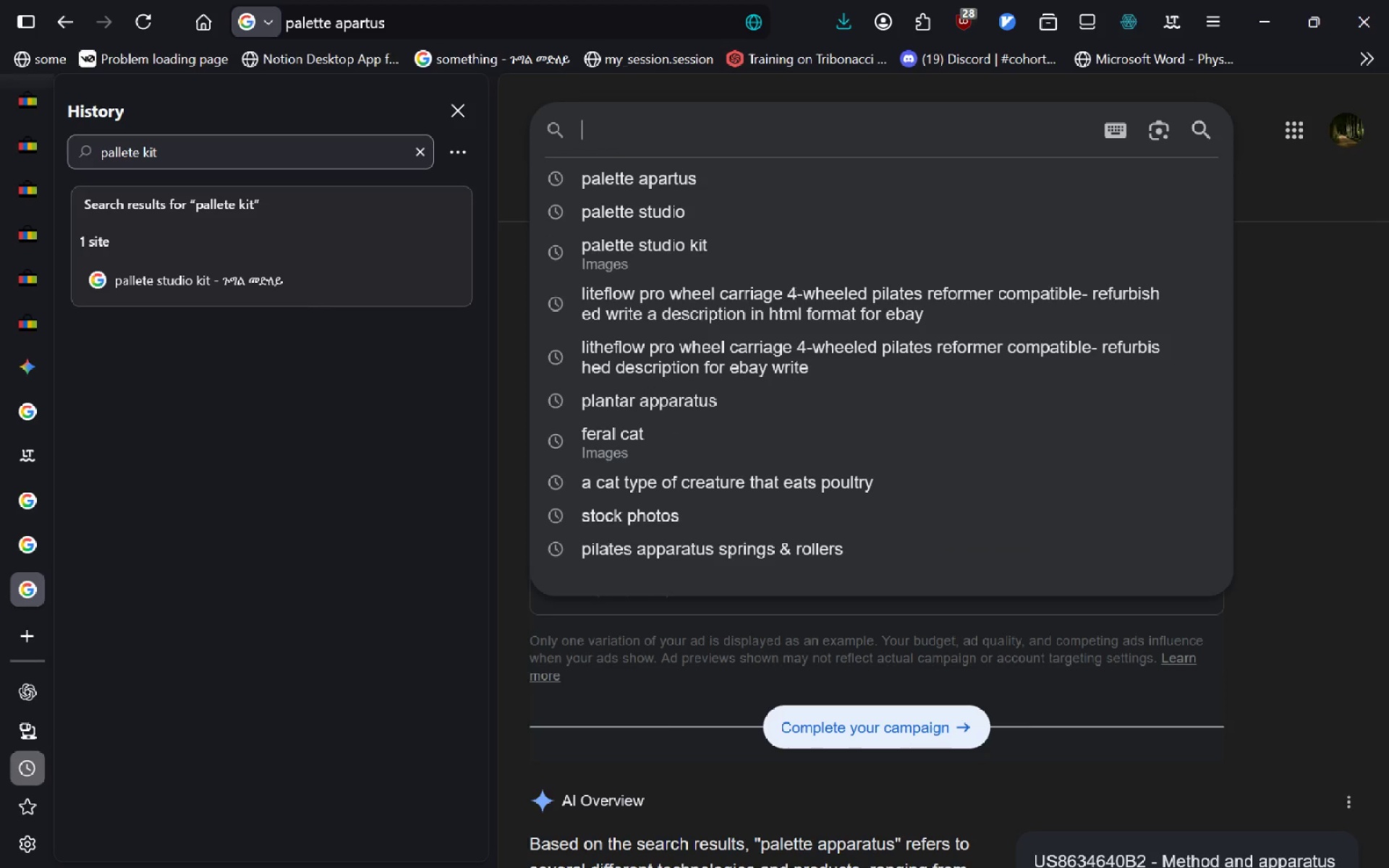 
key(P)
 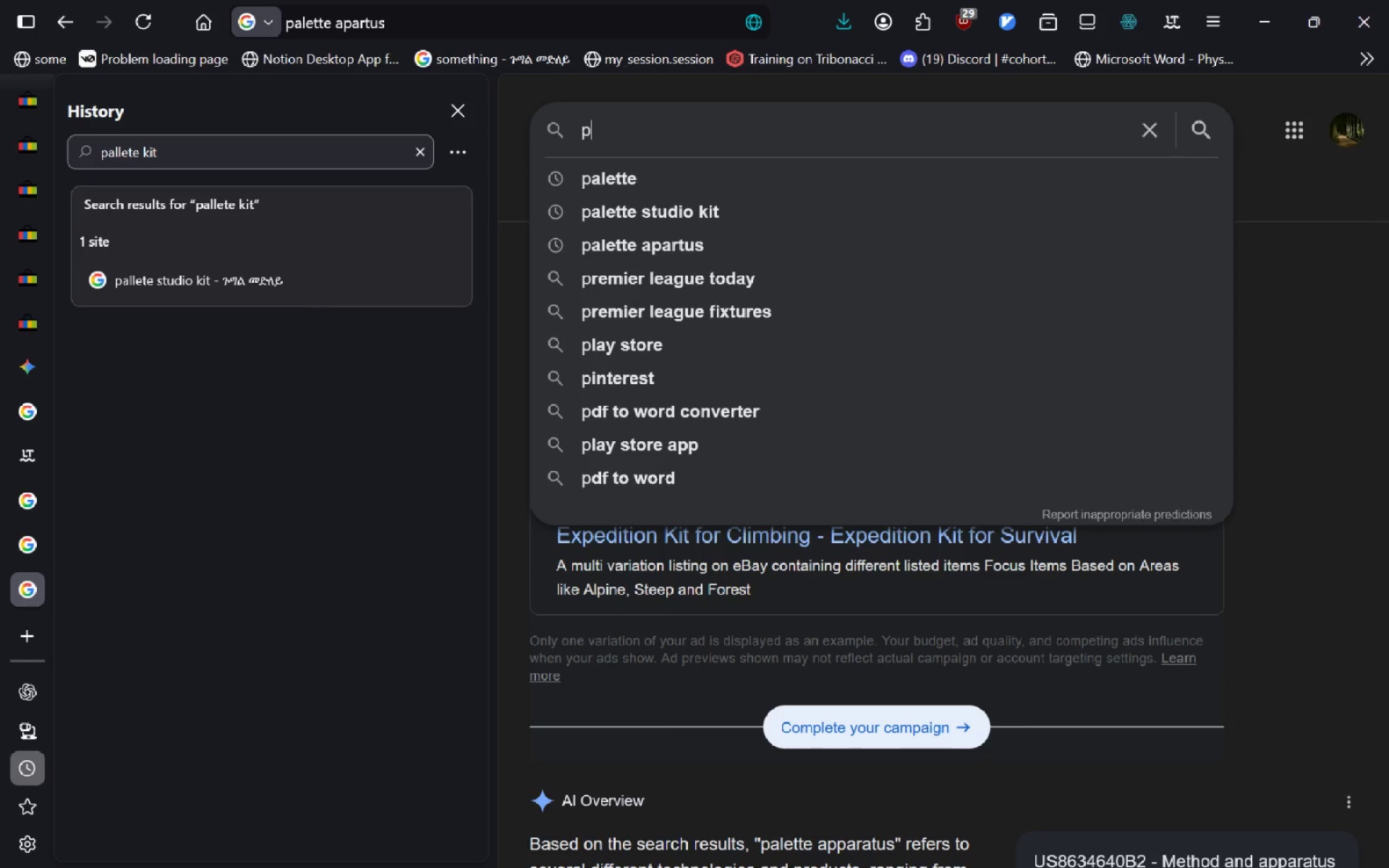 
key(E)
 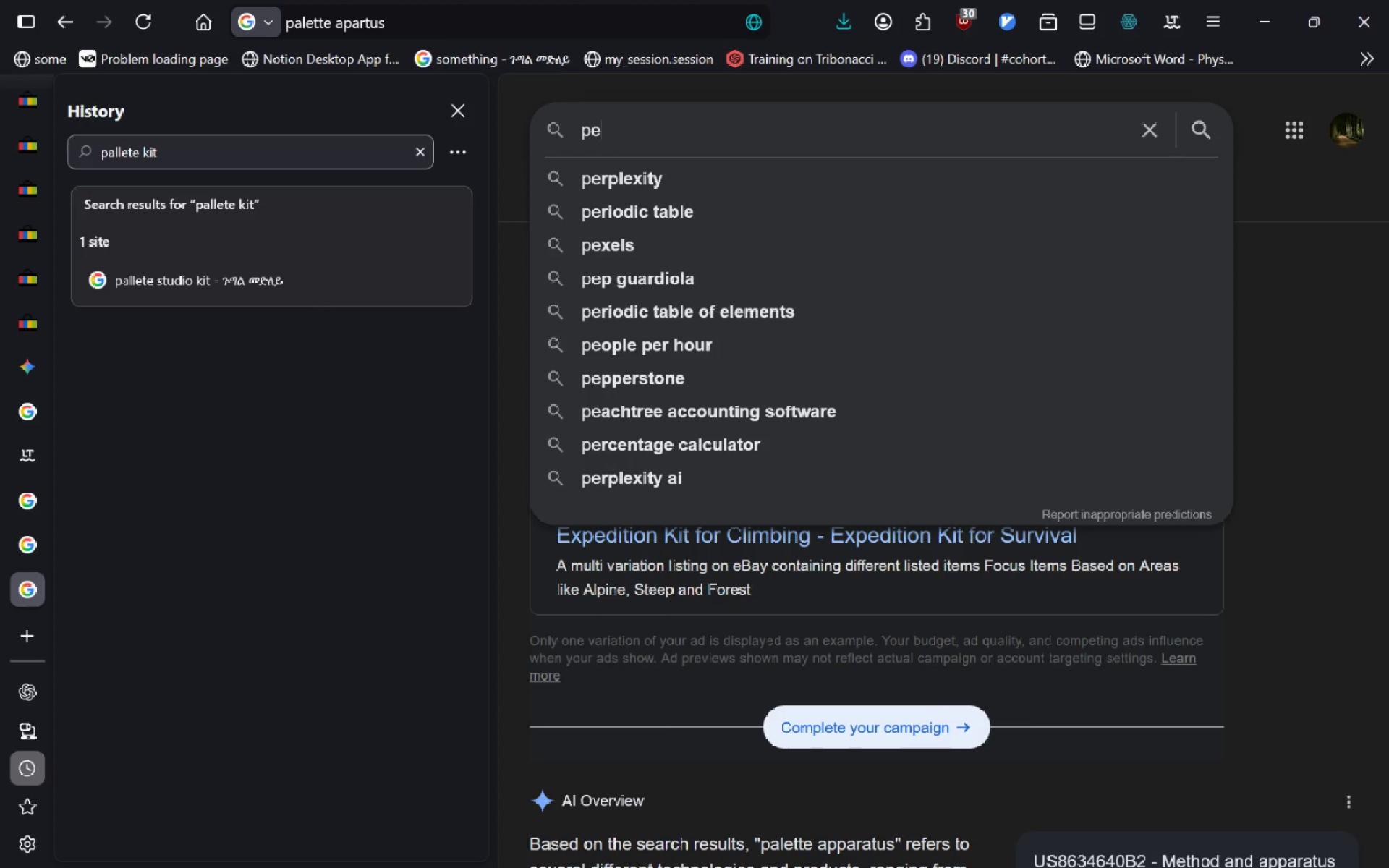 
key(Backspace)
 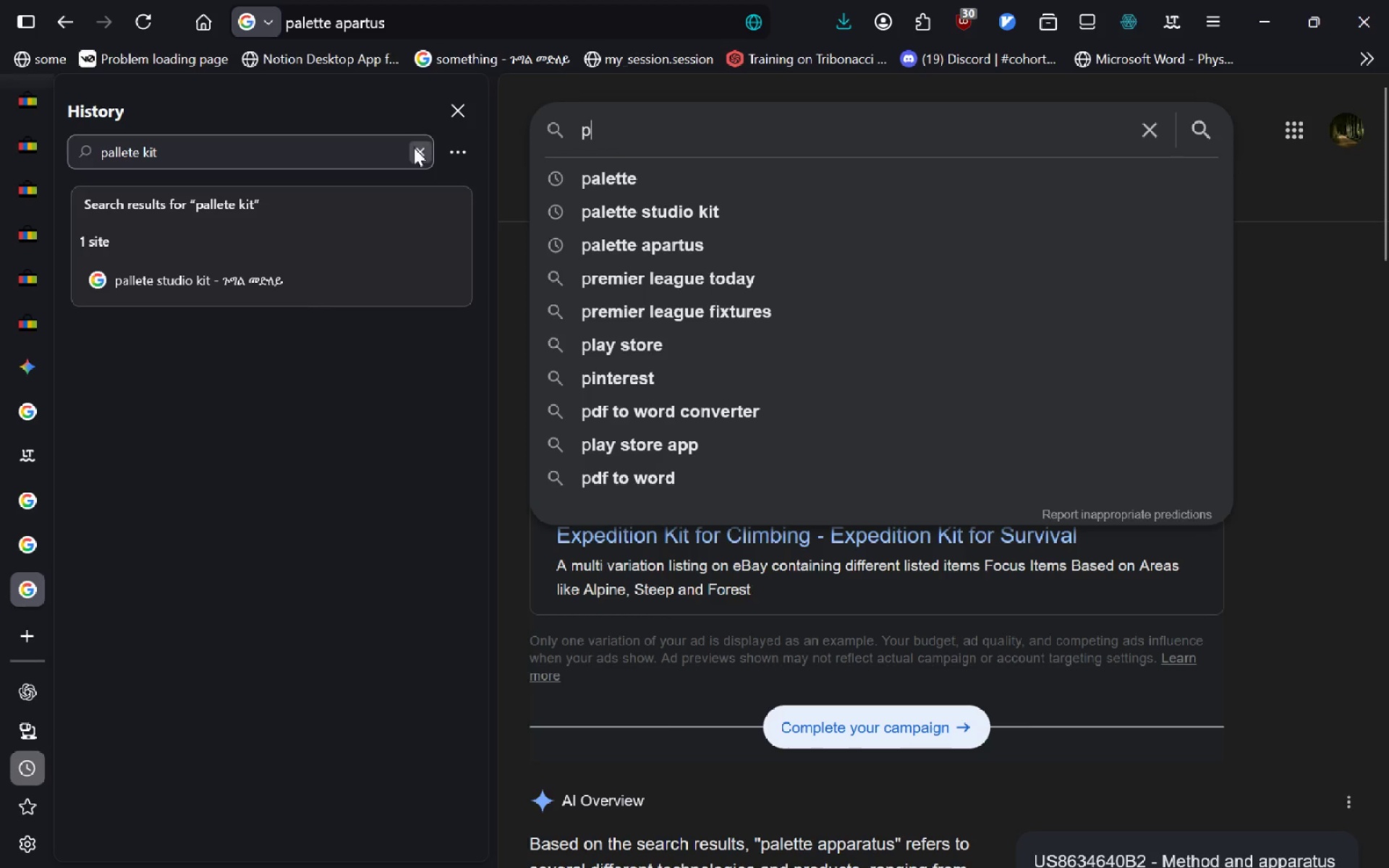 
left_click([418, 160])
 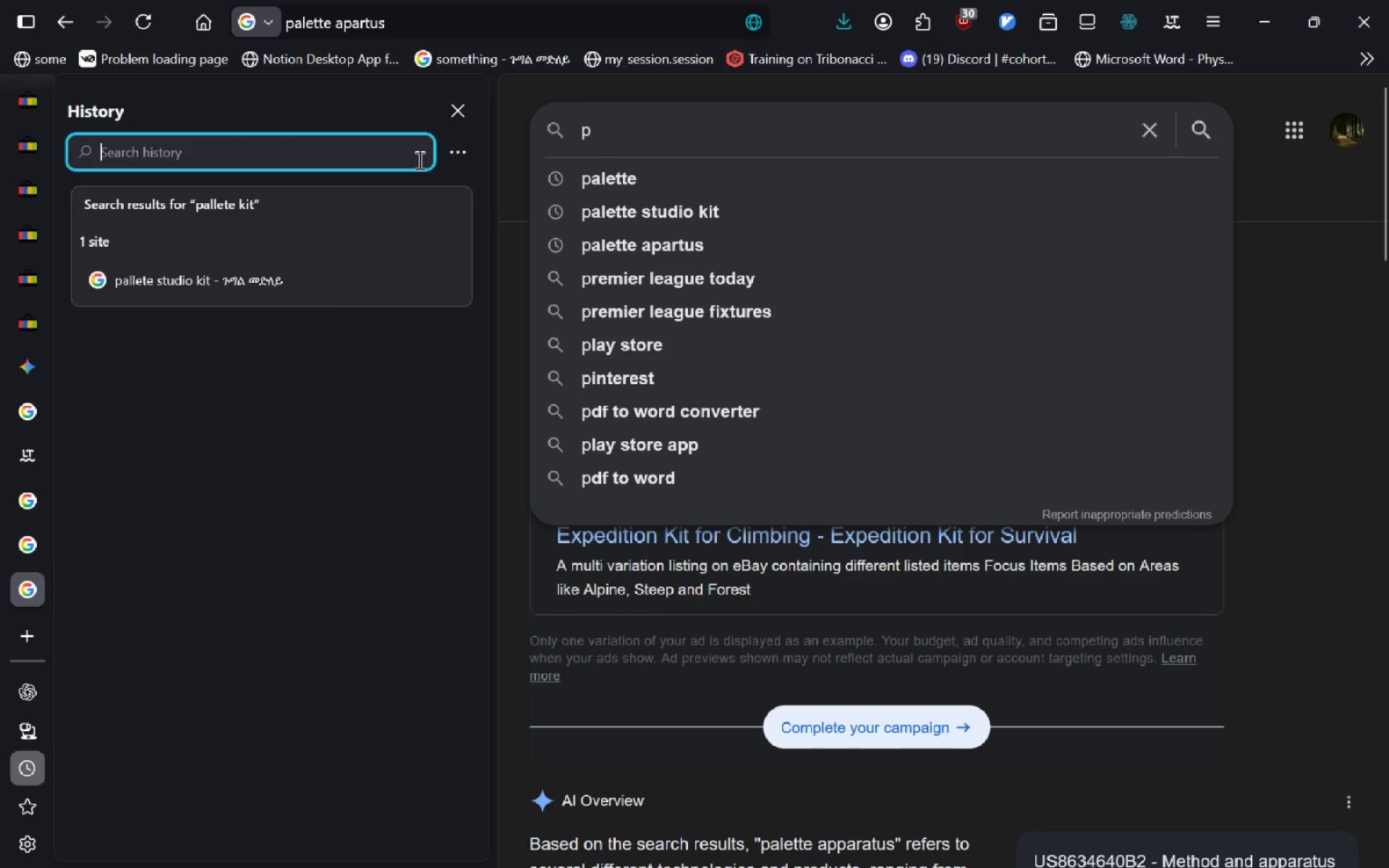 
type(studio)
 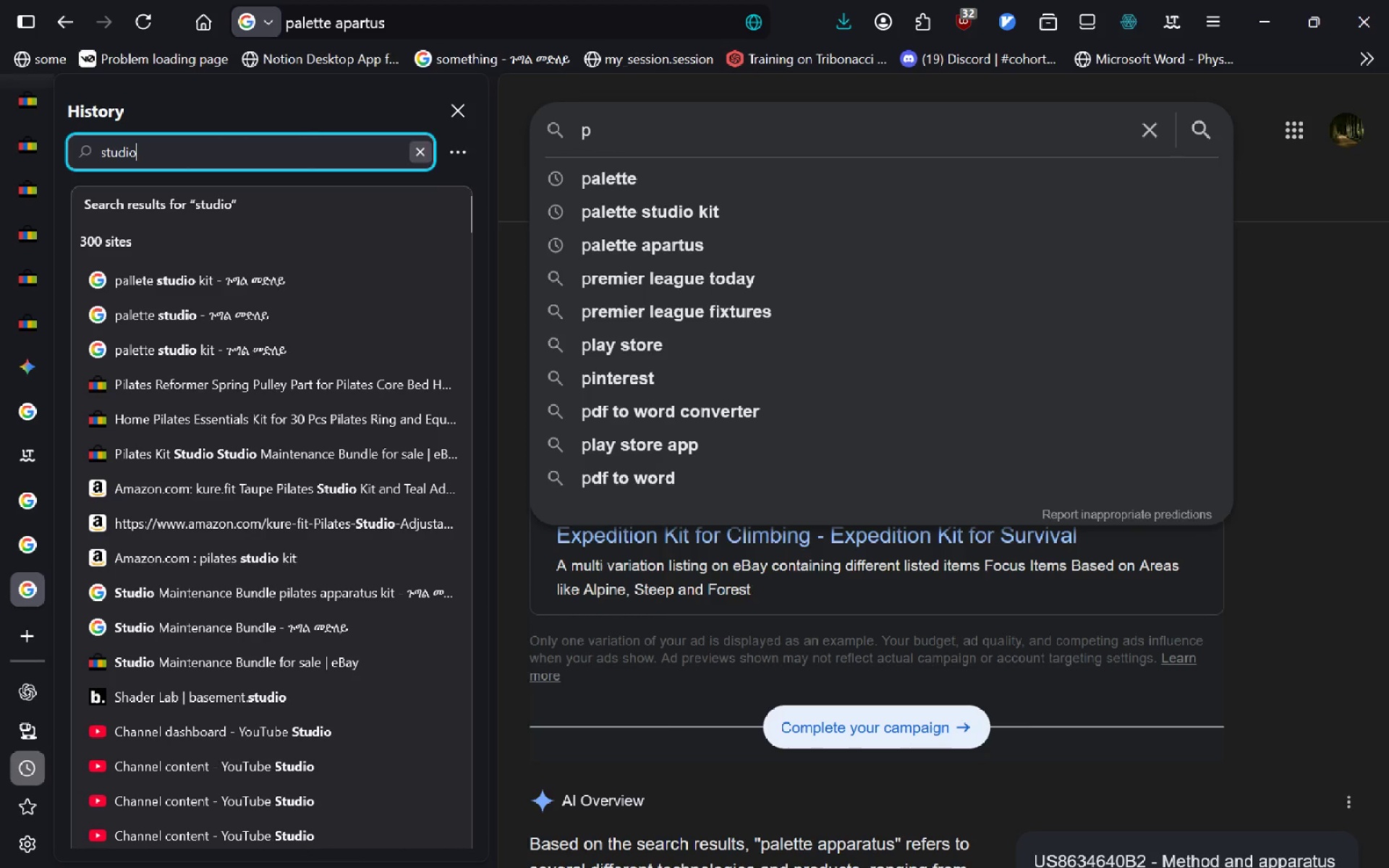 
left_click([630, 122])
 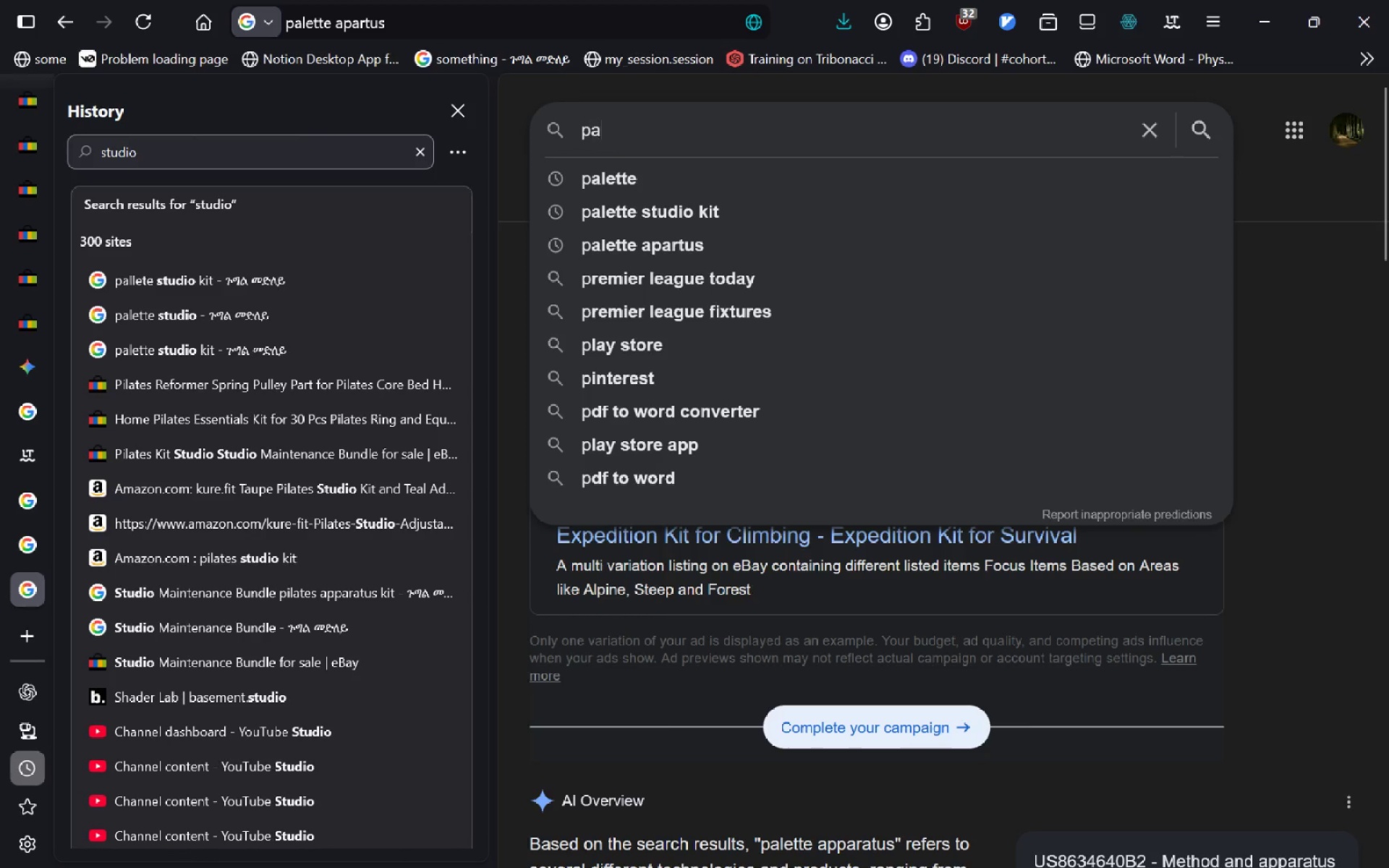 
type(allete studio kit)
 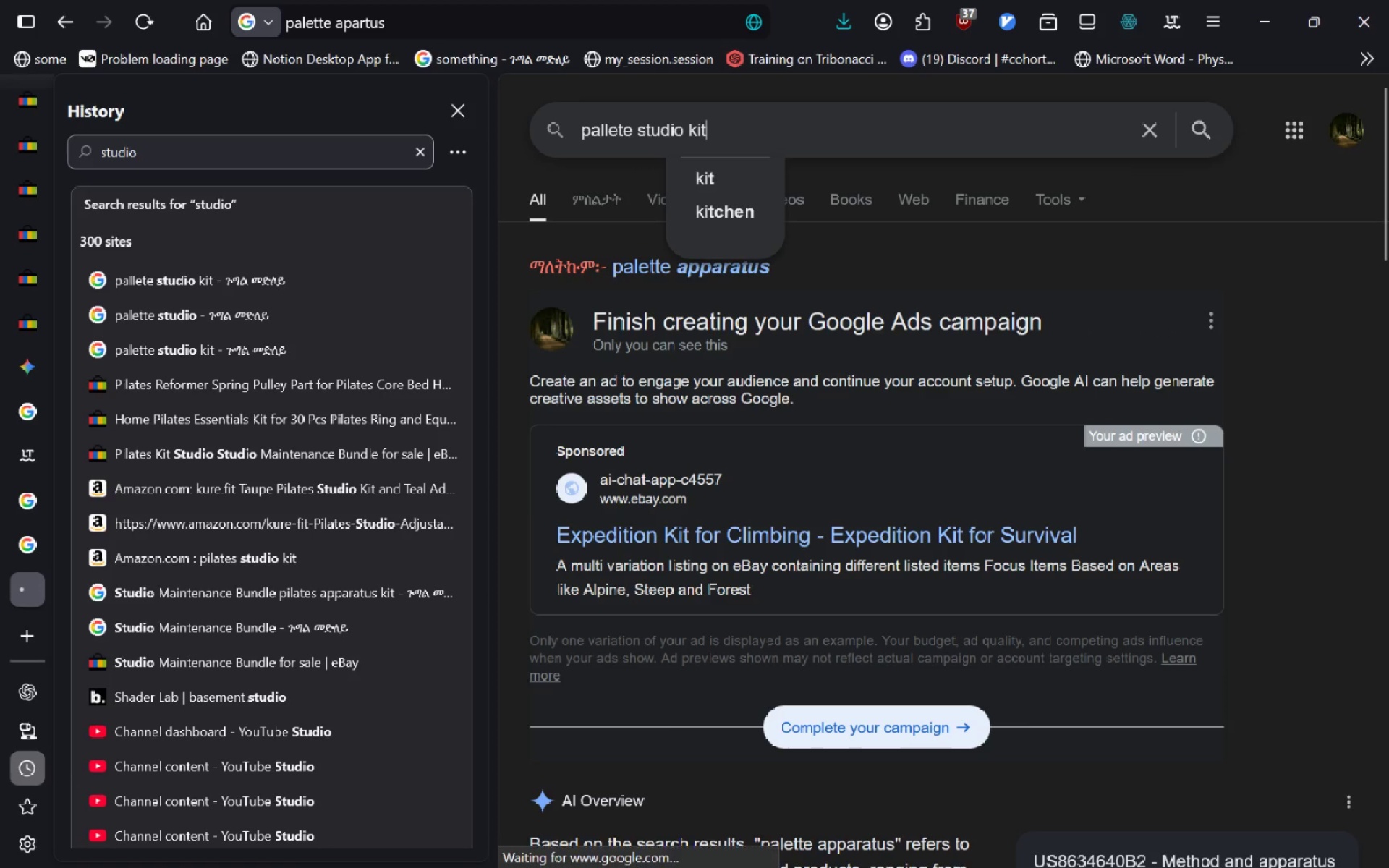 
key(Enter)
 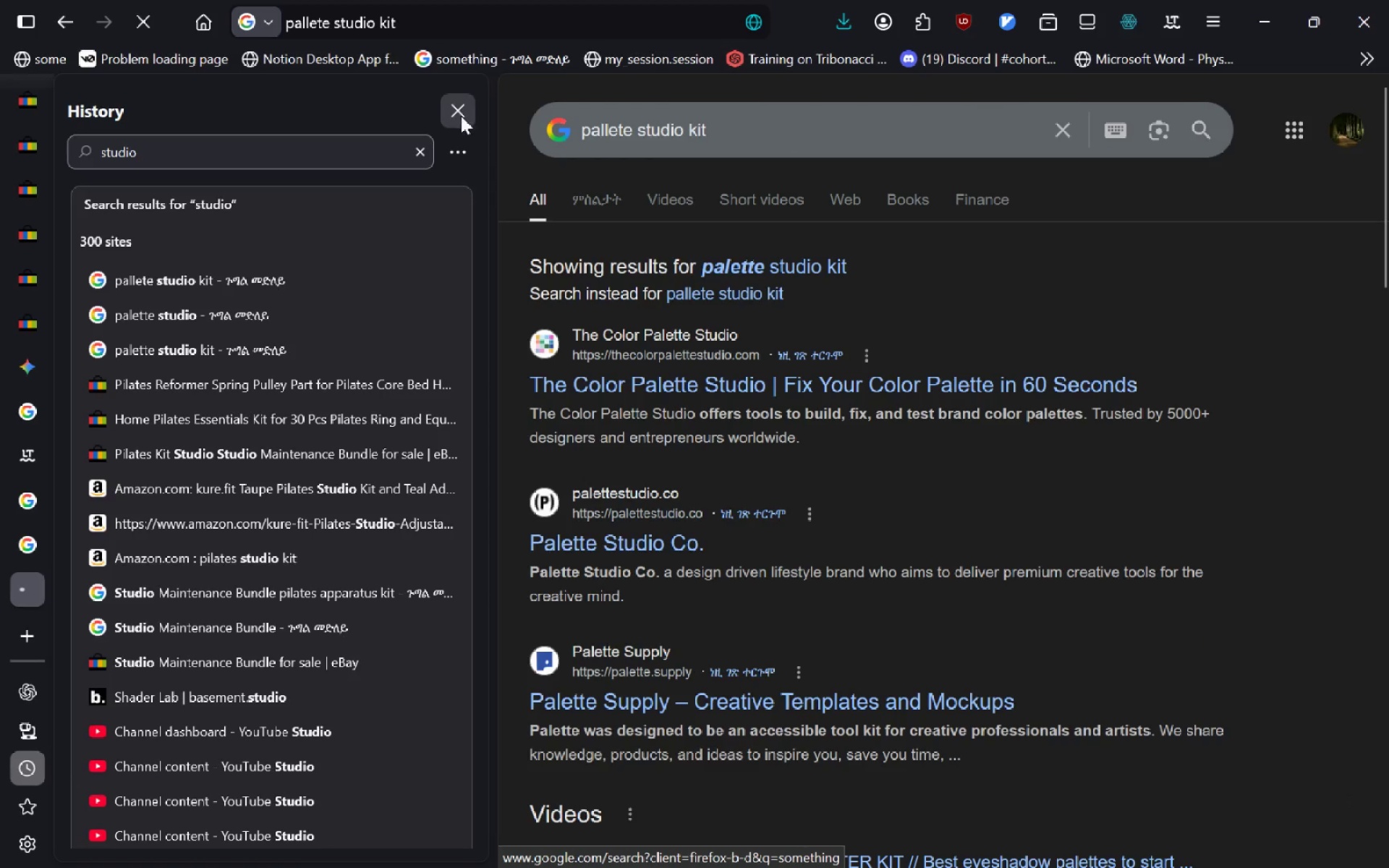 
left_click([462, 117])
 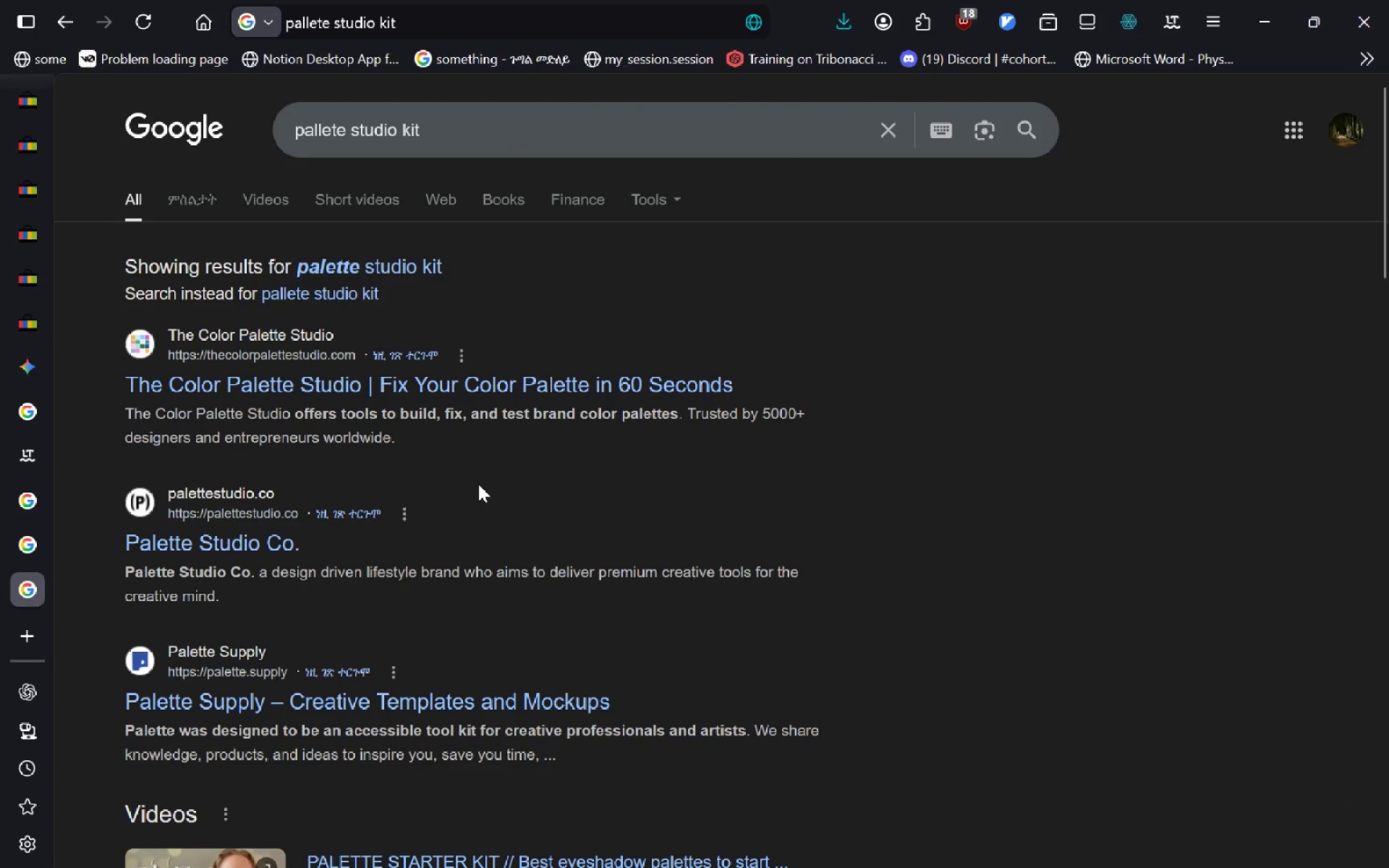 
wait(8.64)
 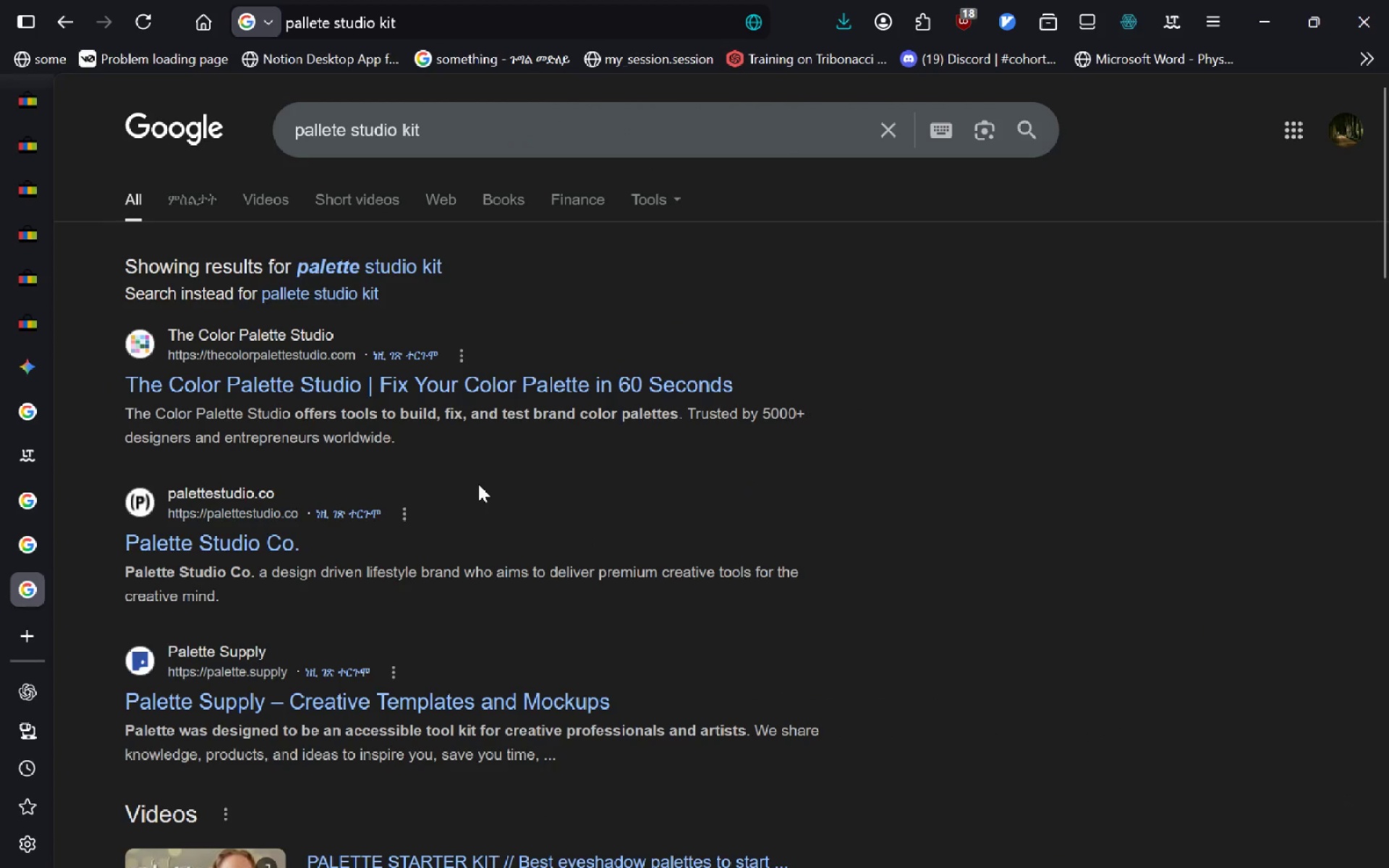 
left_click([468, 137])
 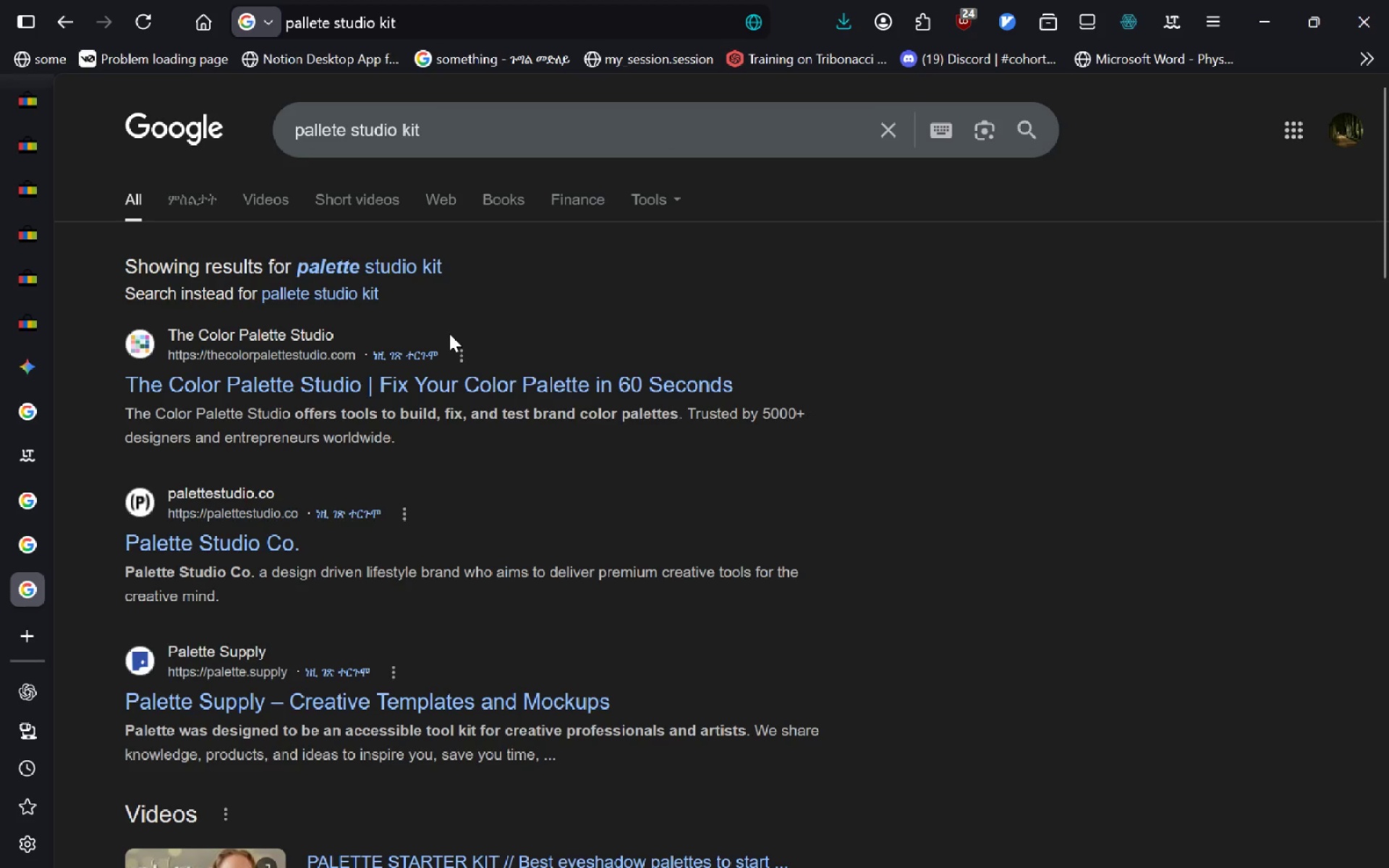 
key(Control+ArrowLeft)
 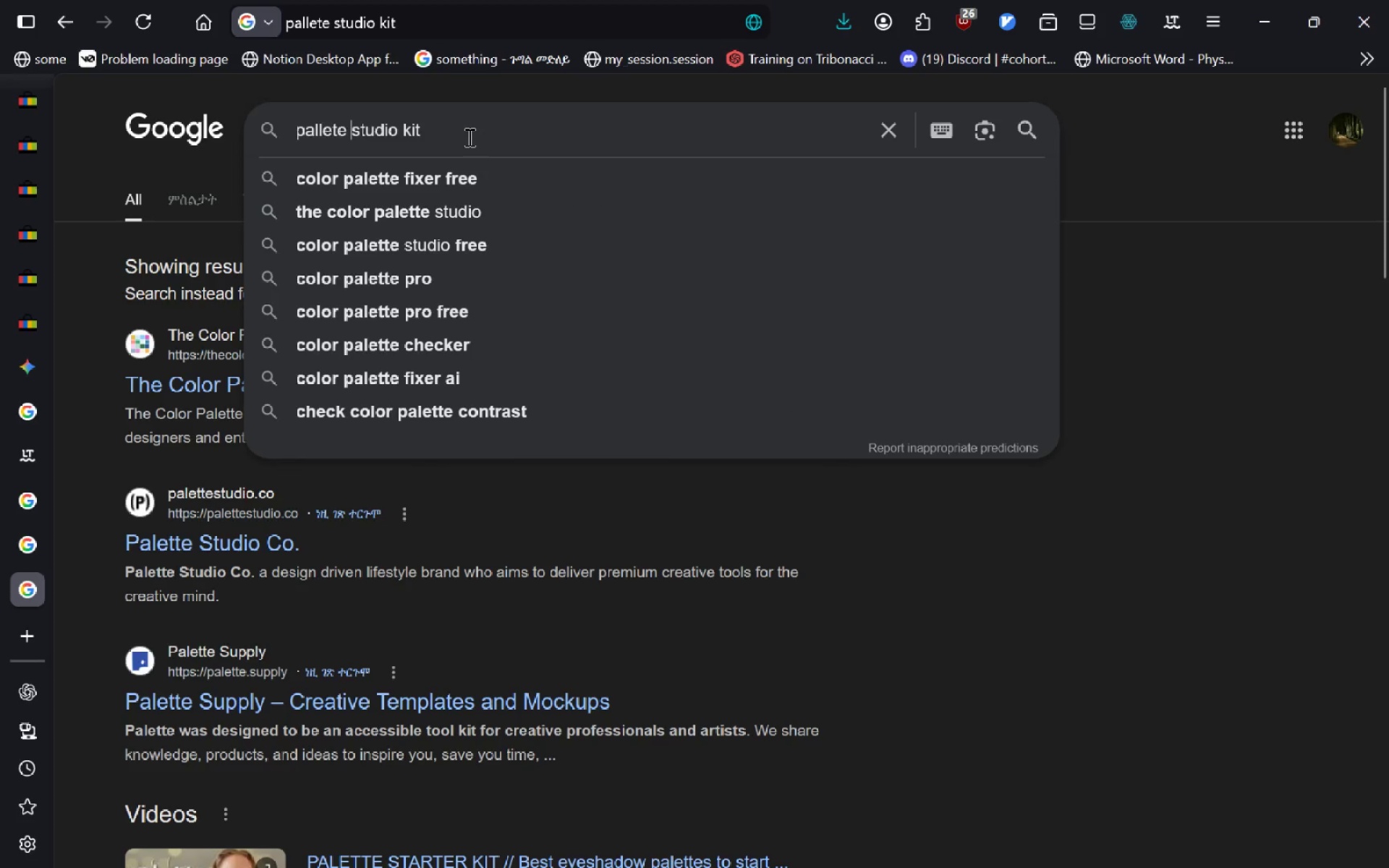 
key(Control+ArrowLeft)
 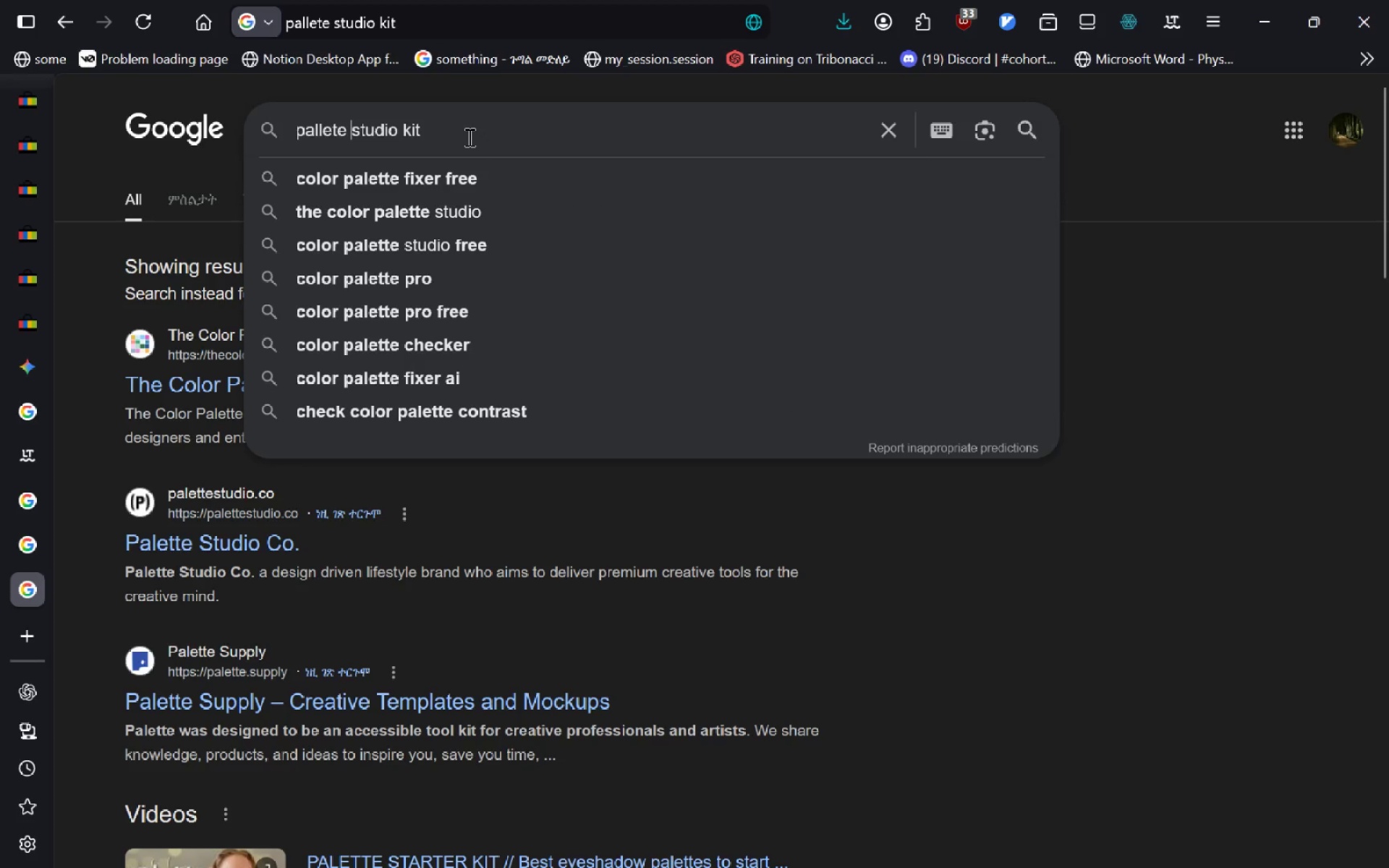 
type(exercise )
 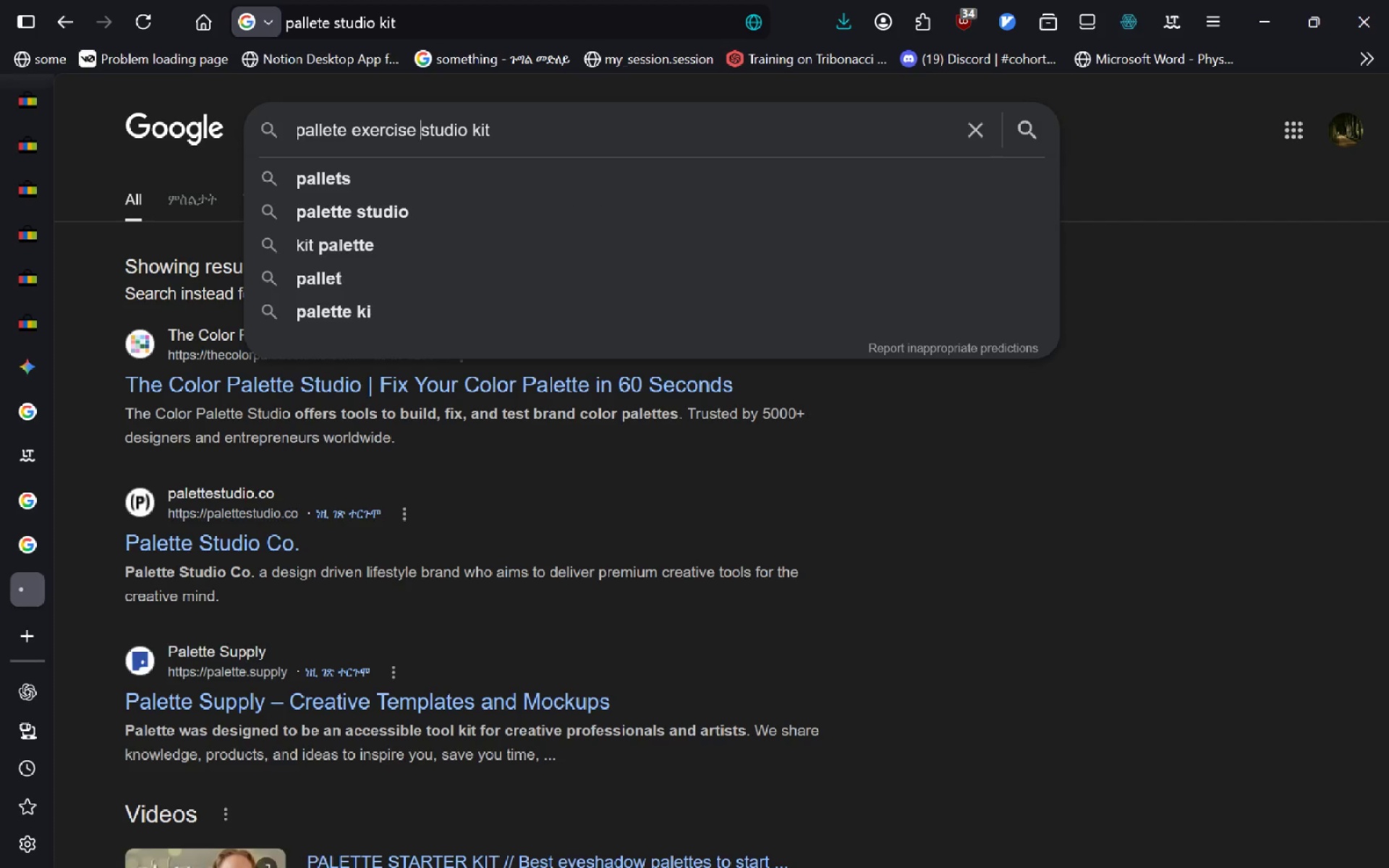 
key(Enter)
 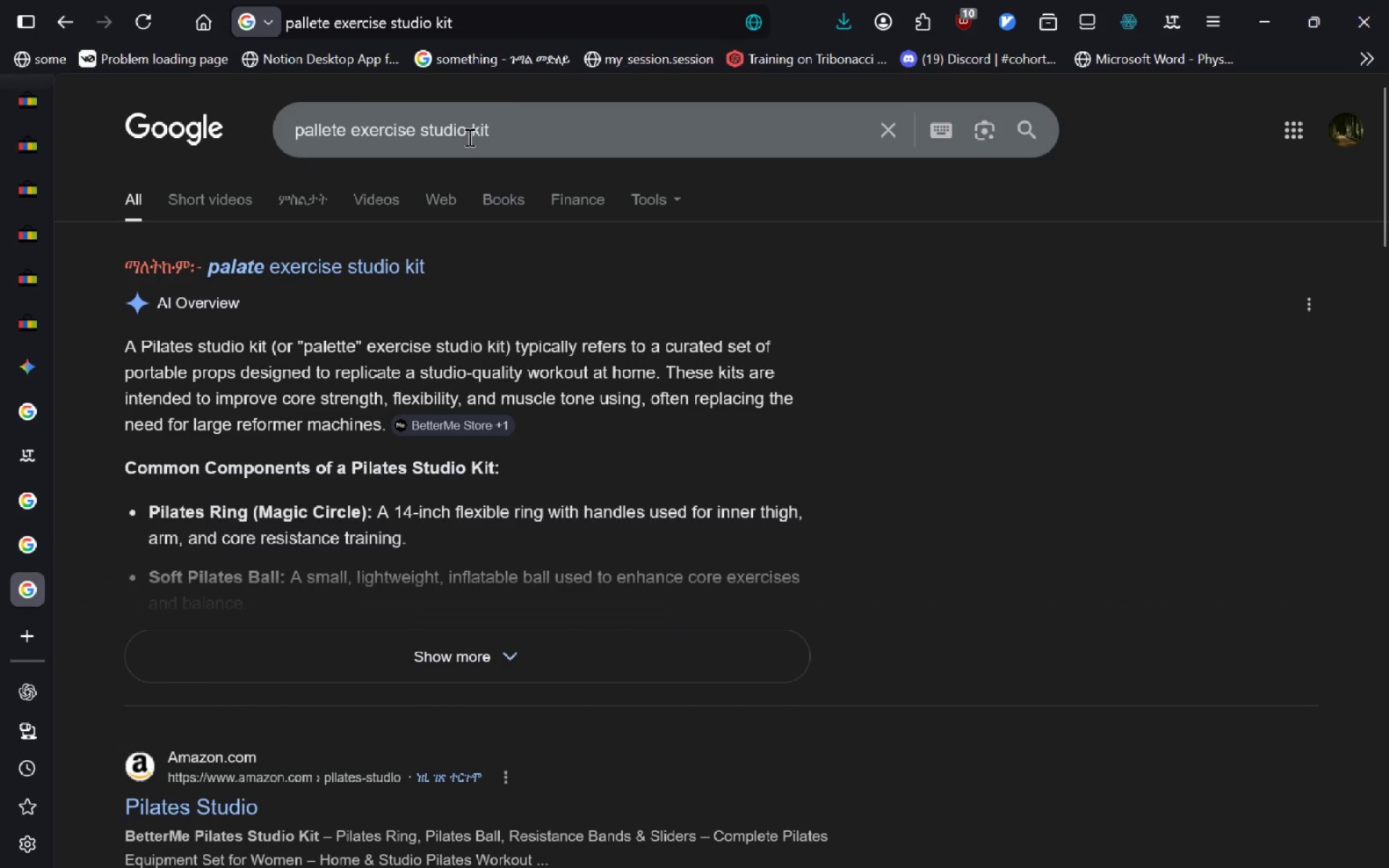 
left_click([527, 118])
 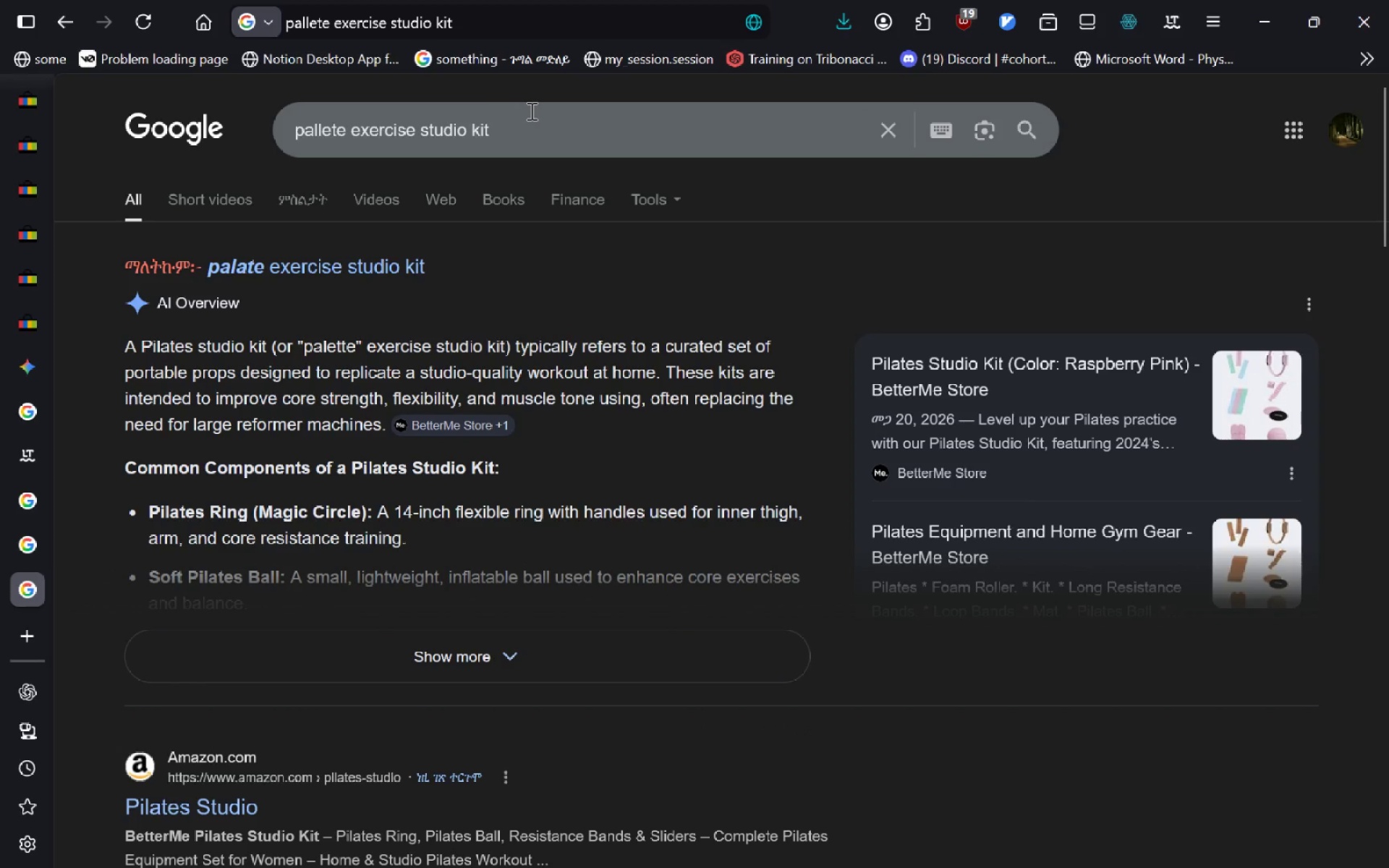 
key(Control+ControlLeft)
 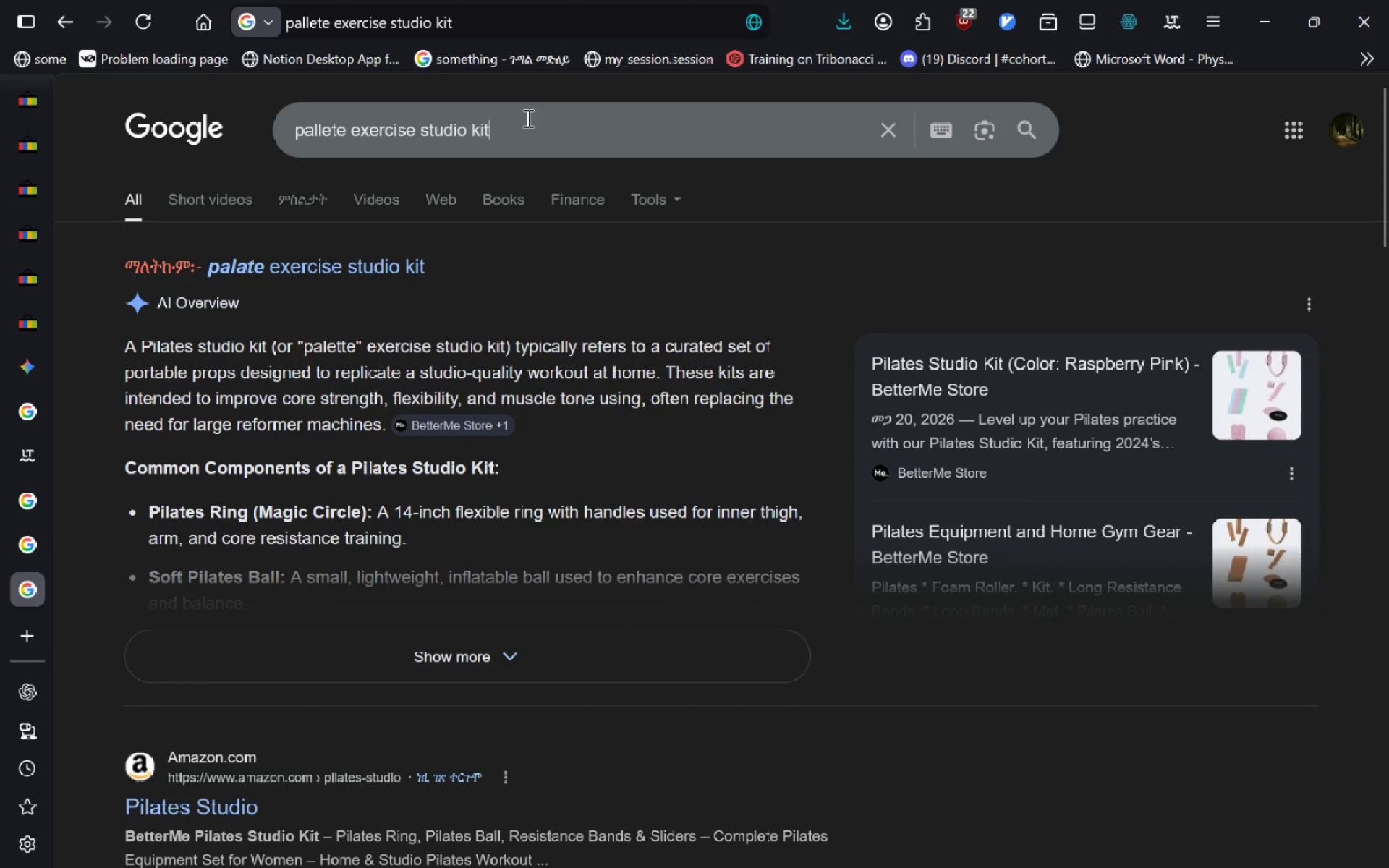 
key(Control+A)
 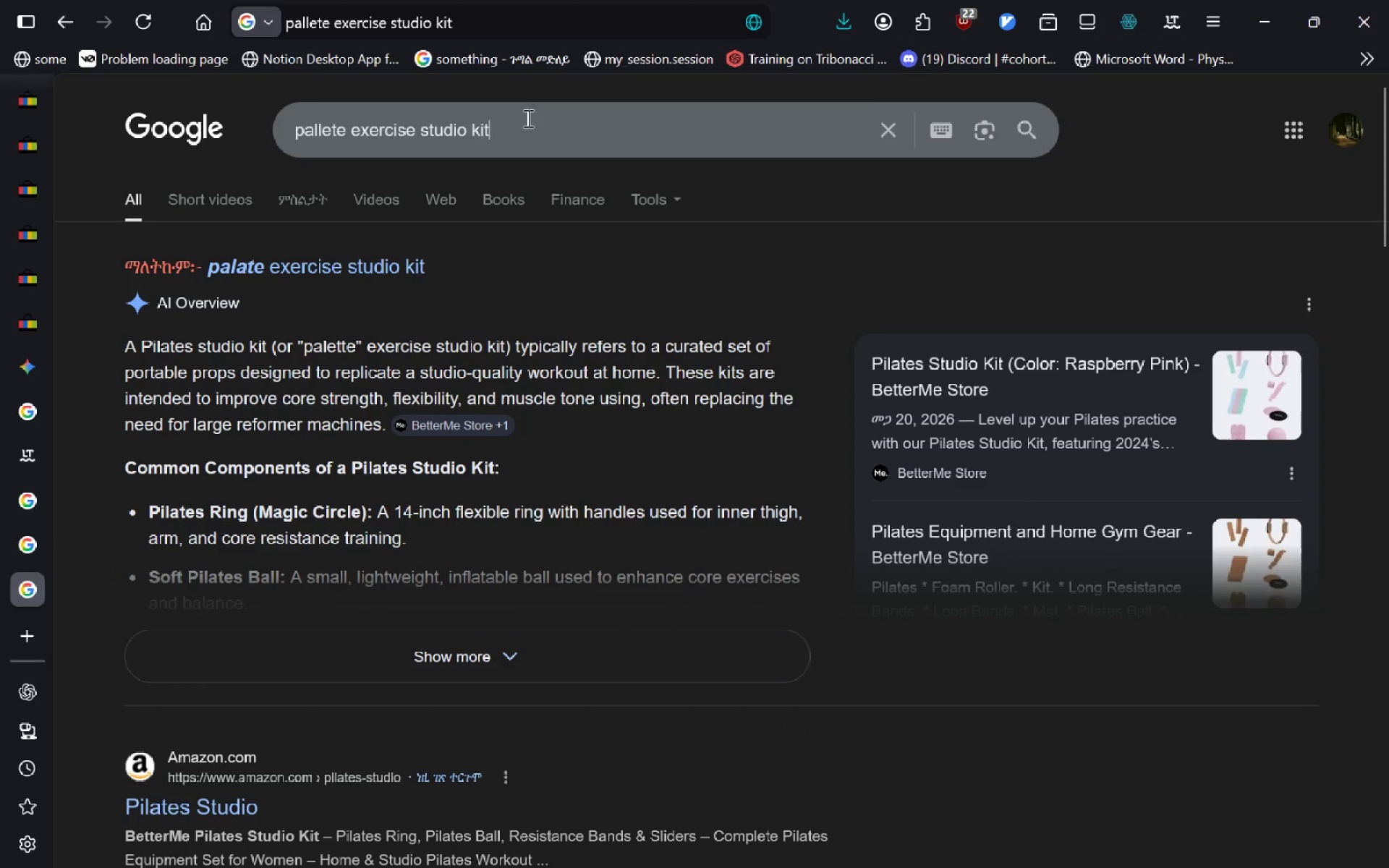 
type(pilates studio)
 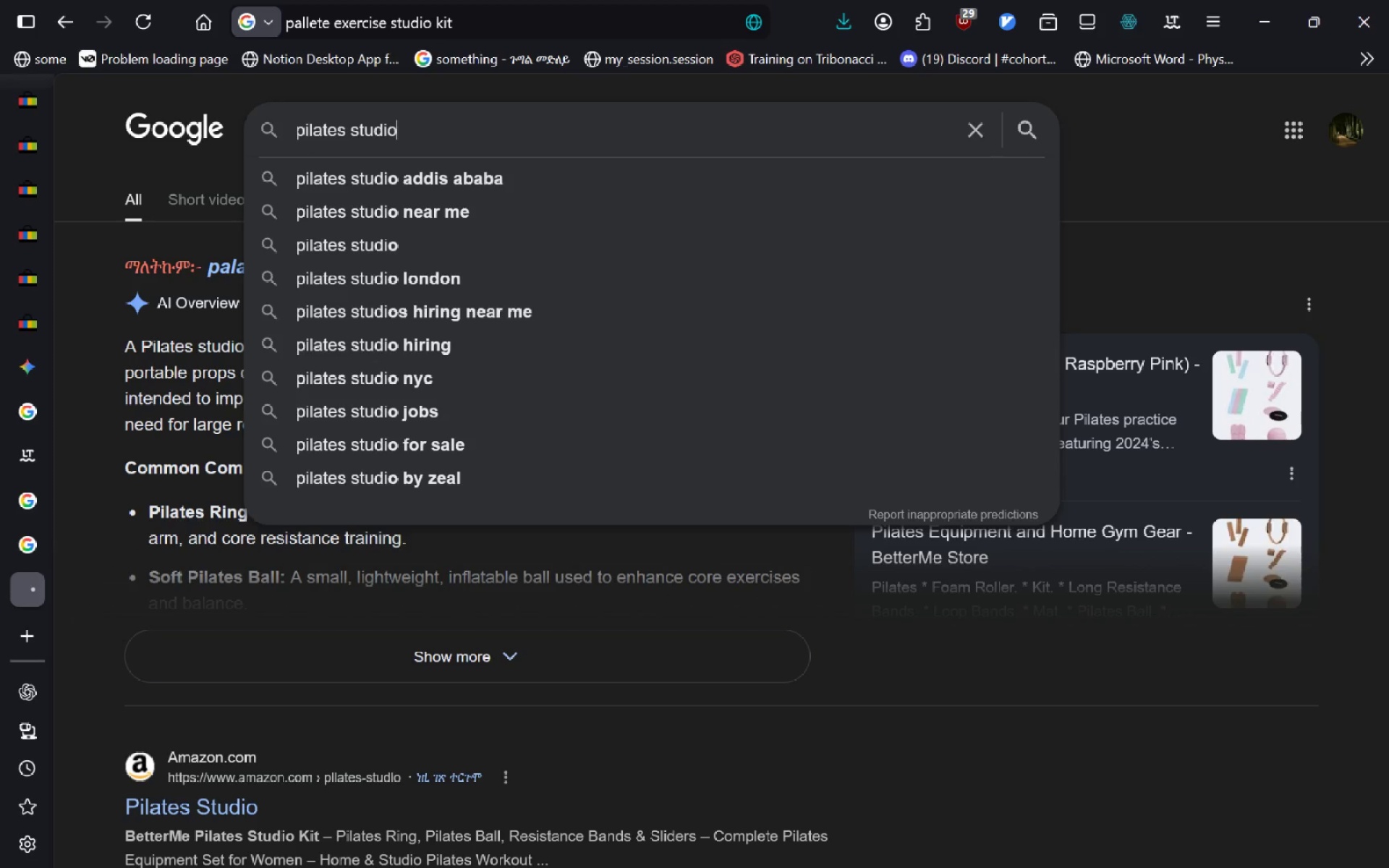 
key(Enter)
 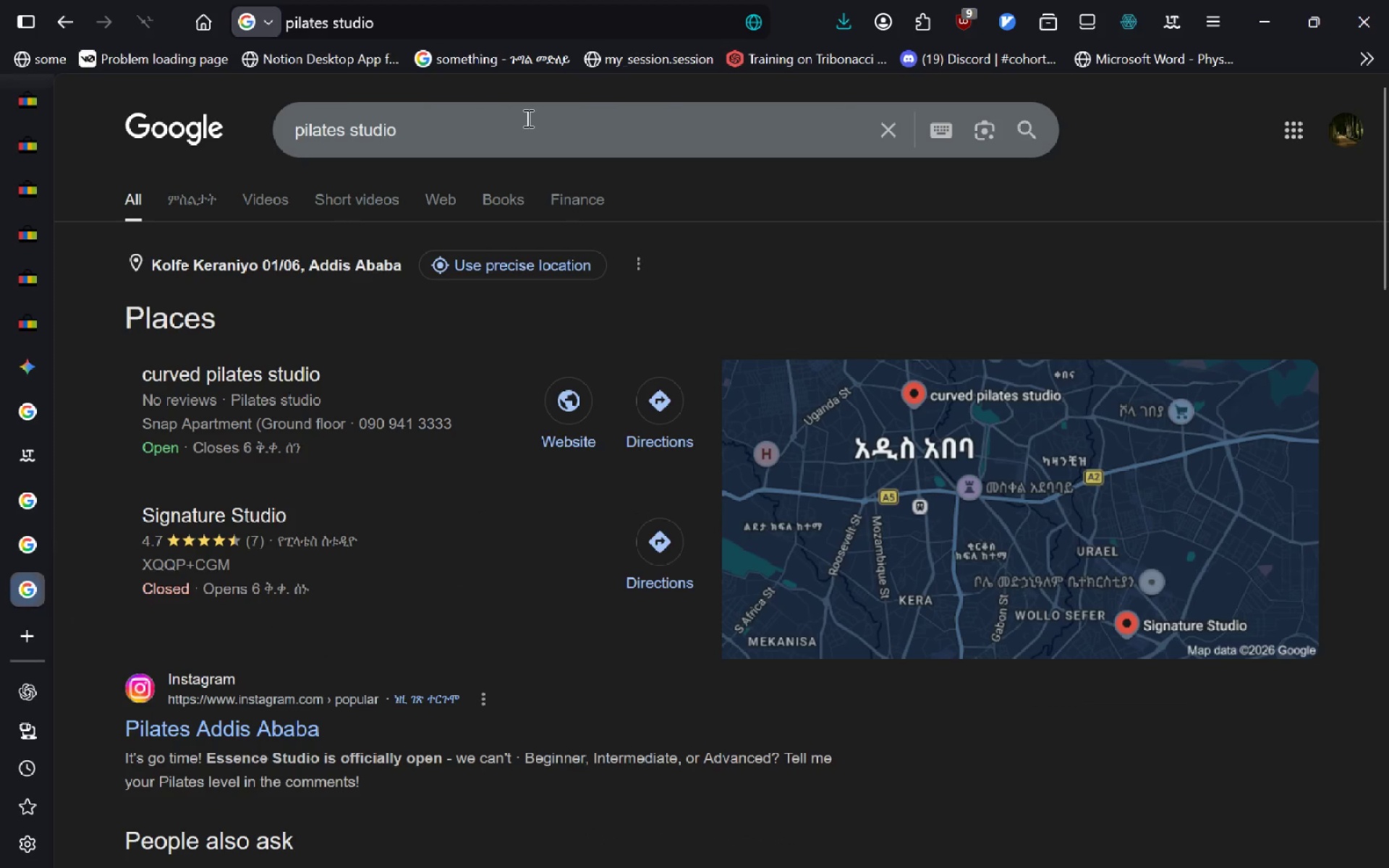 
left_click([492, 128])
 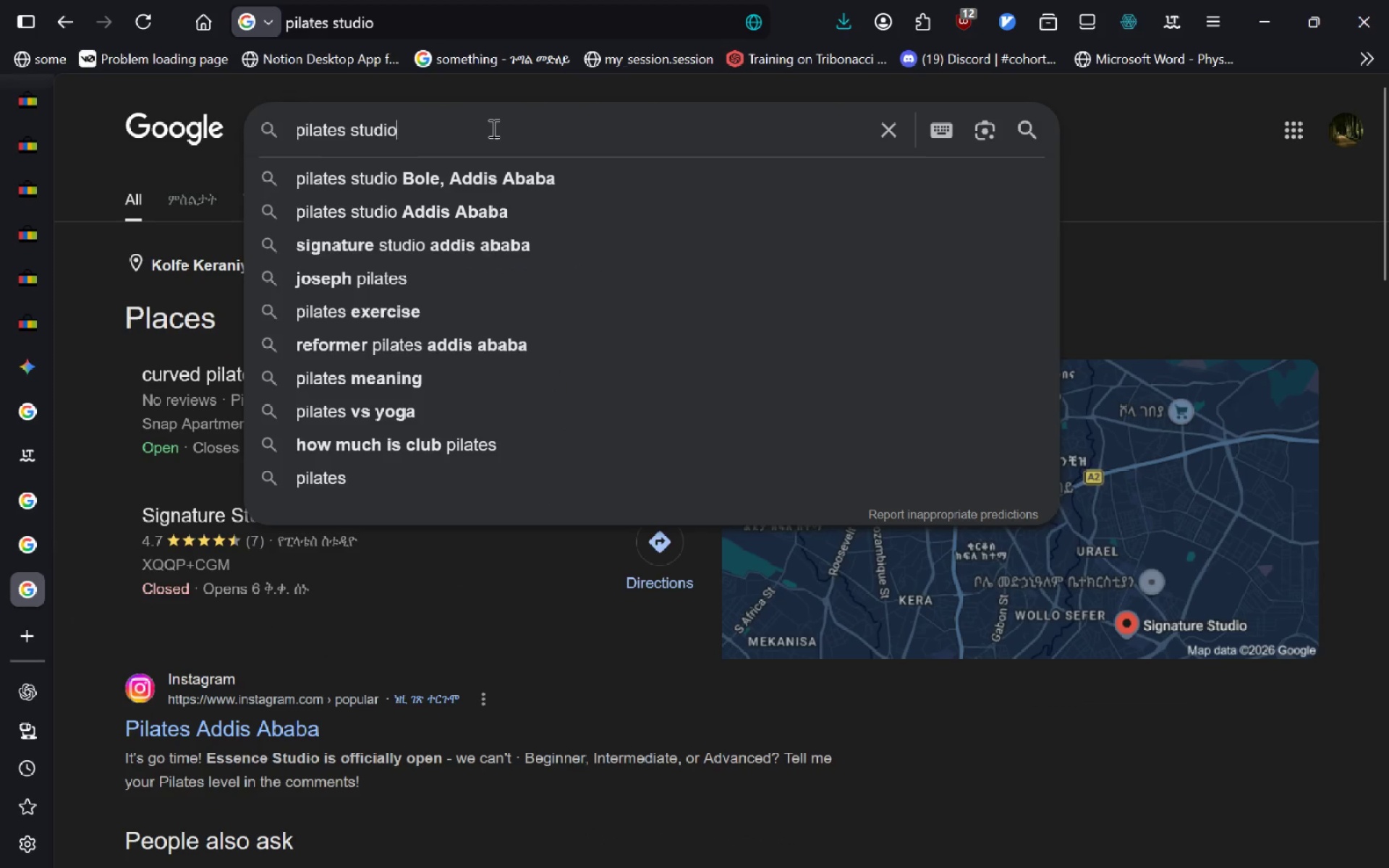 
key(ArrowRight)
 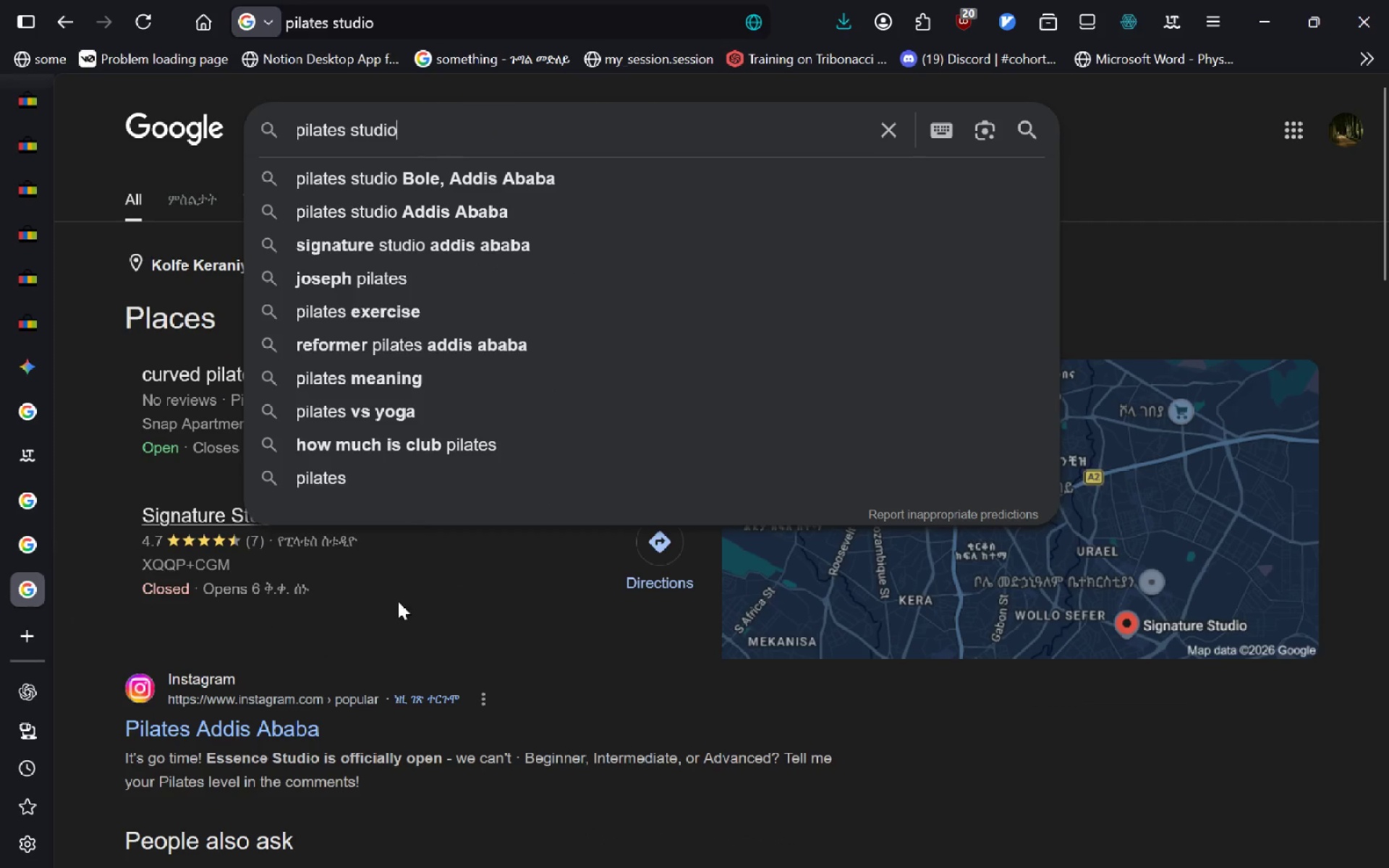 
left_click([410, 667])
 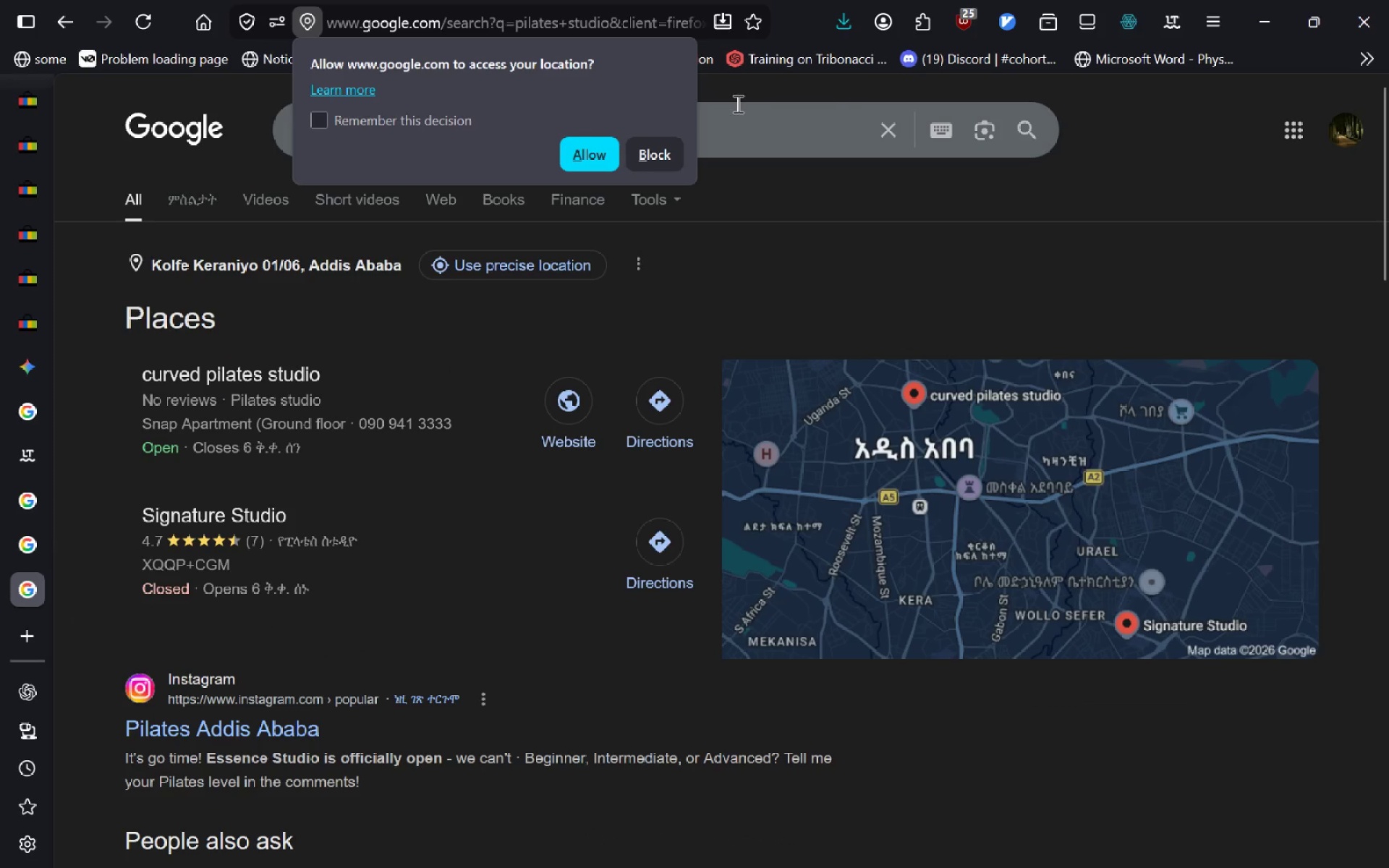 
left_click([648, 148])
 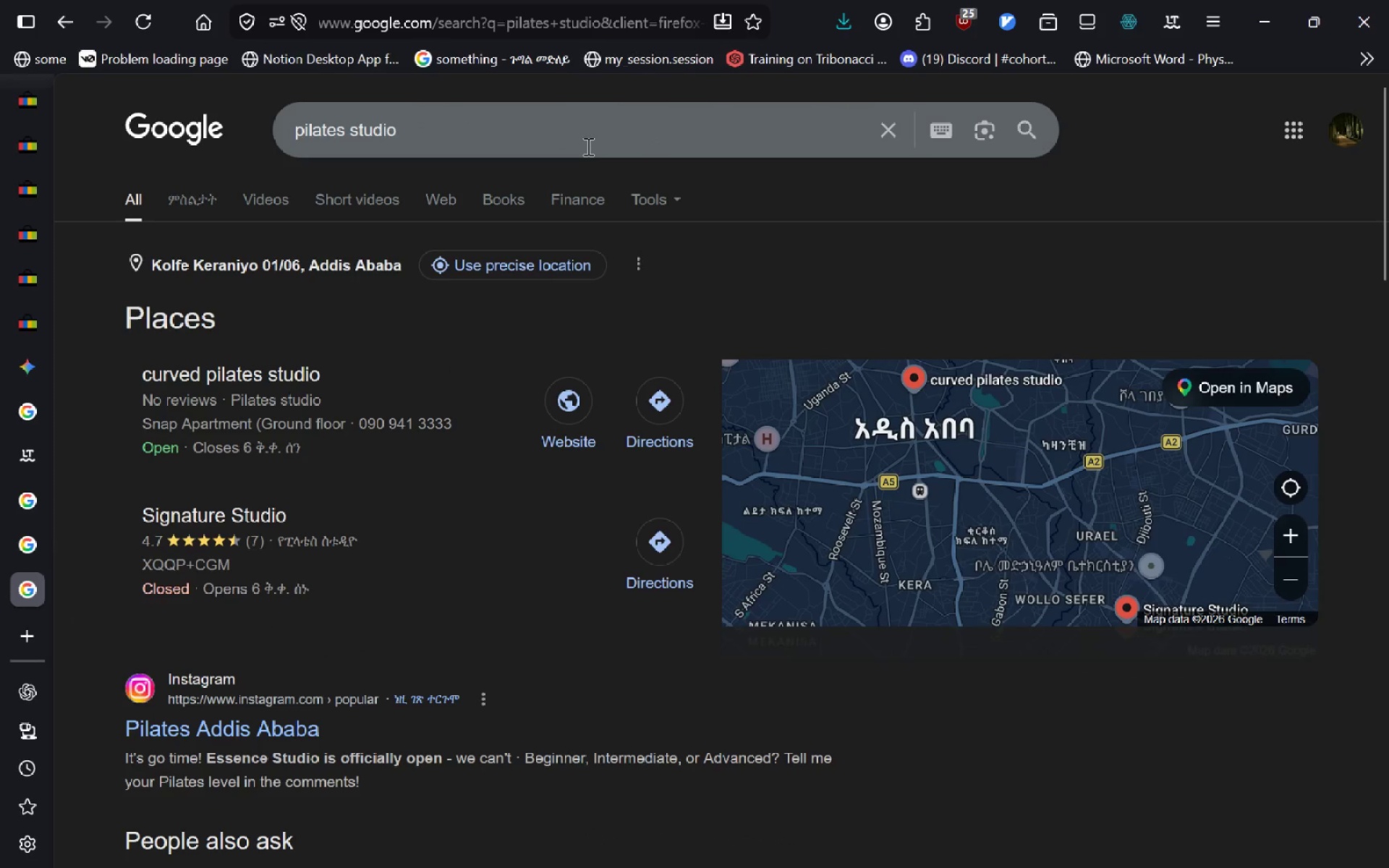 
left_click([587, 146])
 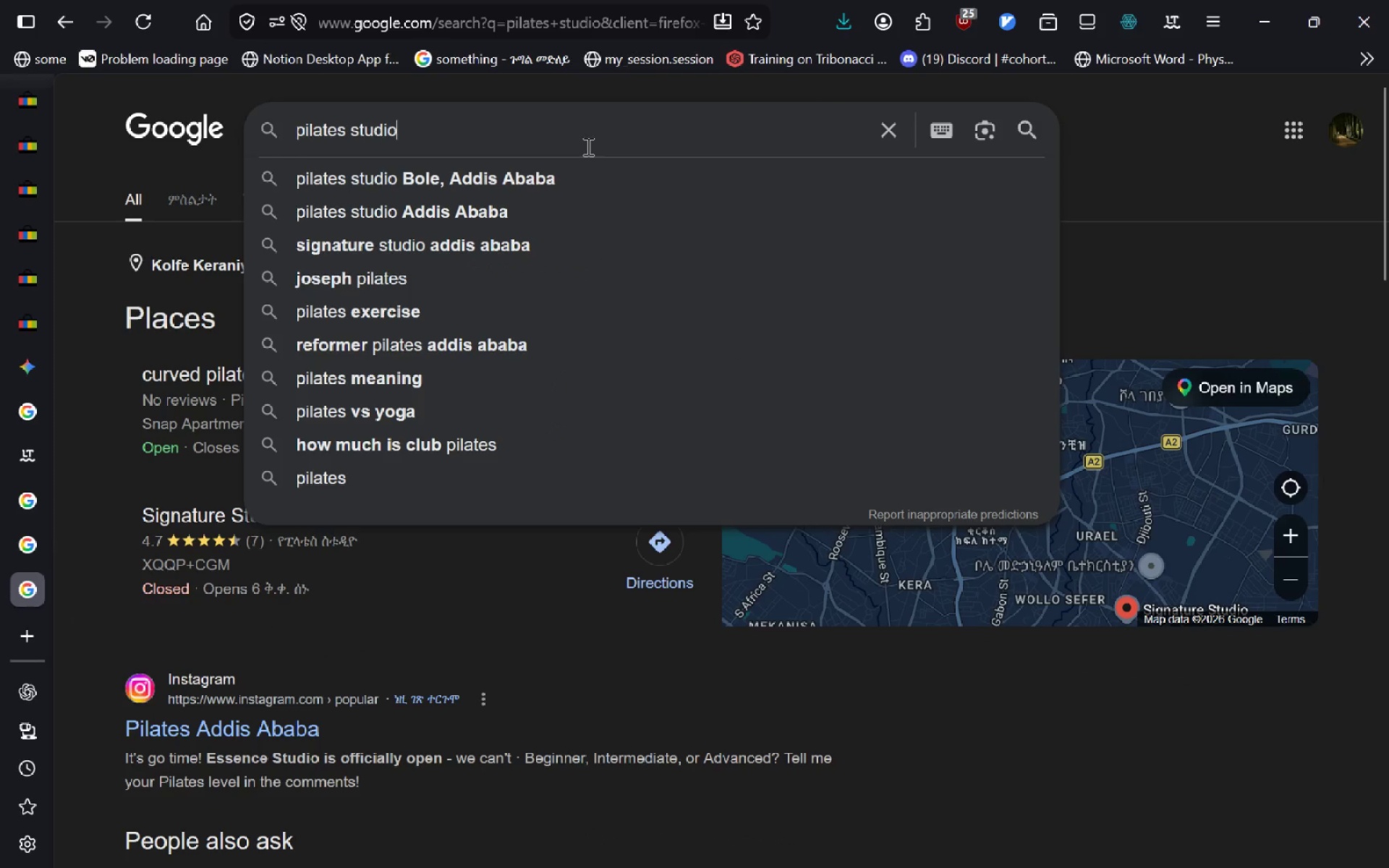 
key(ArrowRight)
 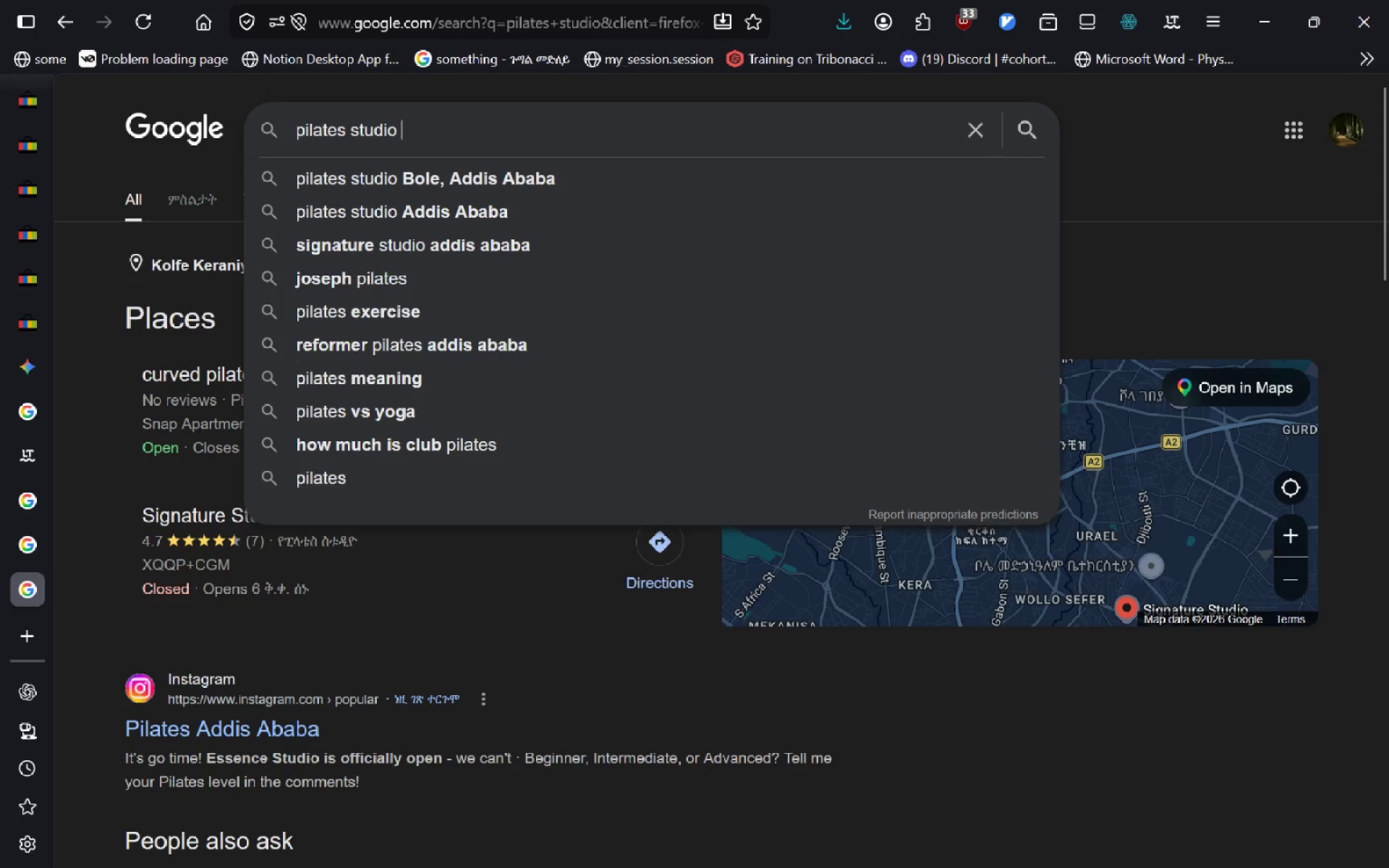 
type( kit)
 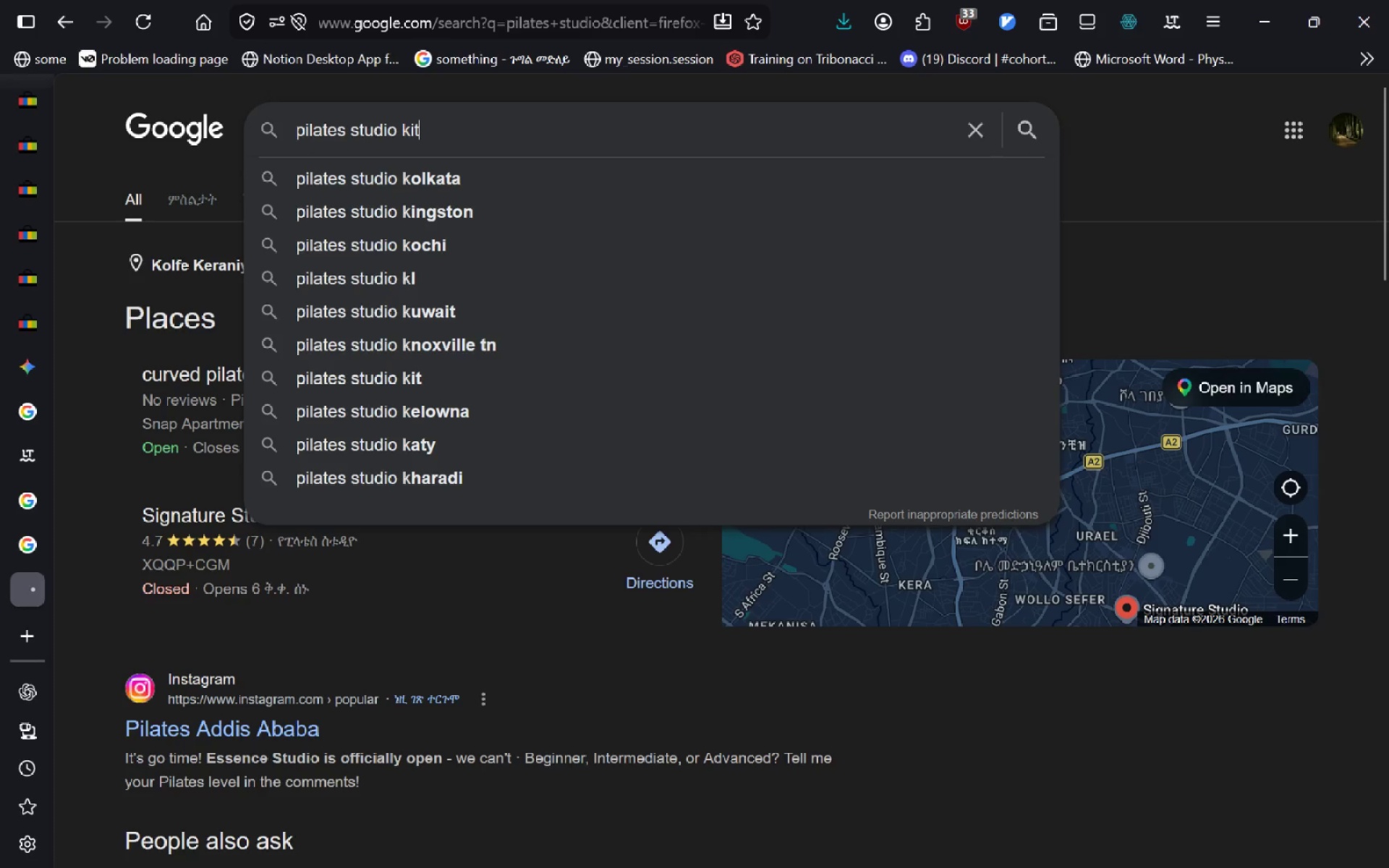 
key(Enter)
 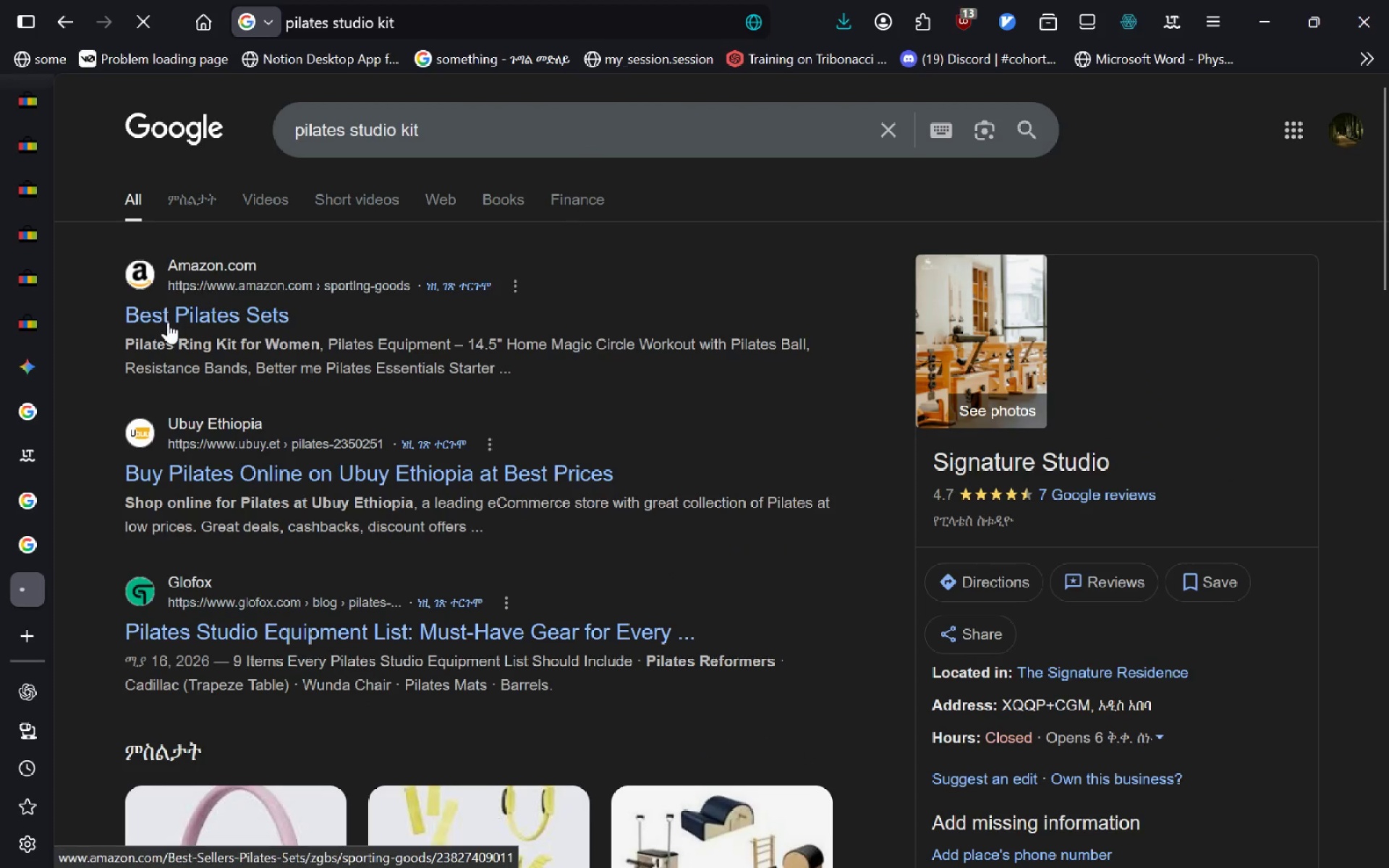 
left_click([166, 322])
 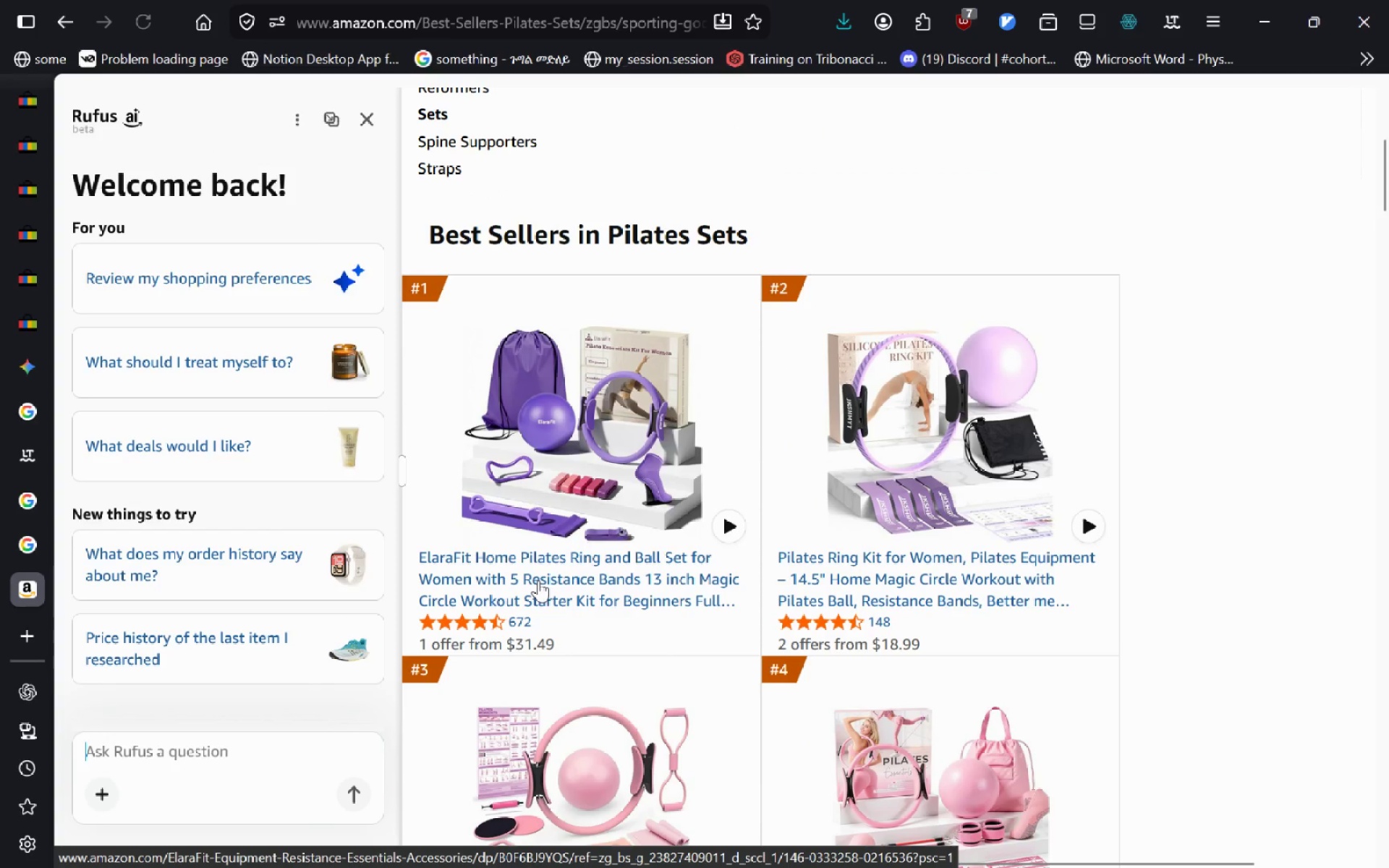 
wait(6.16)
 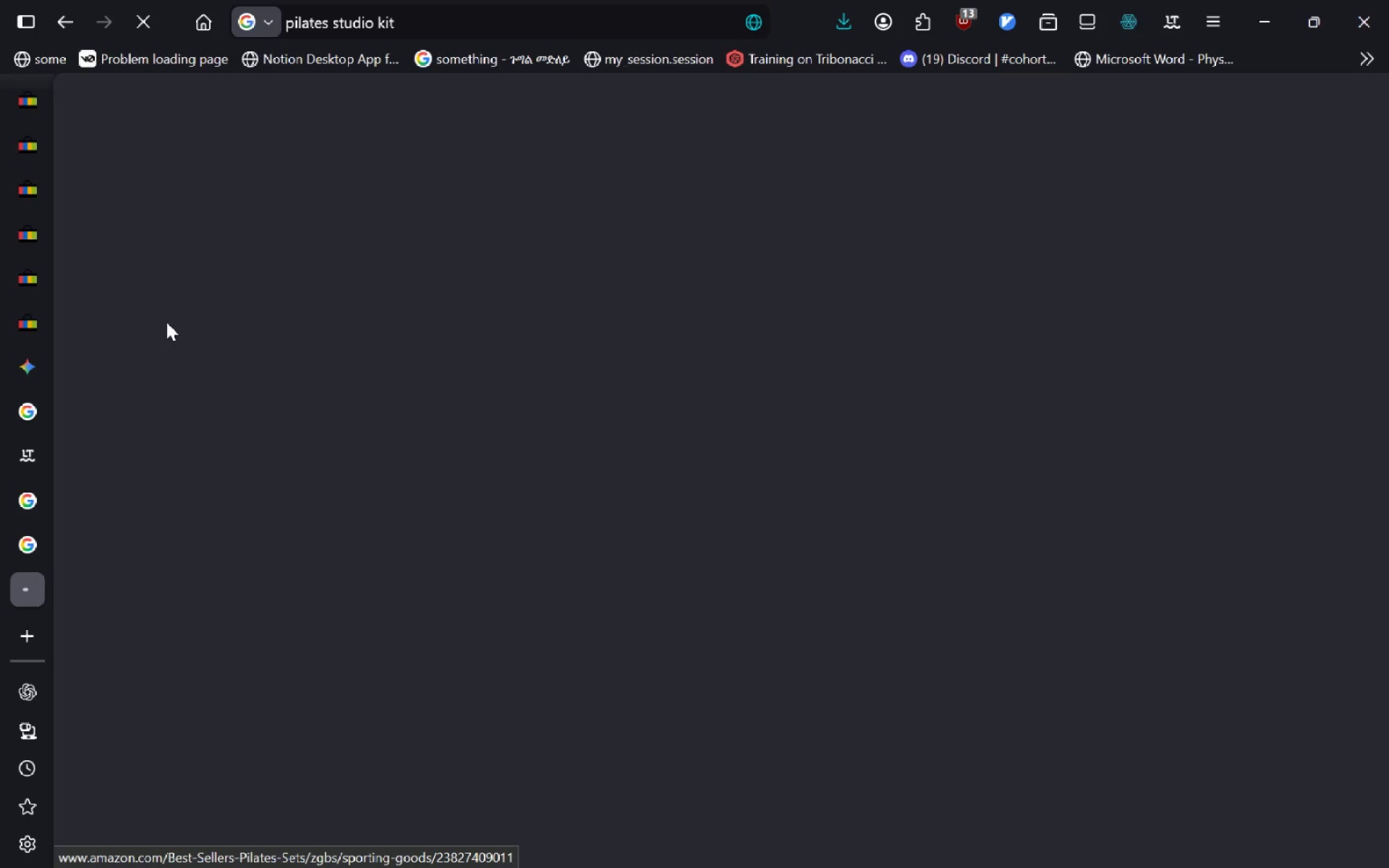 
key(Control+ControlLeft)
 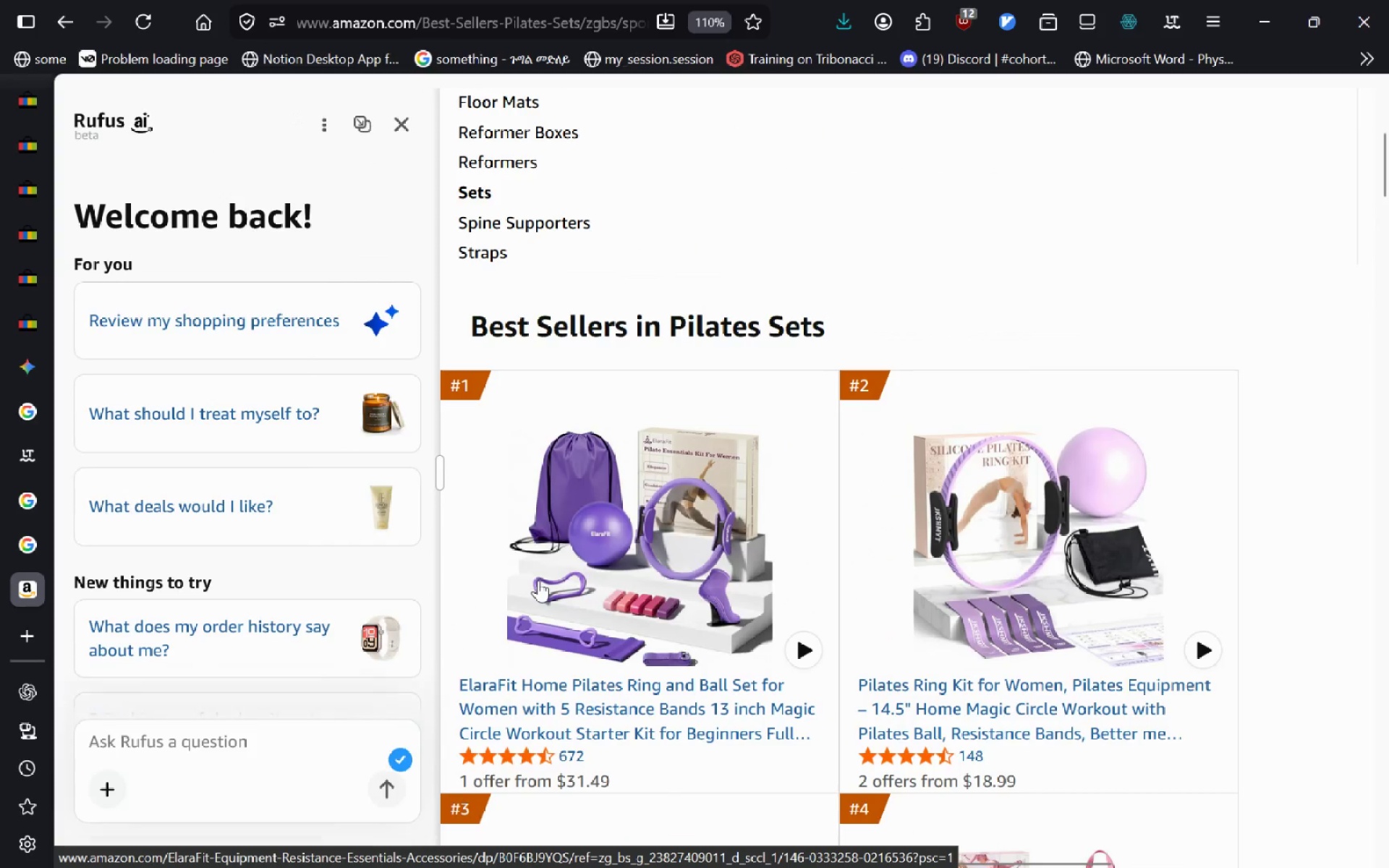 
key(Alt+ArrowLeft)
 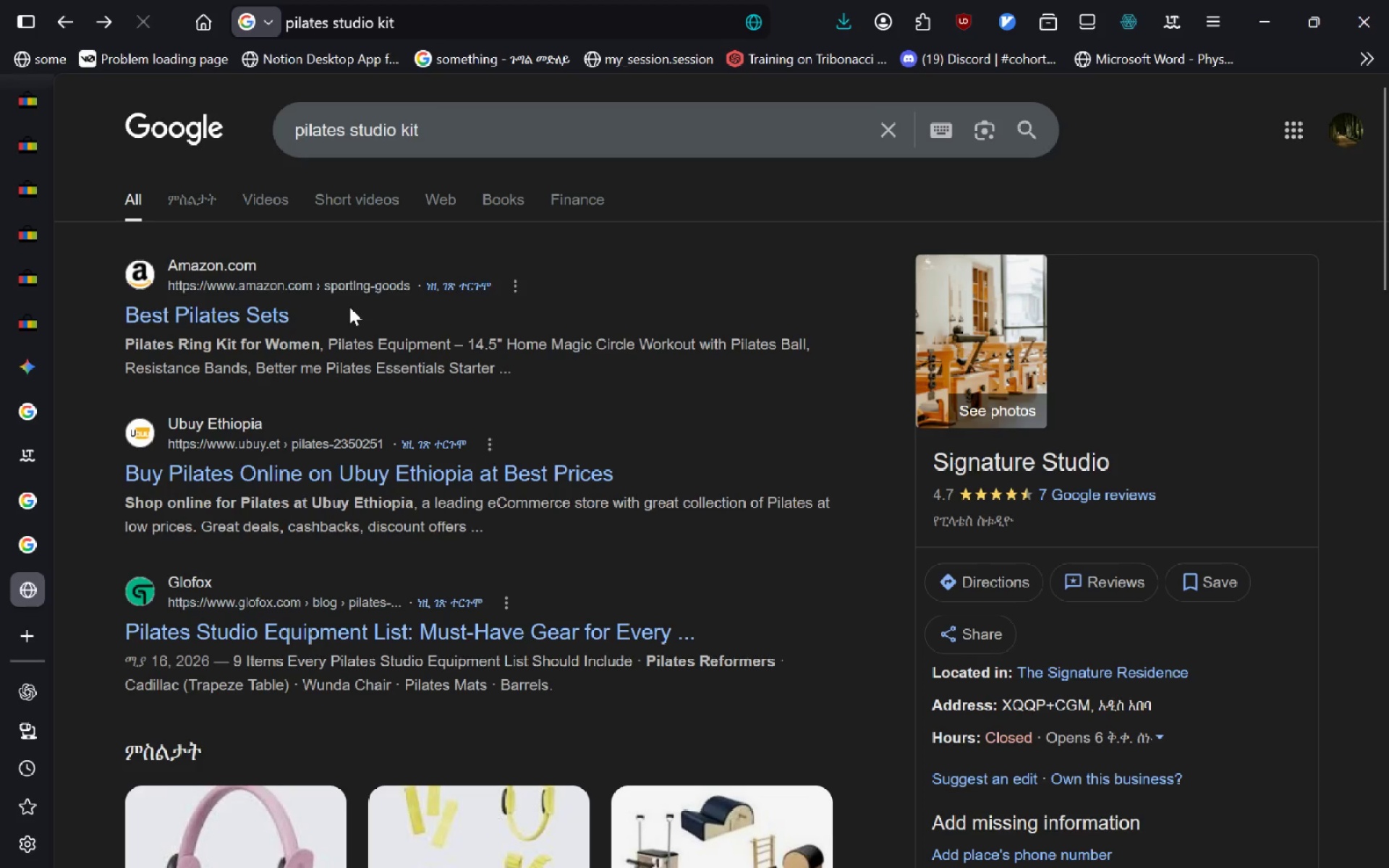 
left_click([501, 137])
 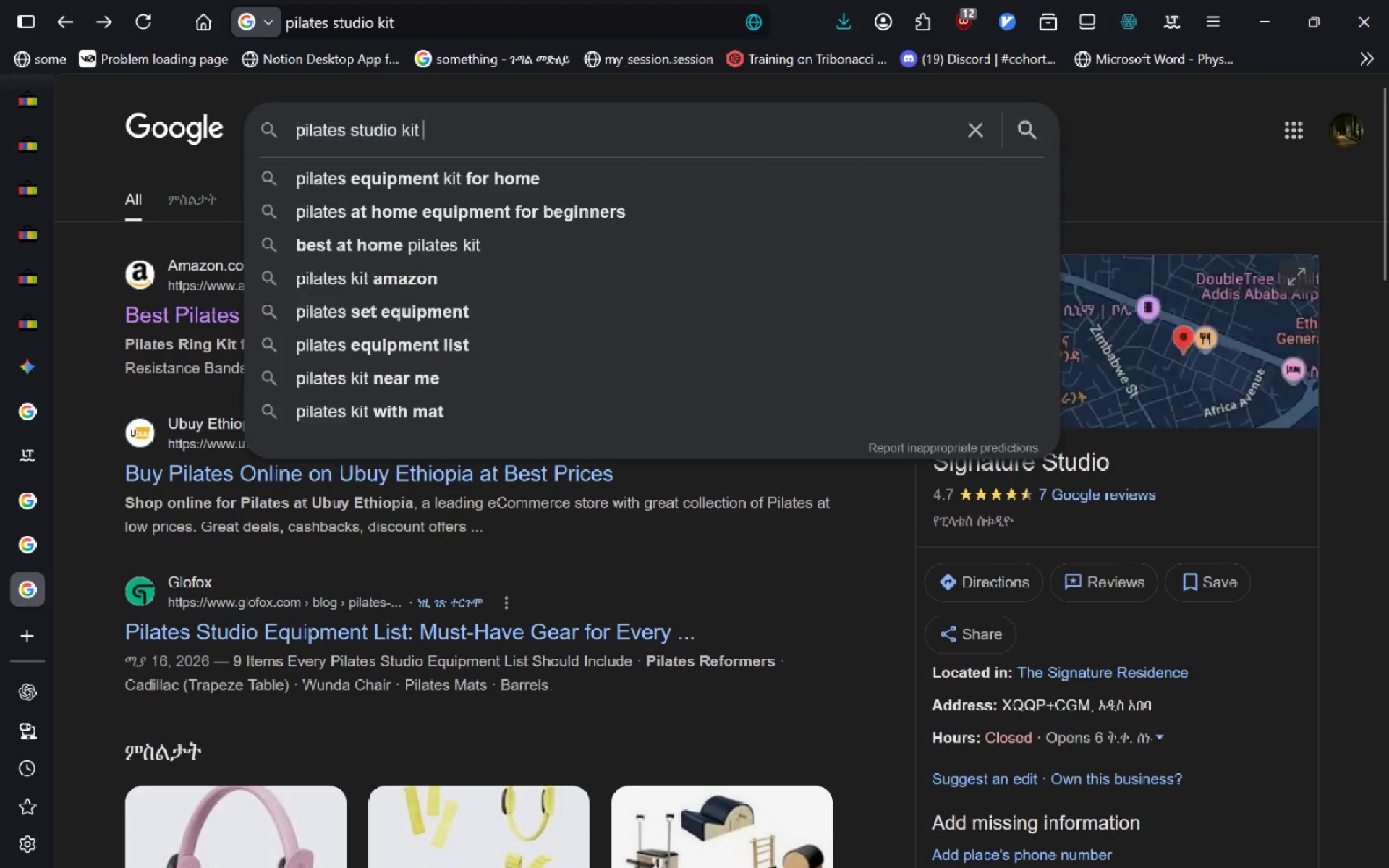 
type( spring and rollers)
 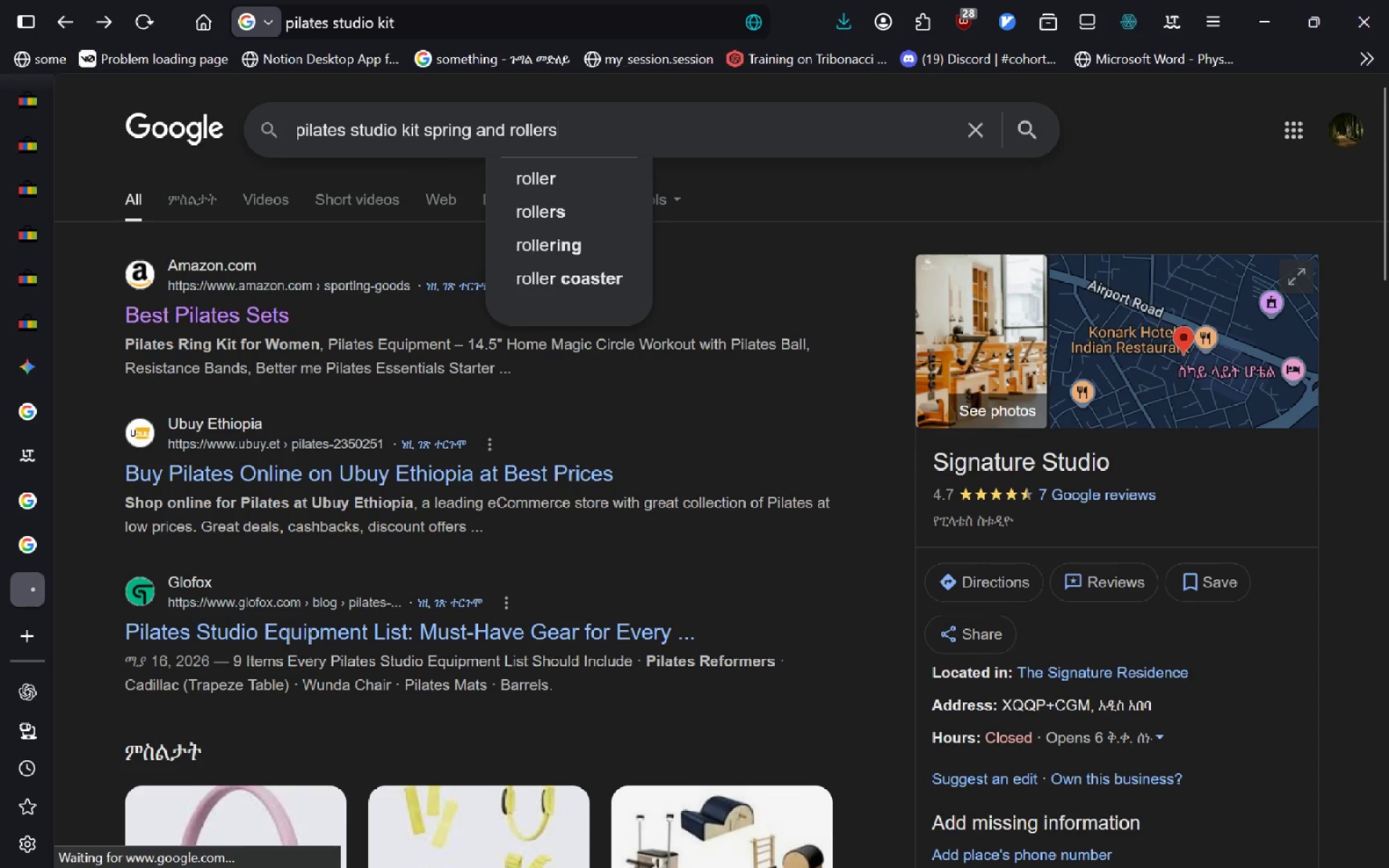 
key(Enter)
 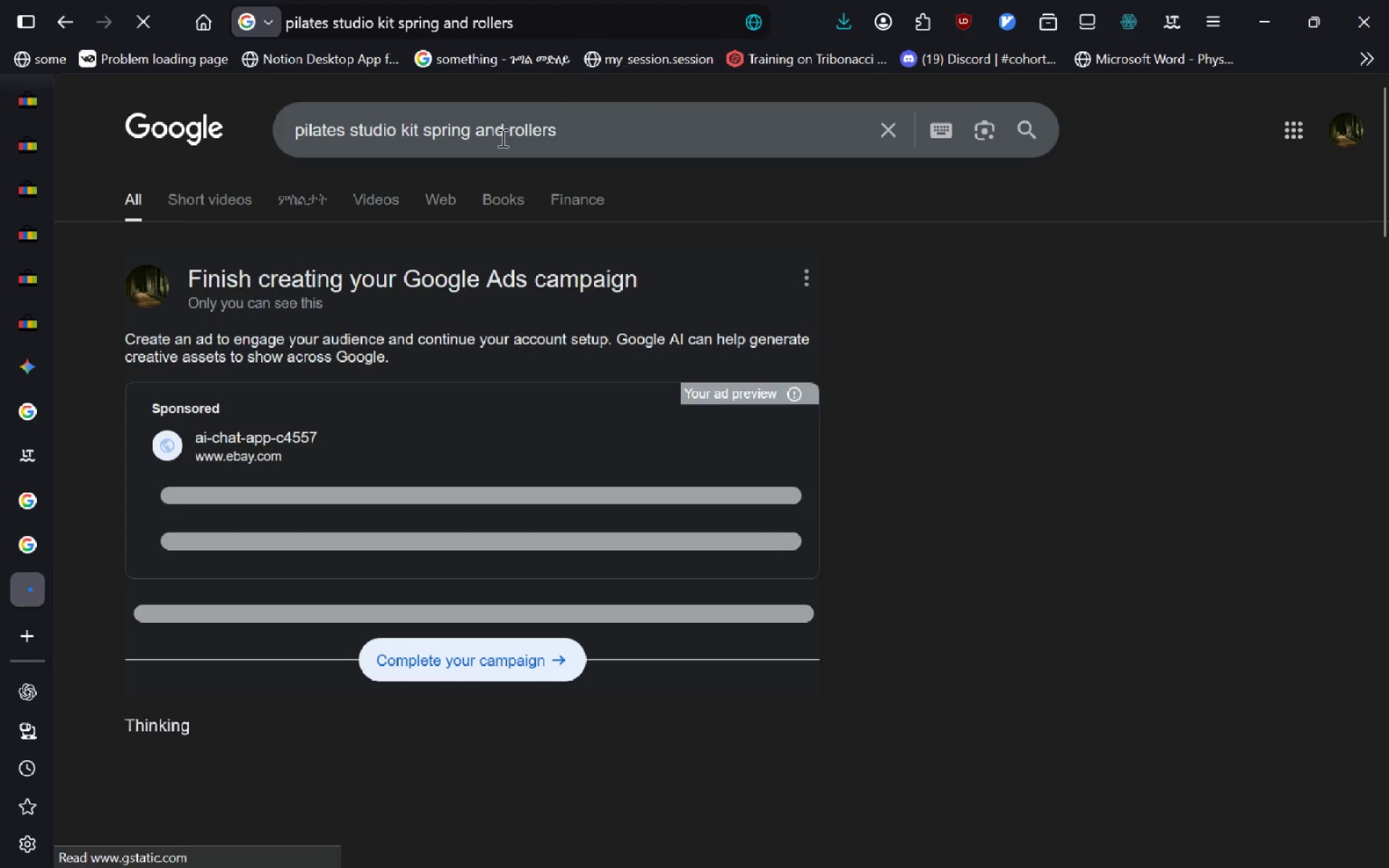 
left_click([812, 292])
 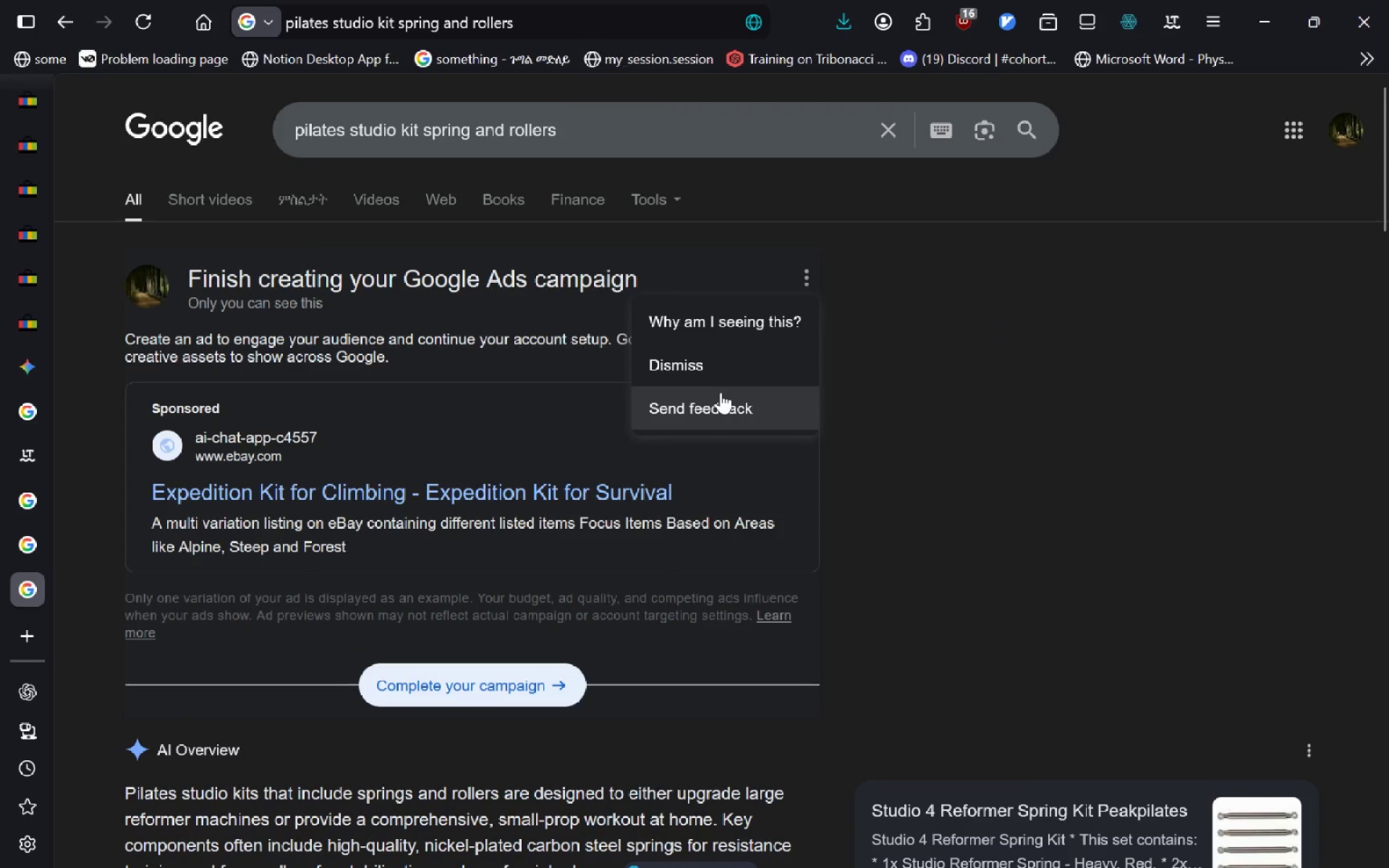 
left_click([719, 372])
 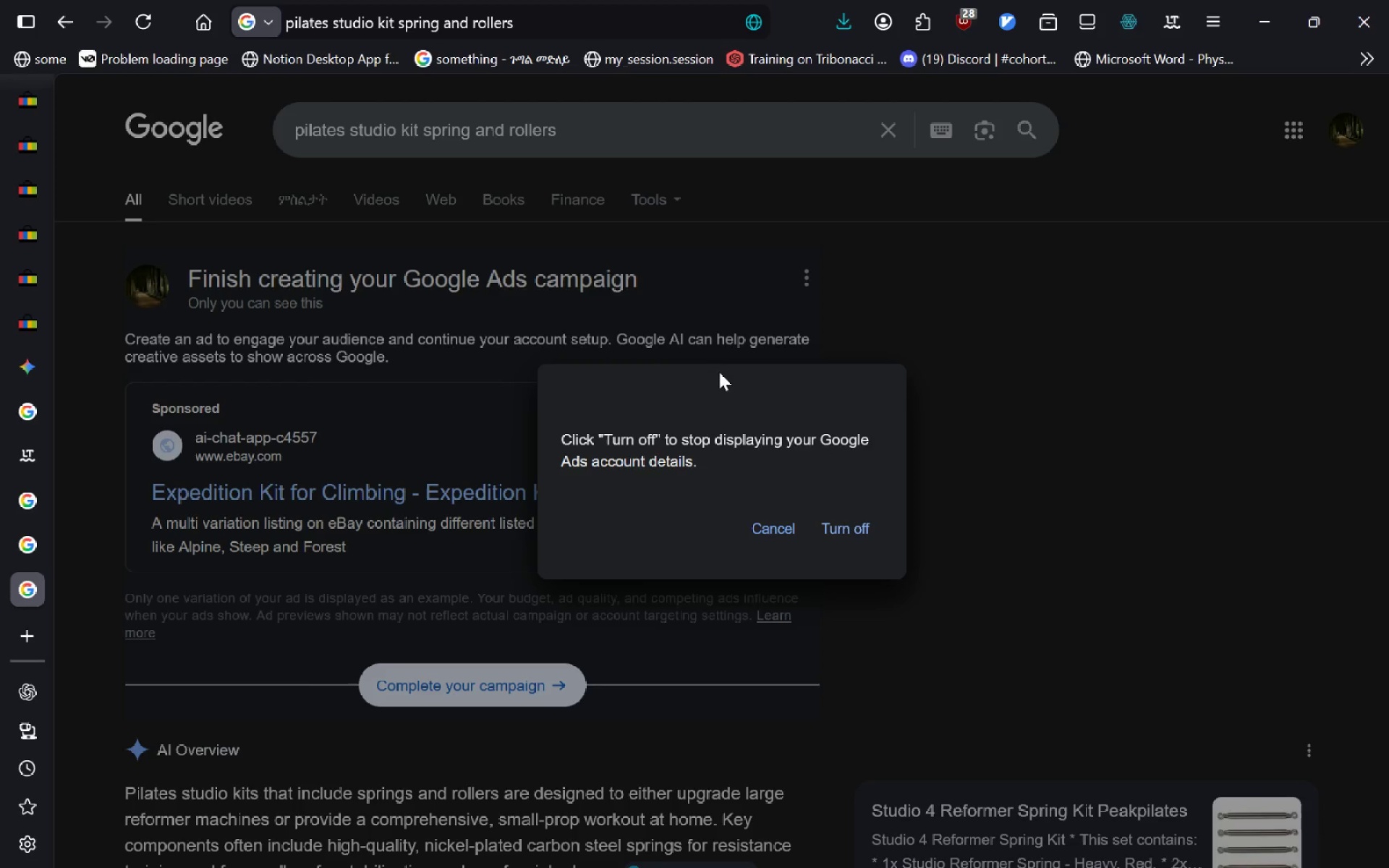 
left_click([719, 372])
 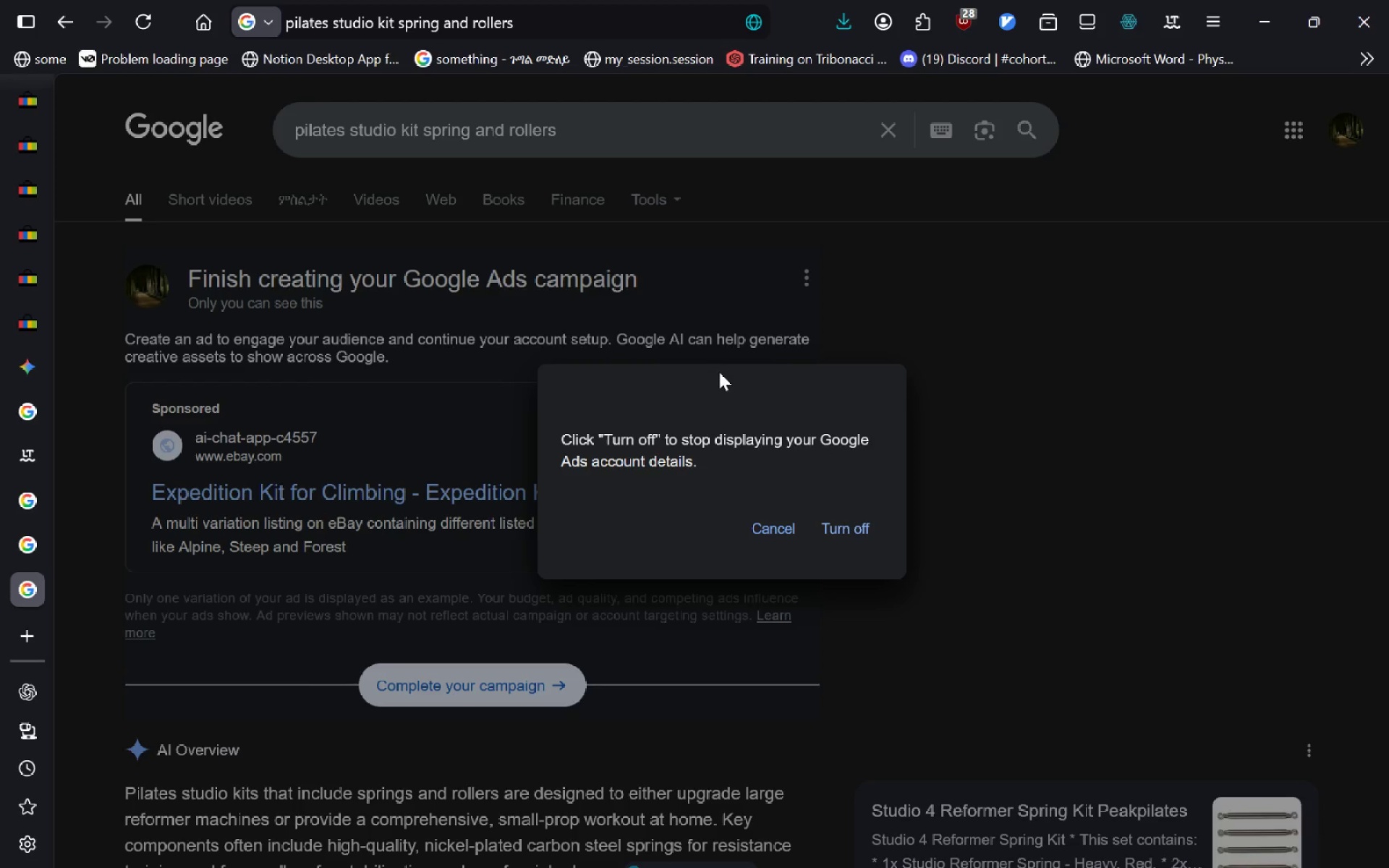 
left_click([852, 532])
 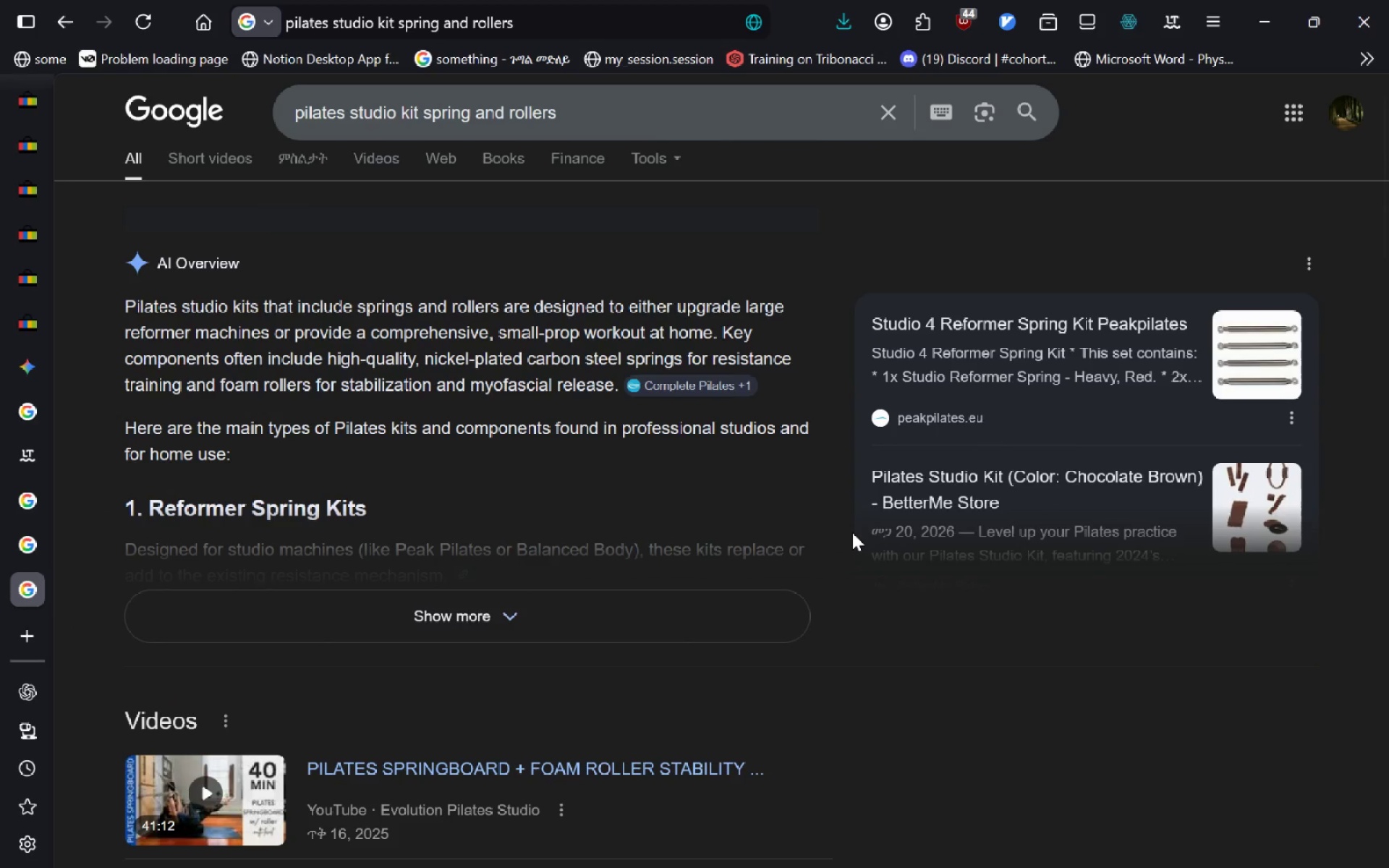 
wait(6.25)
 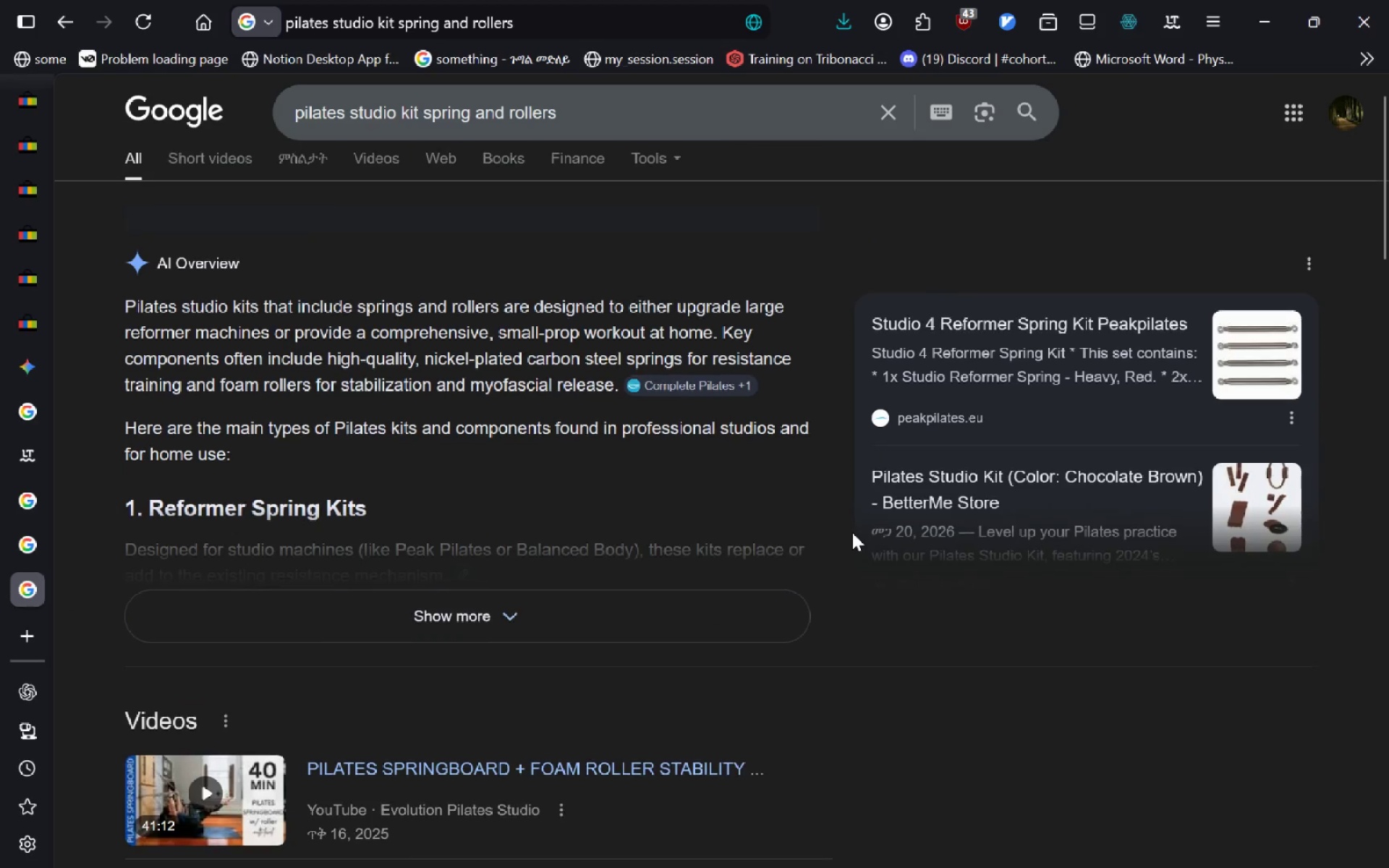 
left_click([573, 611])
 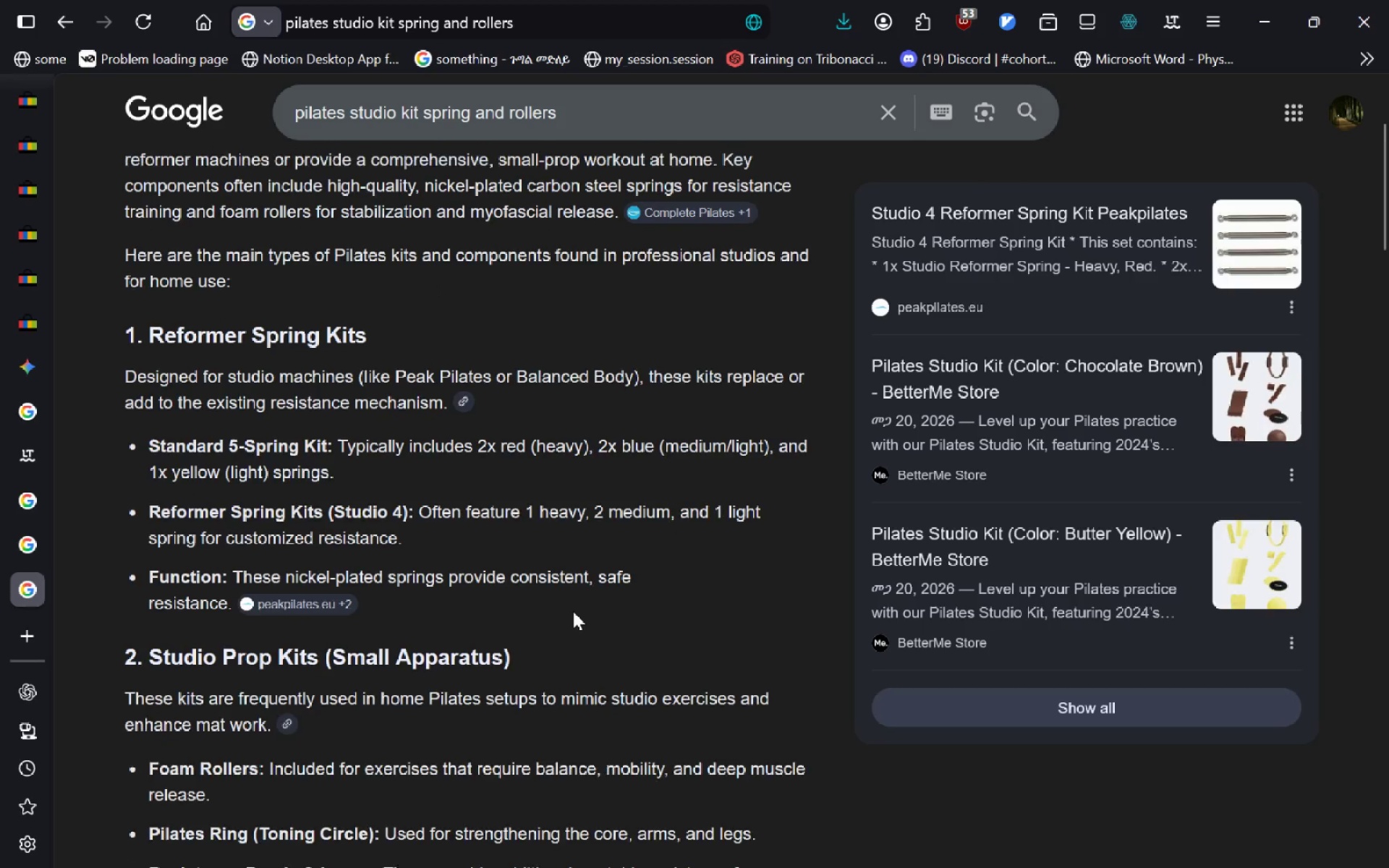 
wait(24.92)
 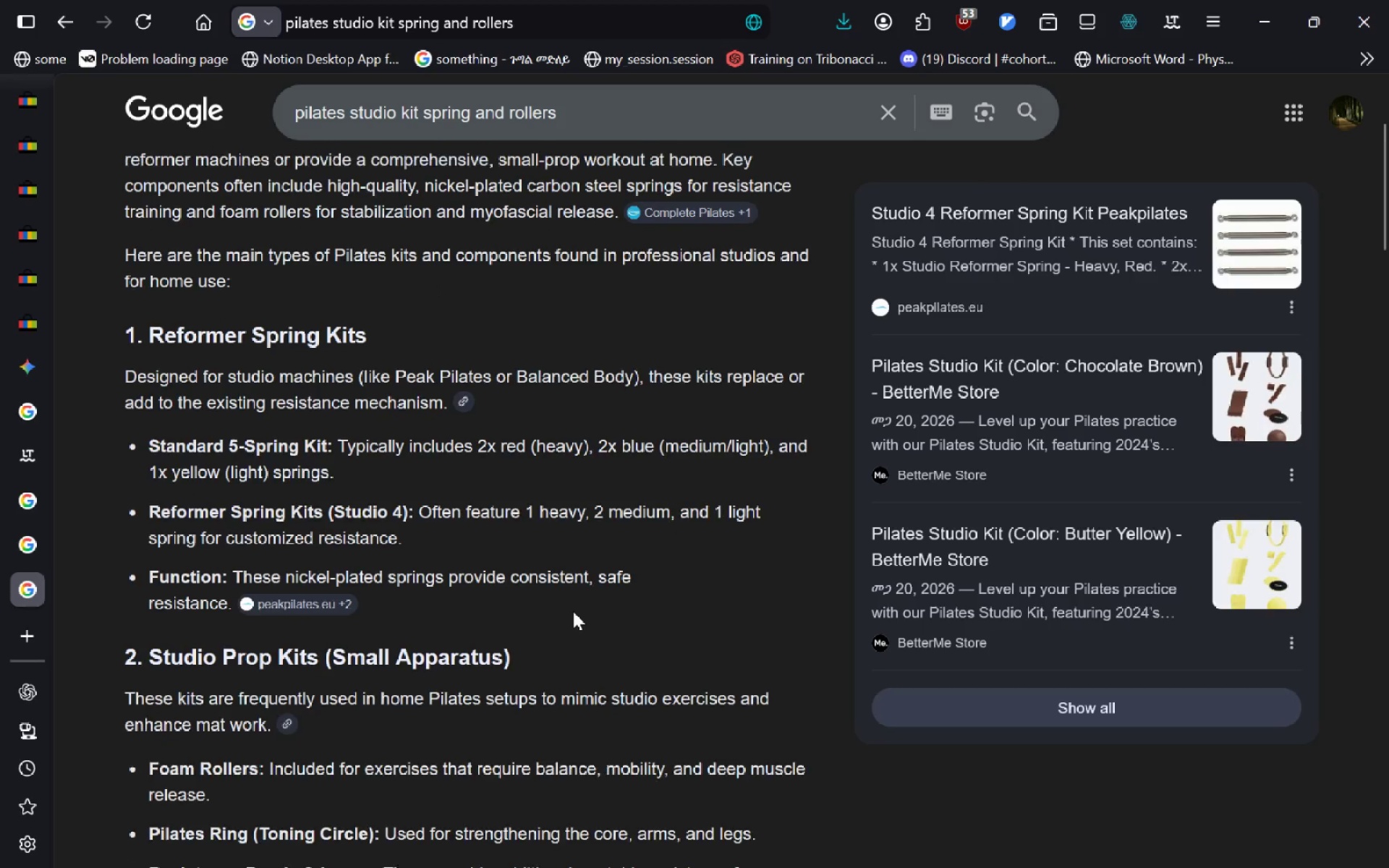 
left_click([287, 184])
 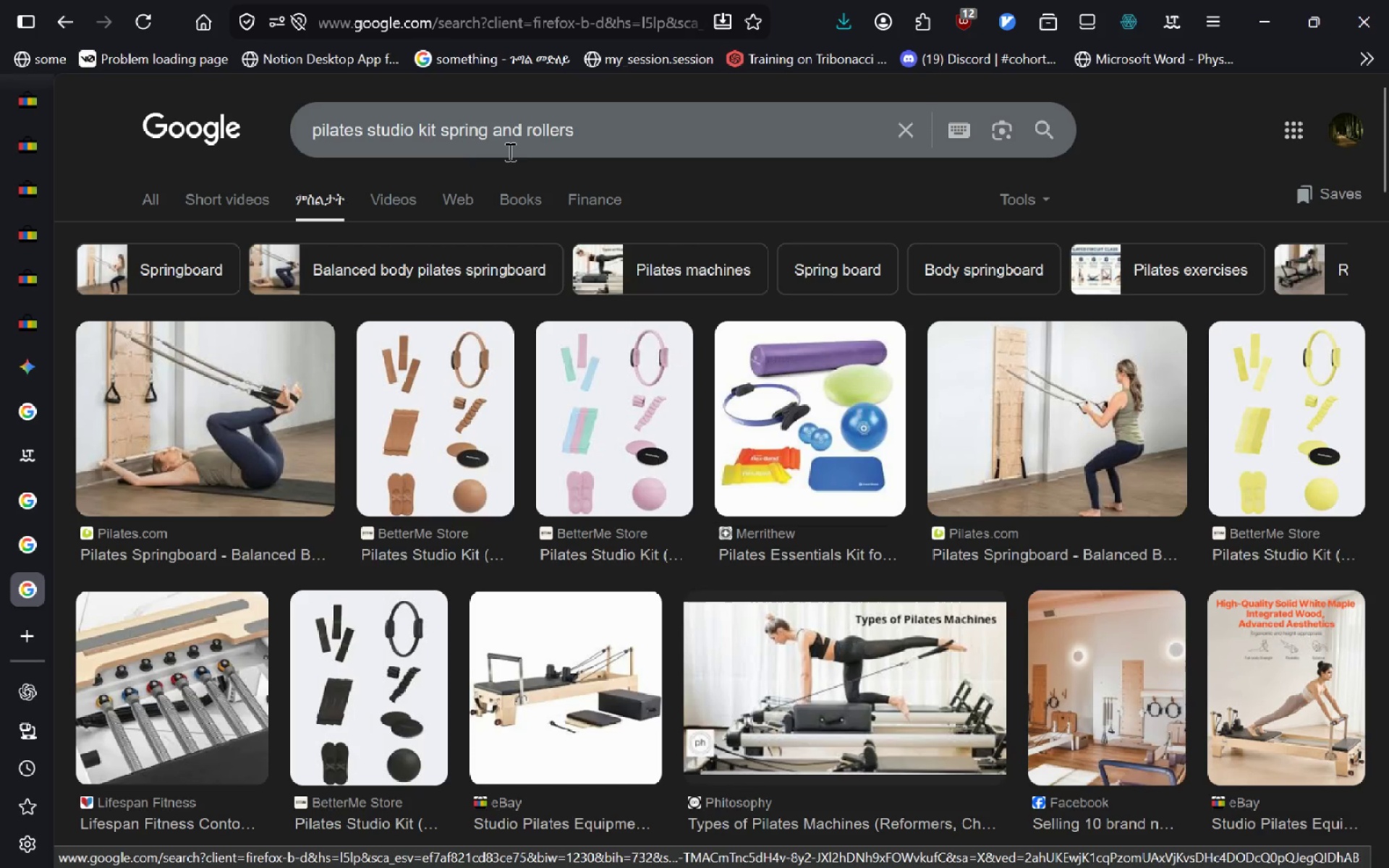 
wait(6.5)
 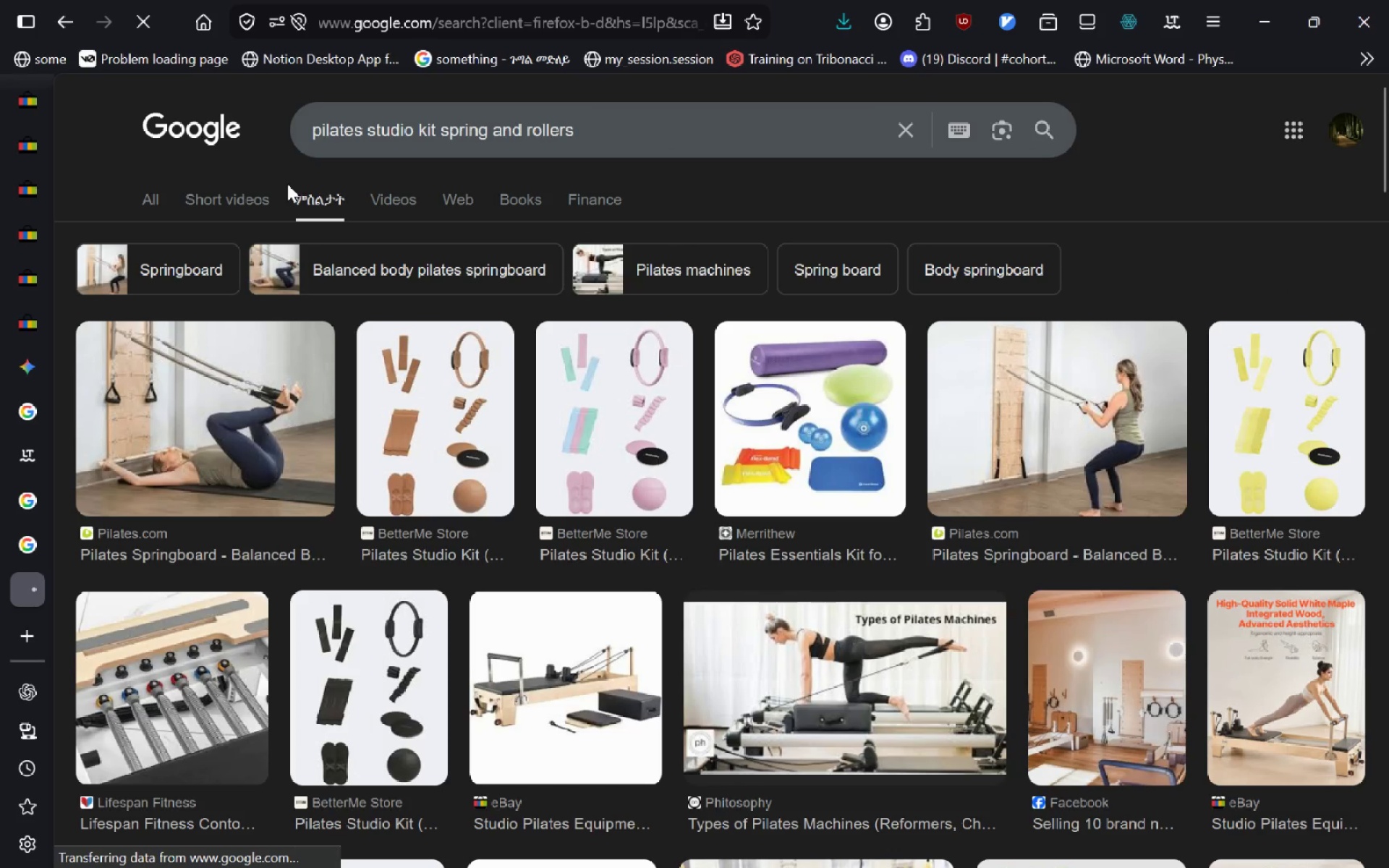 
left_click_drag(start_coordinate=[438, 129], to_coordinate=[363, 114])
 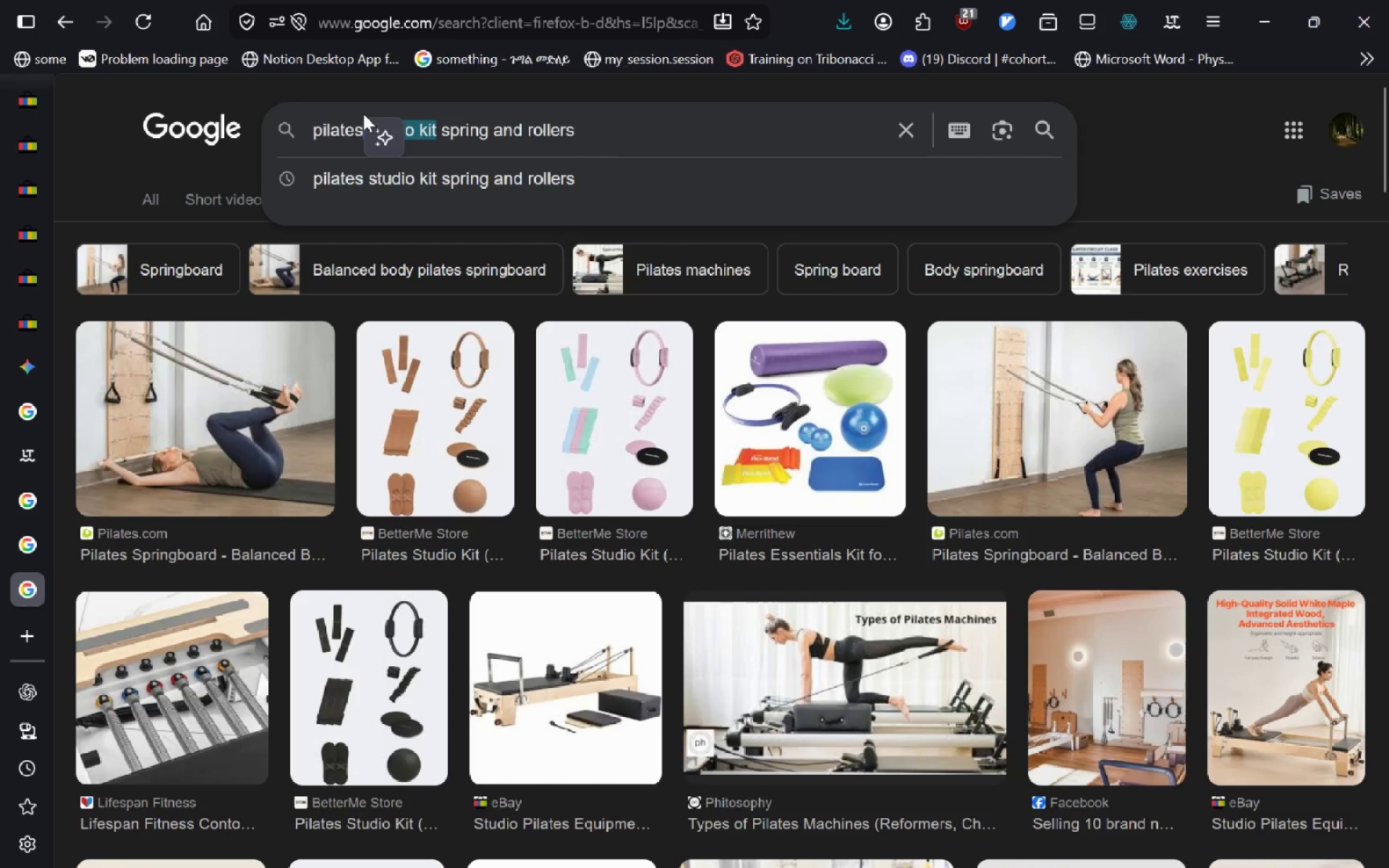 
key(Shift+ArrowRight)
 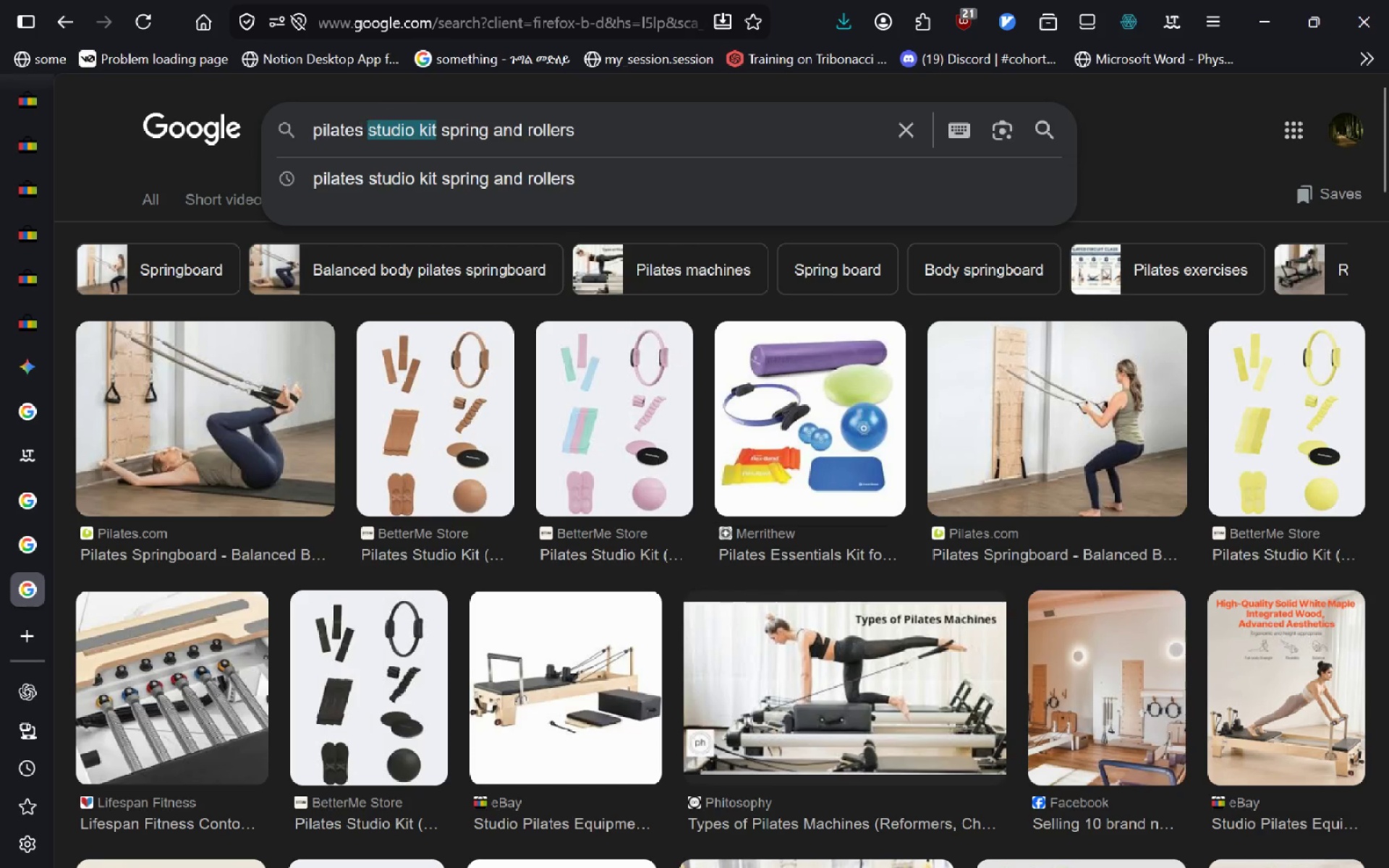 
key(Backspace)
 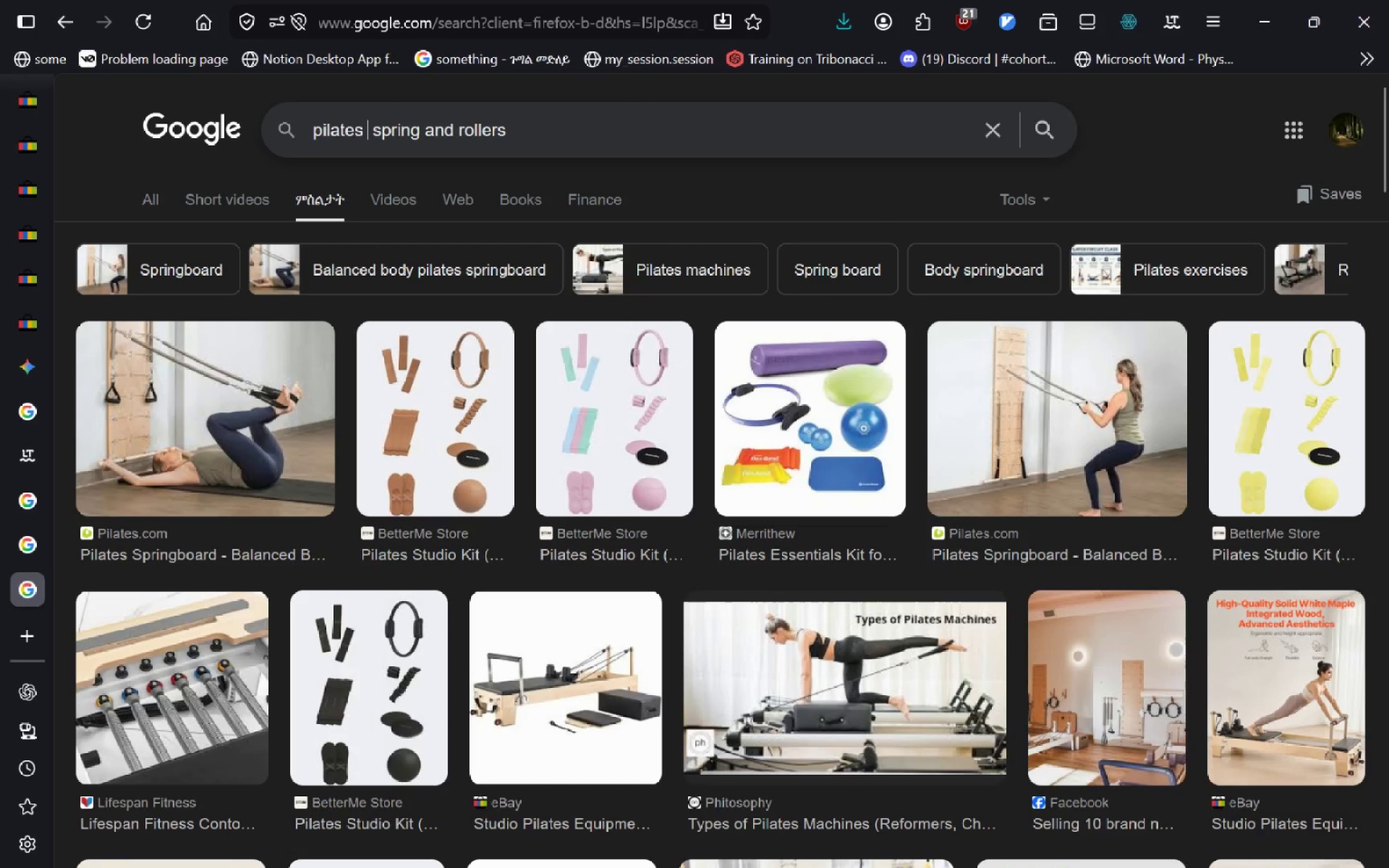 
key(Enter)
 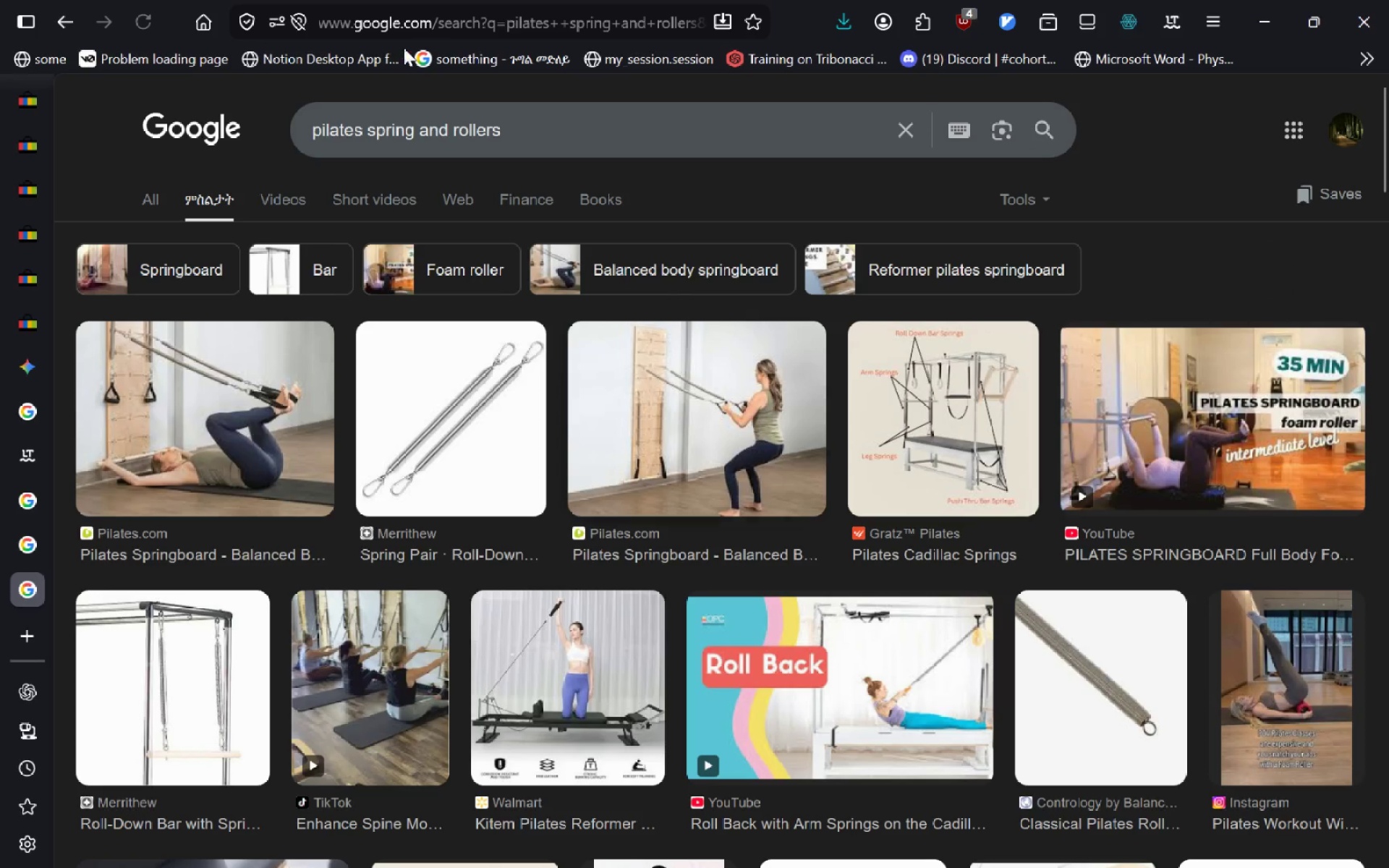 
left_click_drag(start_coordinate=[502, 127], to_coordinate=[364, 115])
 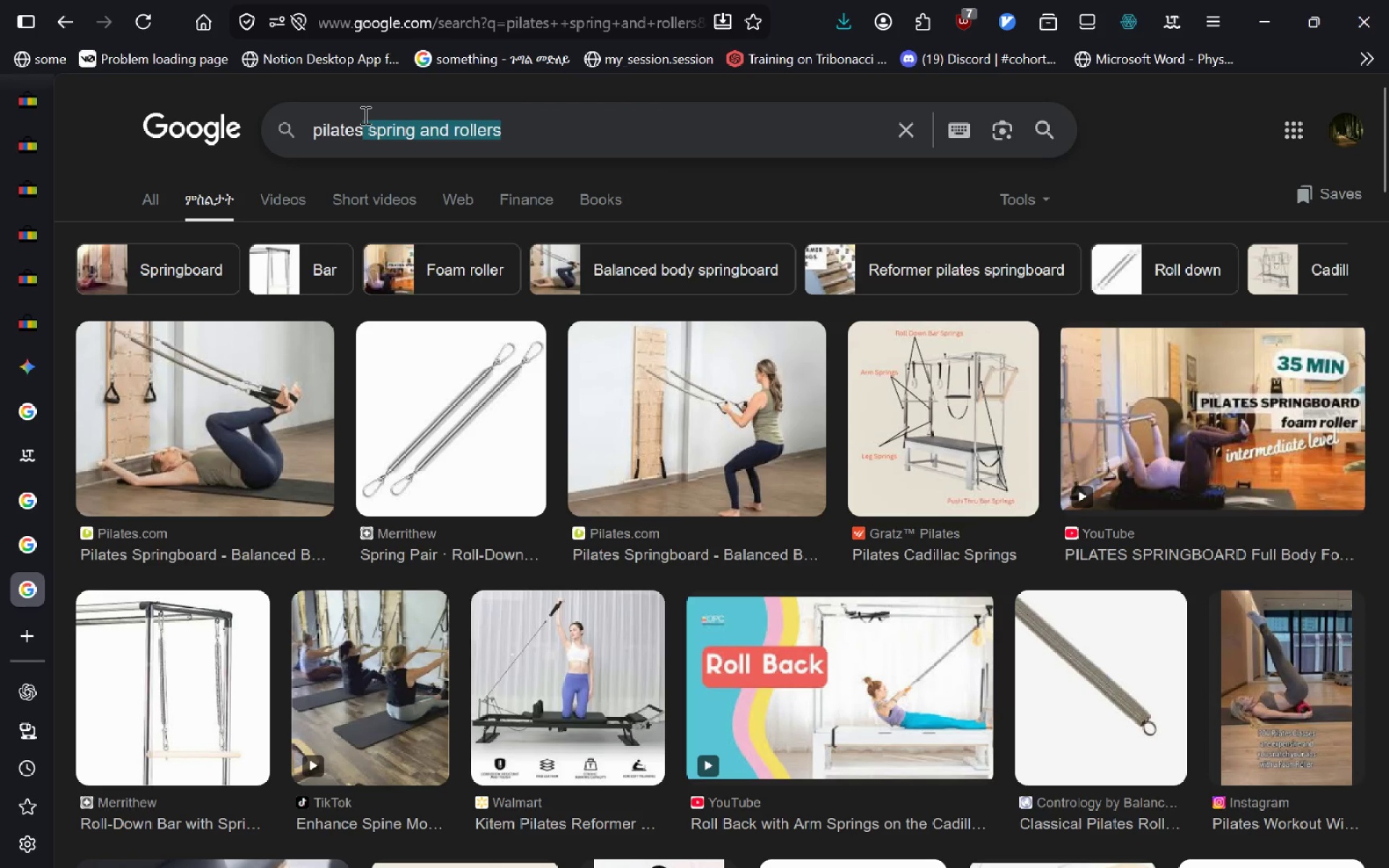 
left_click([364, 115])
 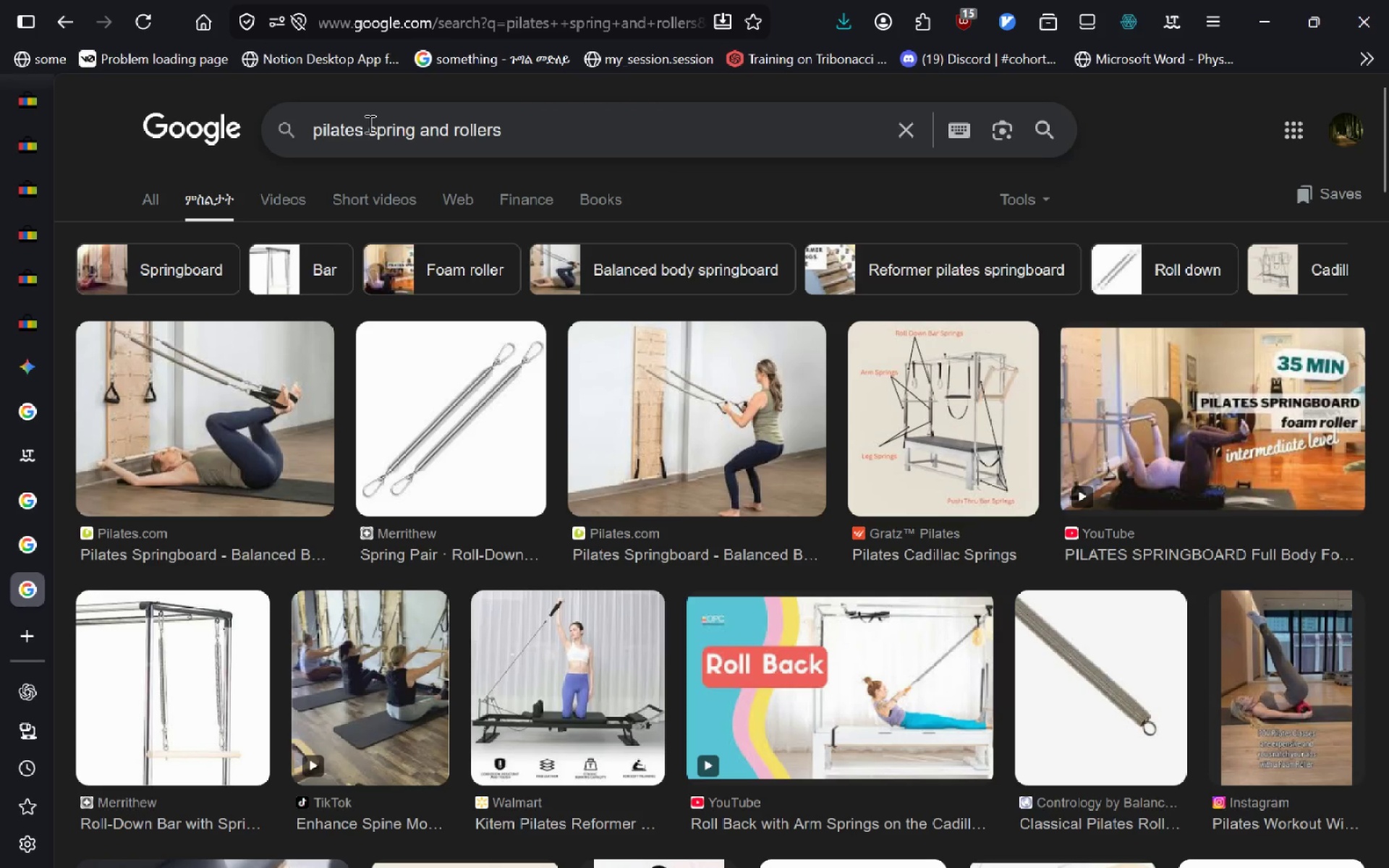 
left_click_drag(start_coordinate=[369, 124], to_coordinate=[419, 132])
 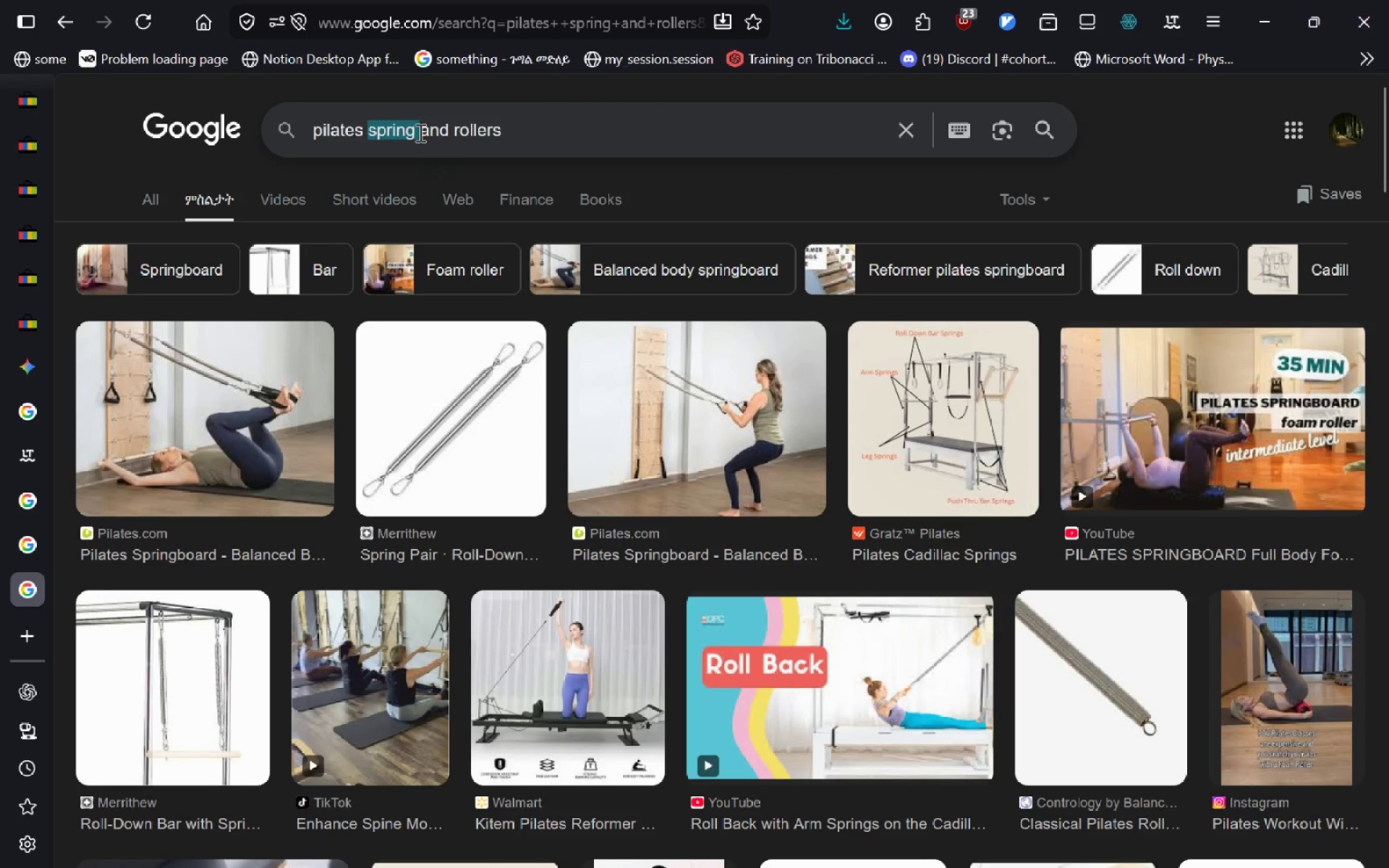 
key(Backspace)
 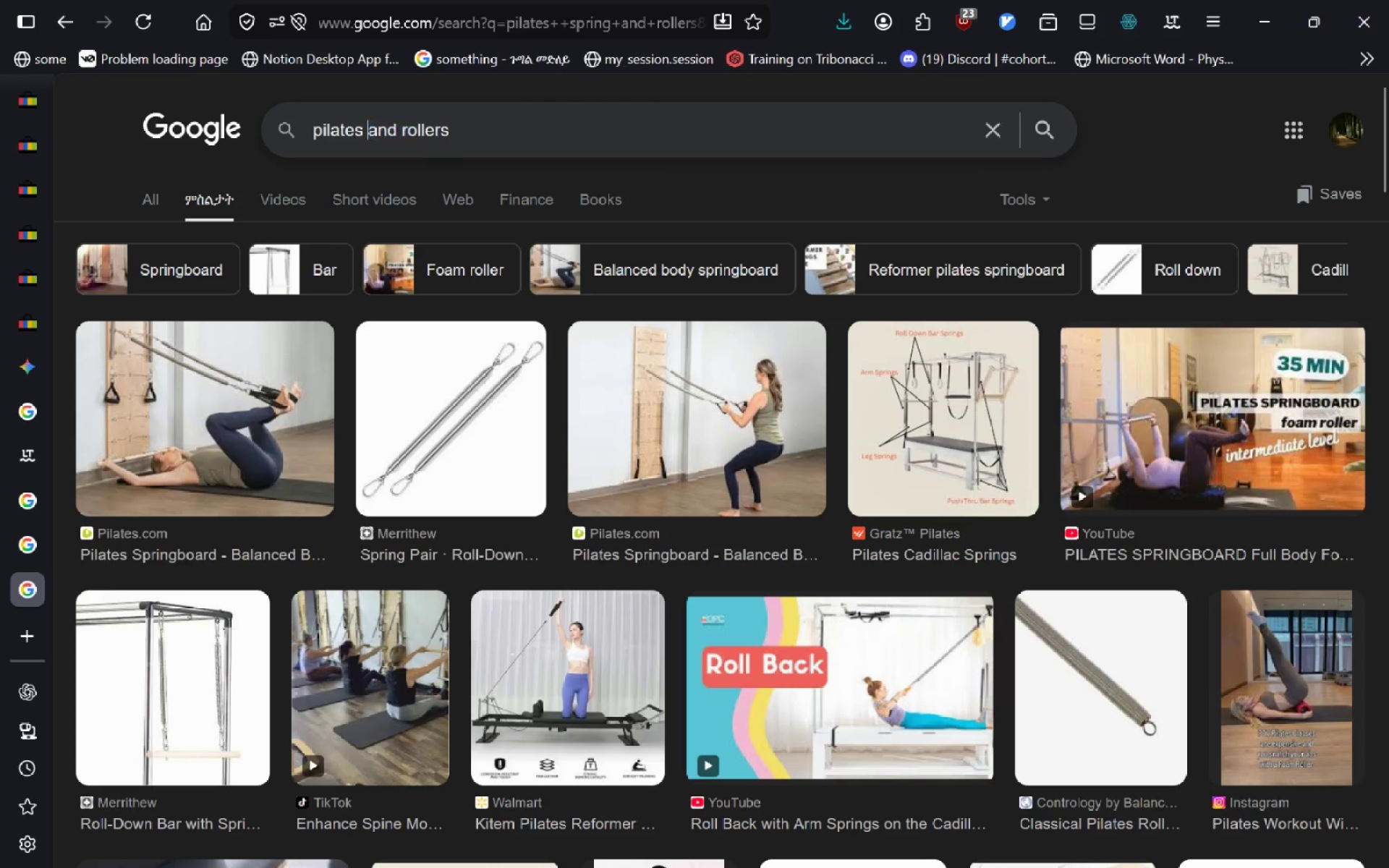 
key(Delete)
 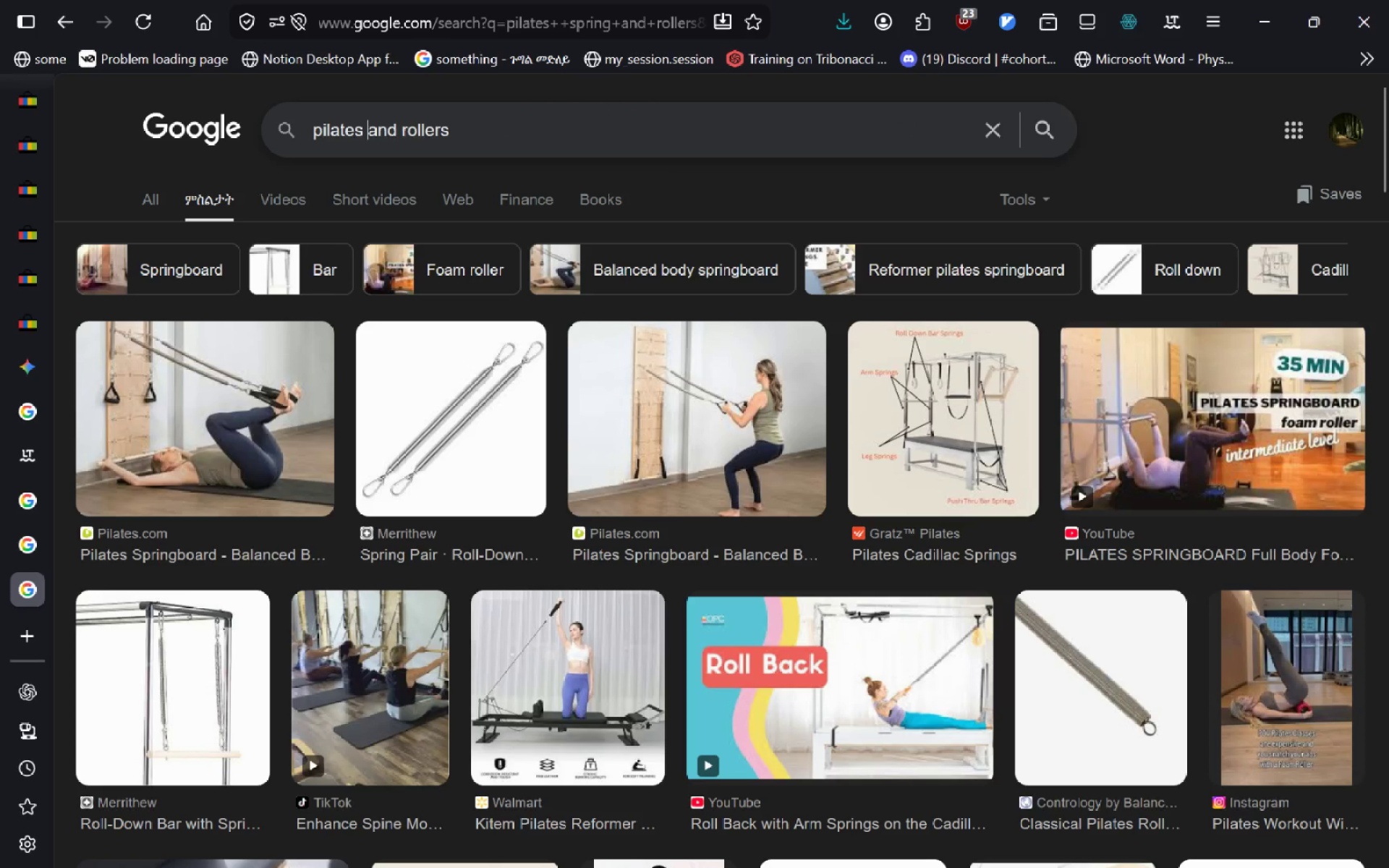 
key(Control+Delete)
 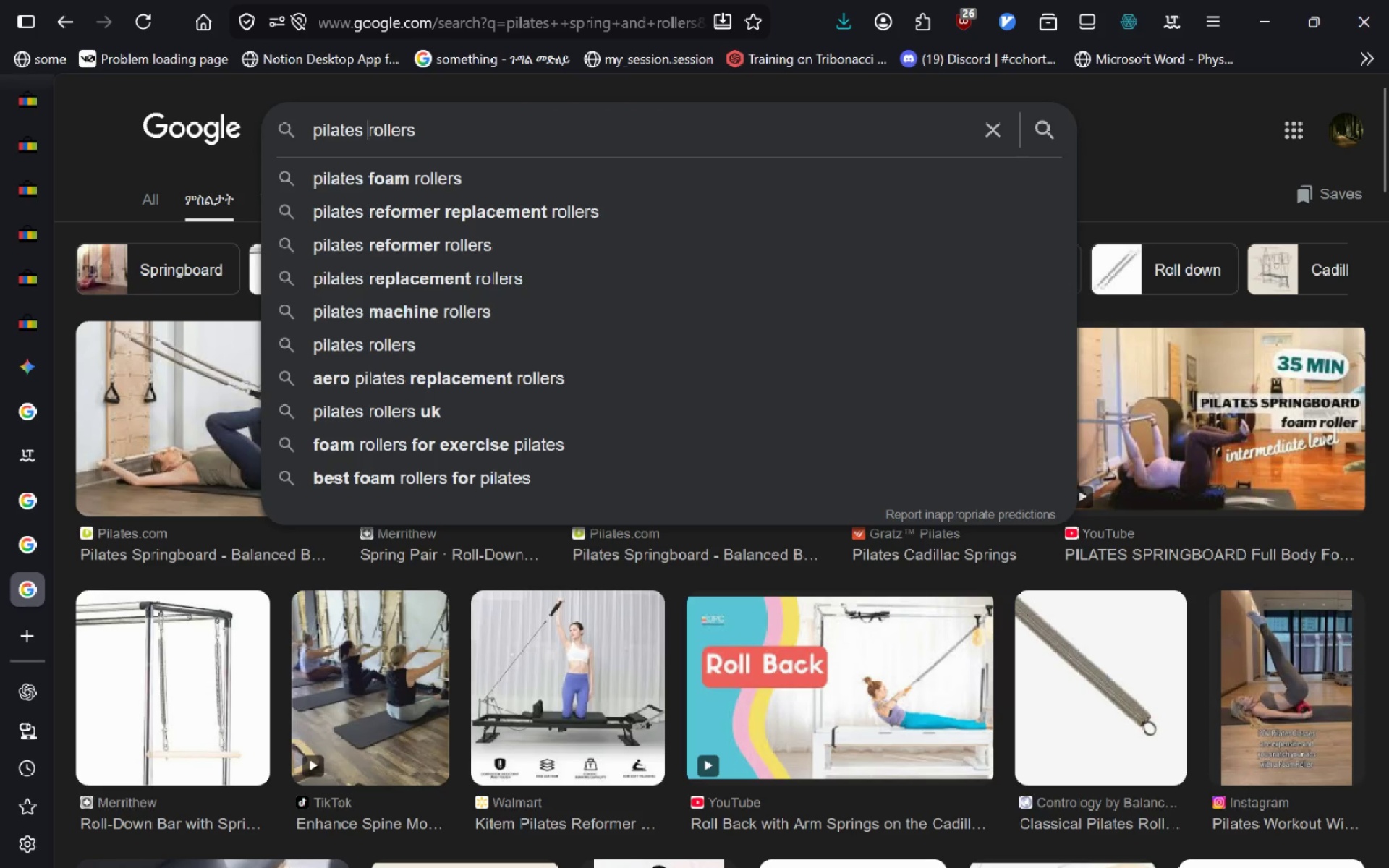 
key(Enter)
 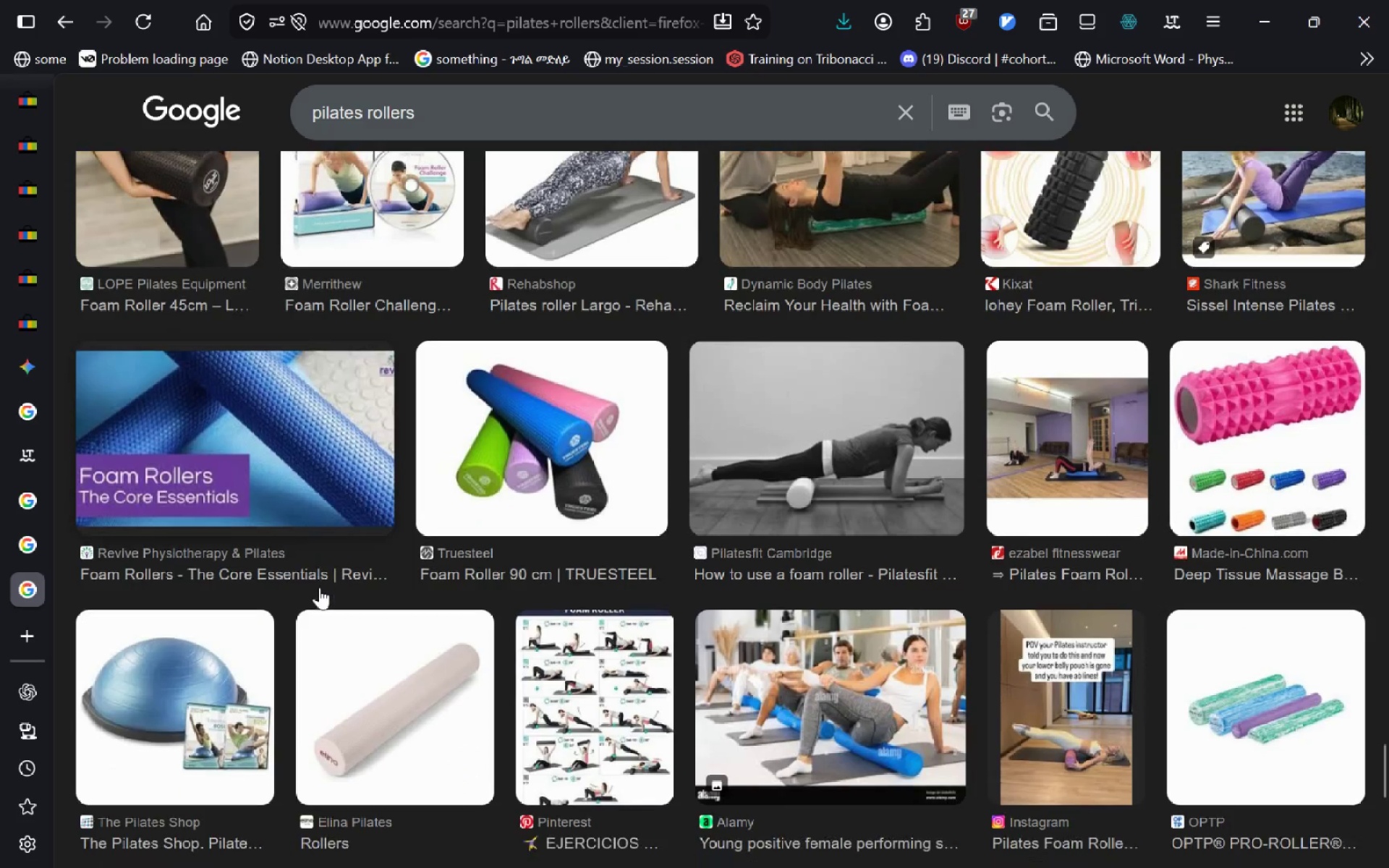 
wait(51.69)
 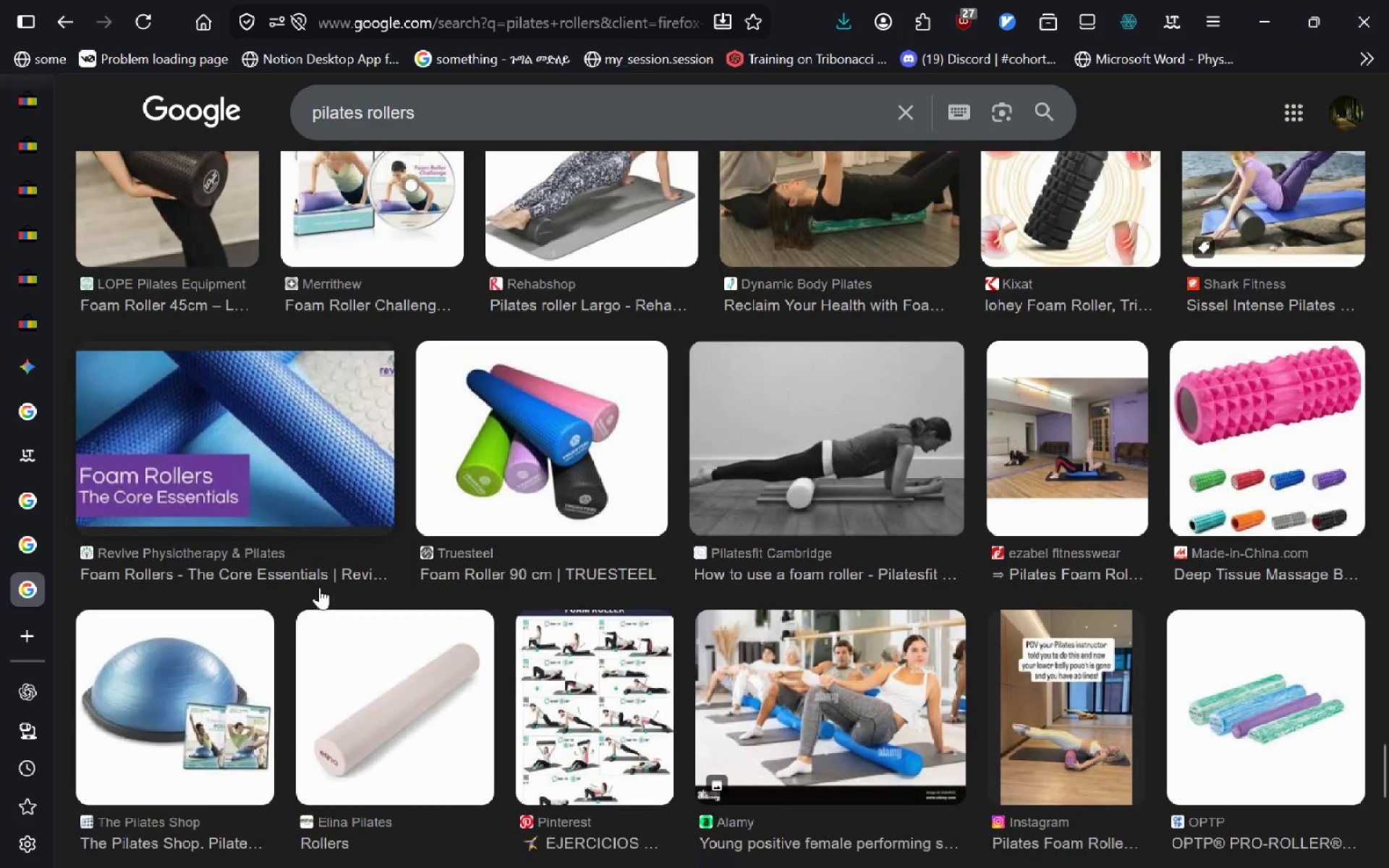 
key(VolumeDown)
 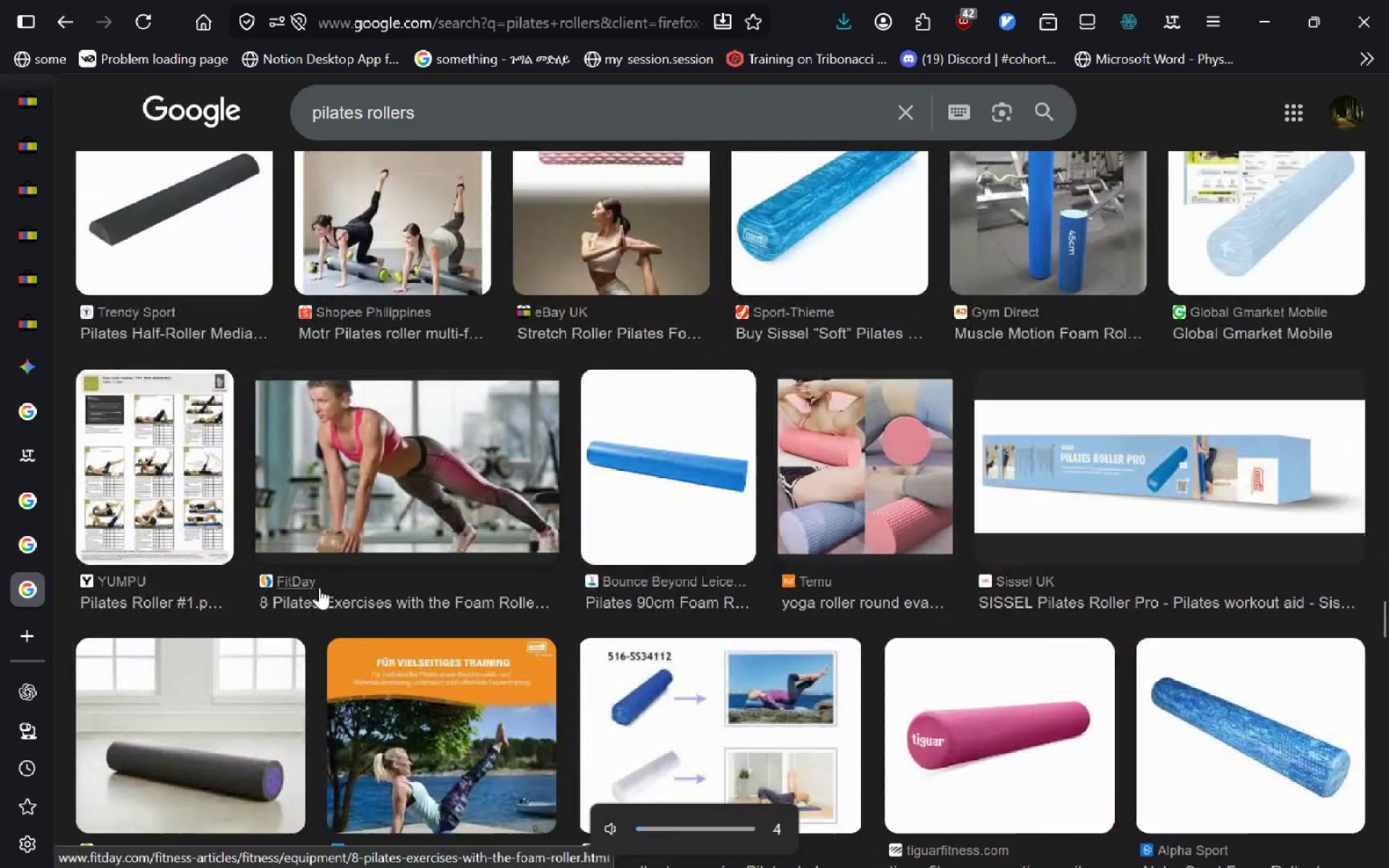 
key(VolumeDown)
 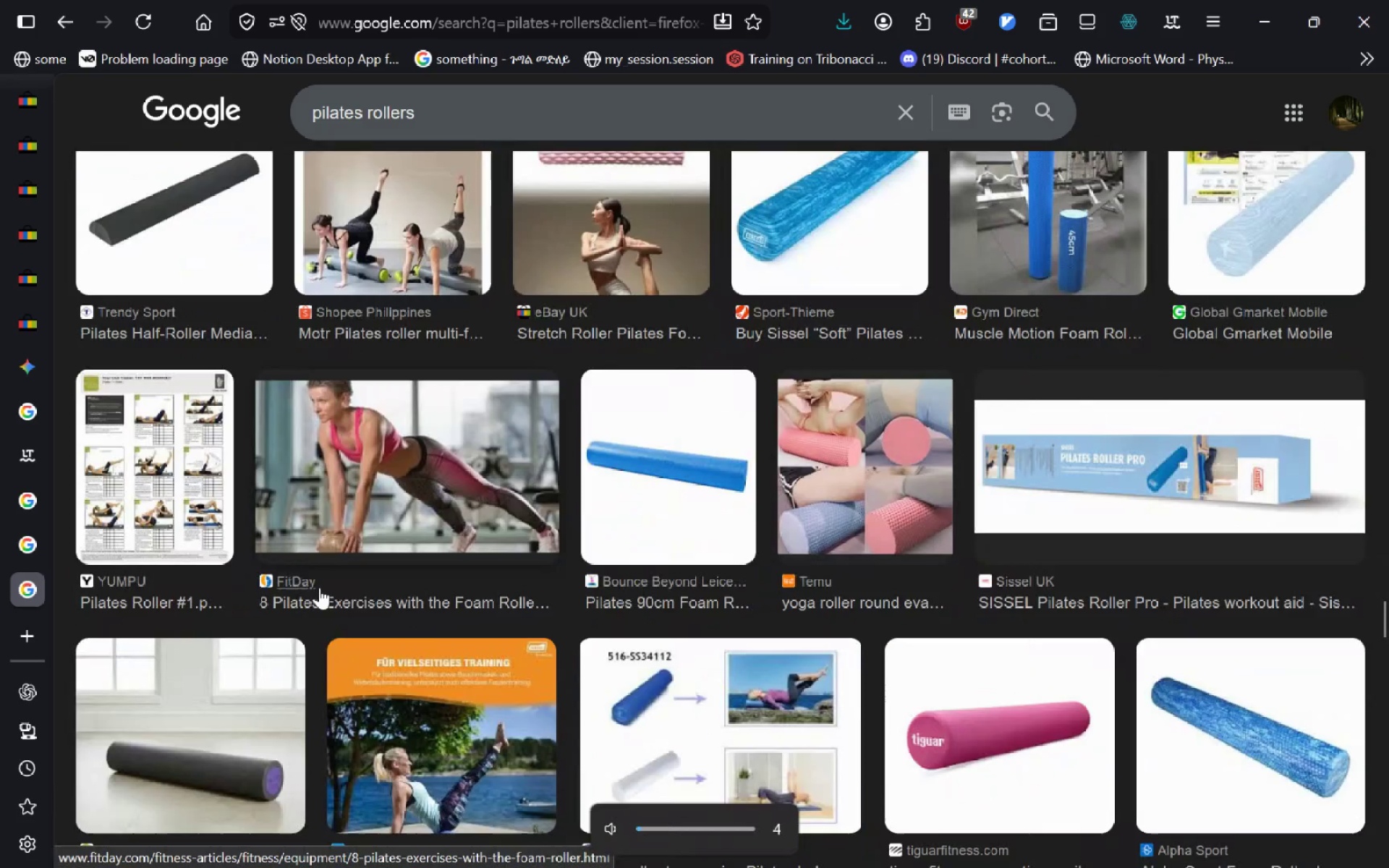 
key(VolumeDown)
 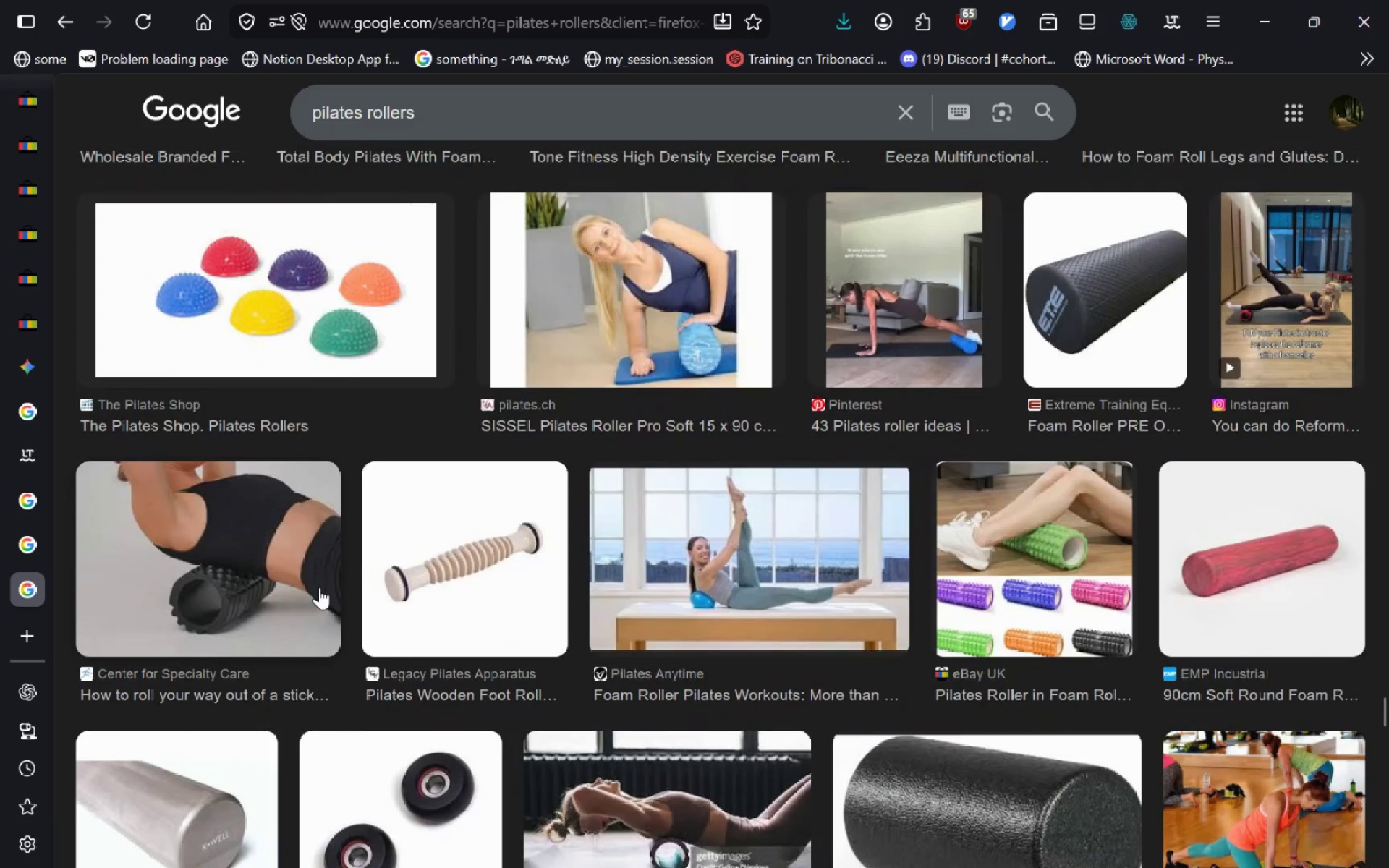 
wait(23.03)
 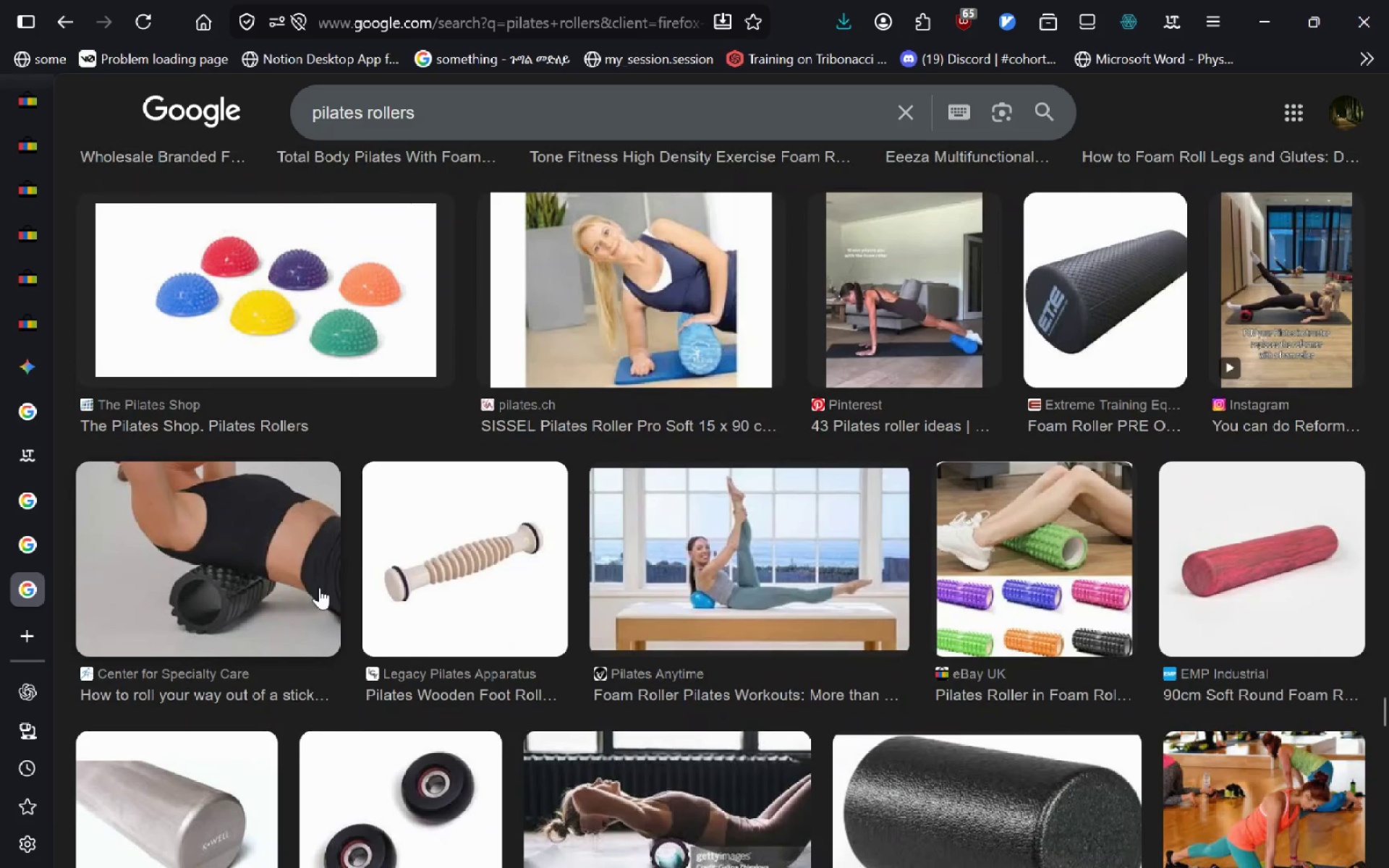 
hold_key(key=ControlLeft, duration=0.36)
 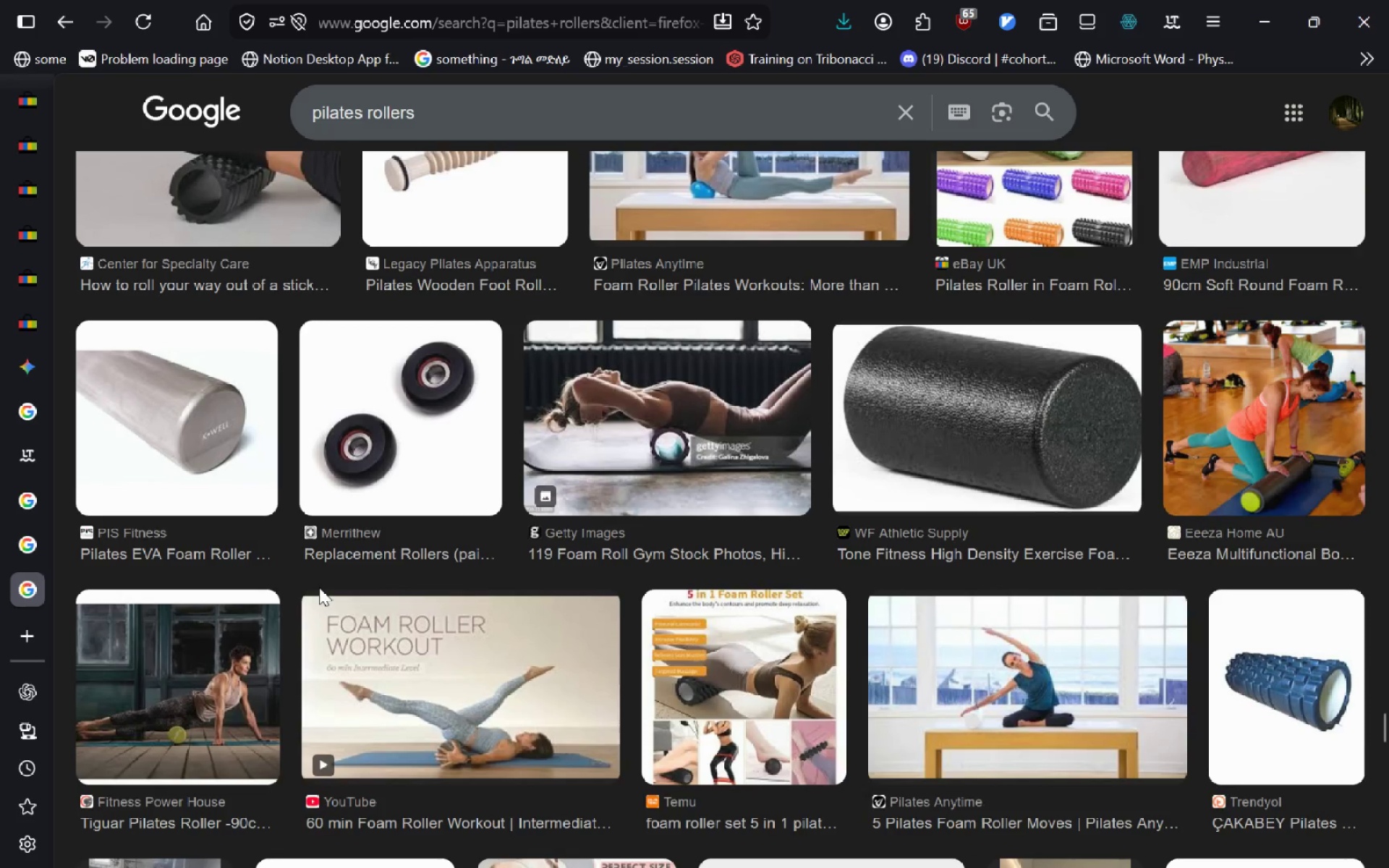 
hold_key(key=ControlLeft, duration=0.94)
 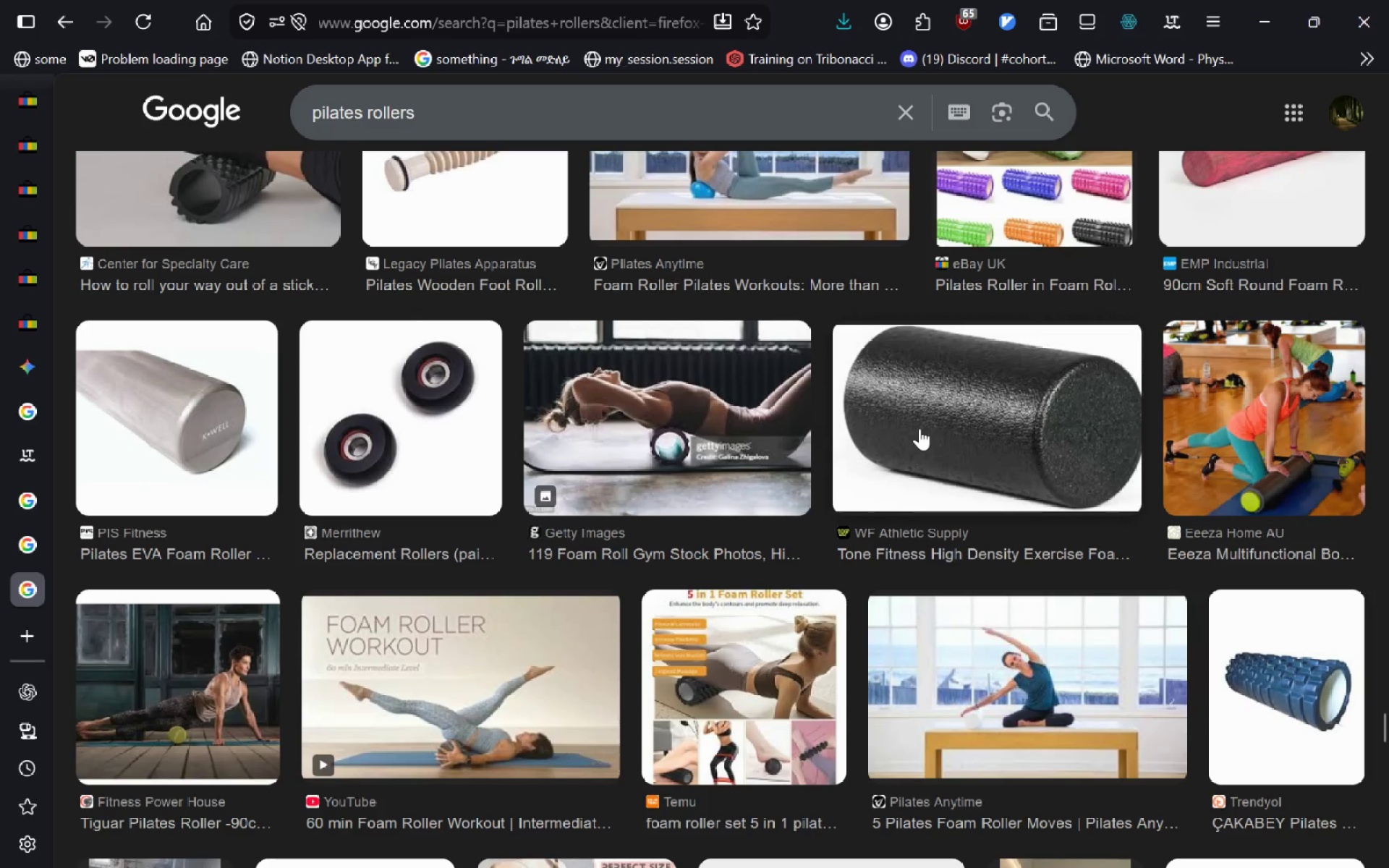 
right_click([919, 428])
 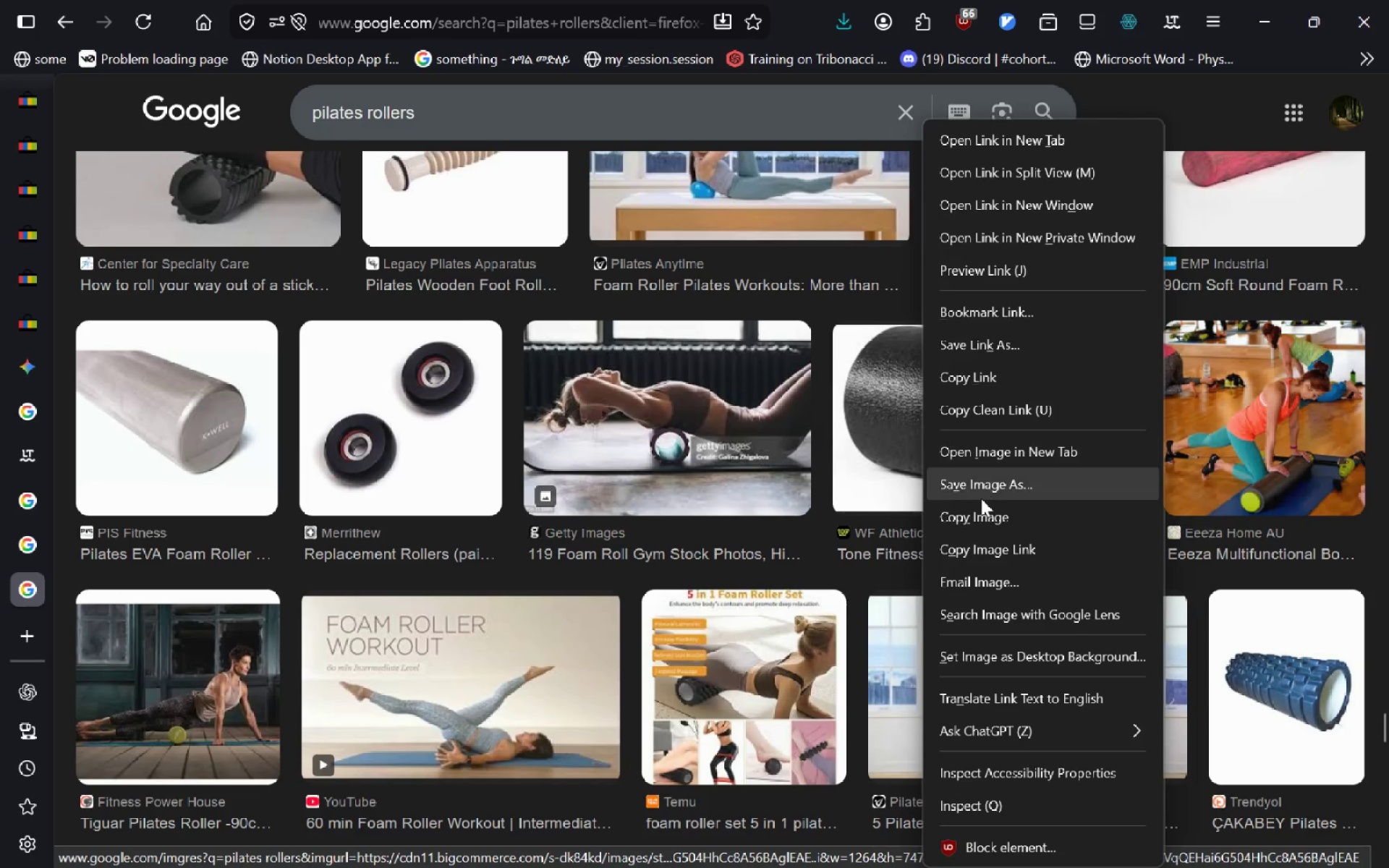 
left_click([980, 498])
 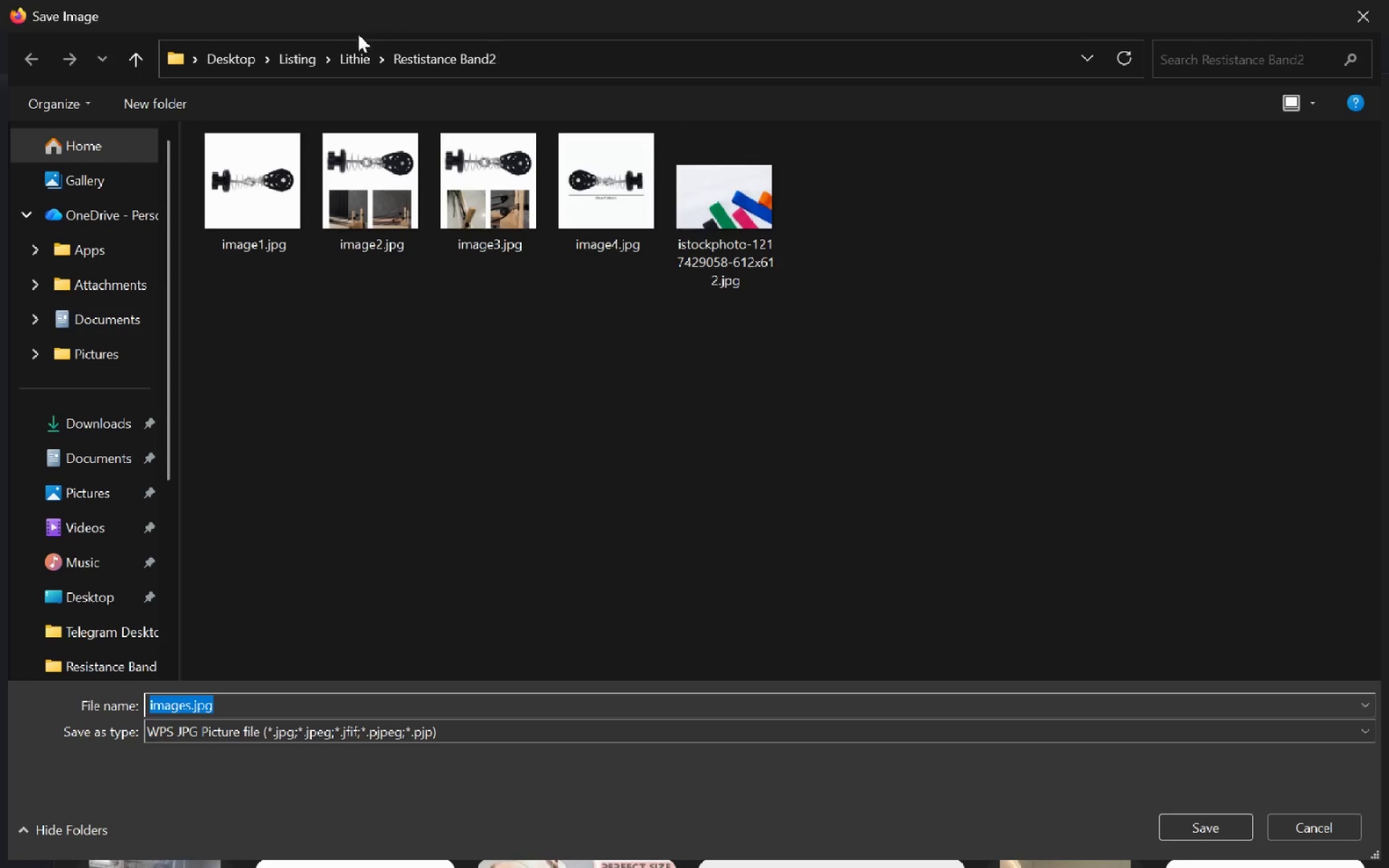 
left_click([341, 57])
 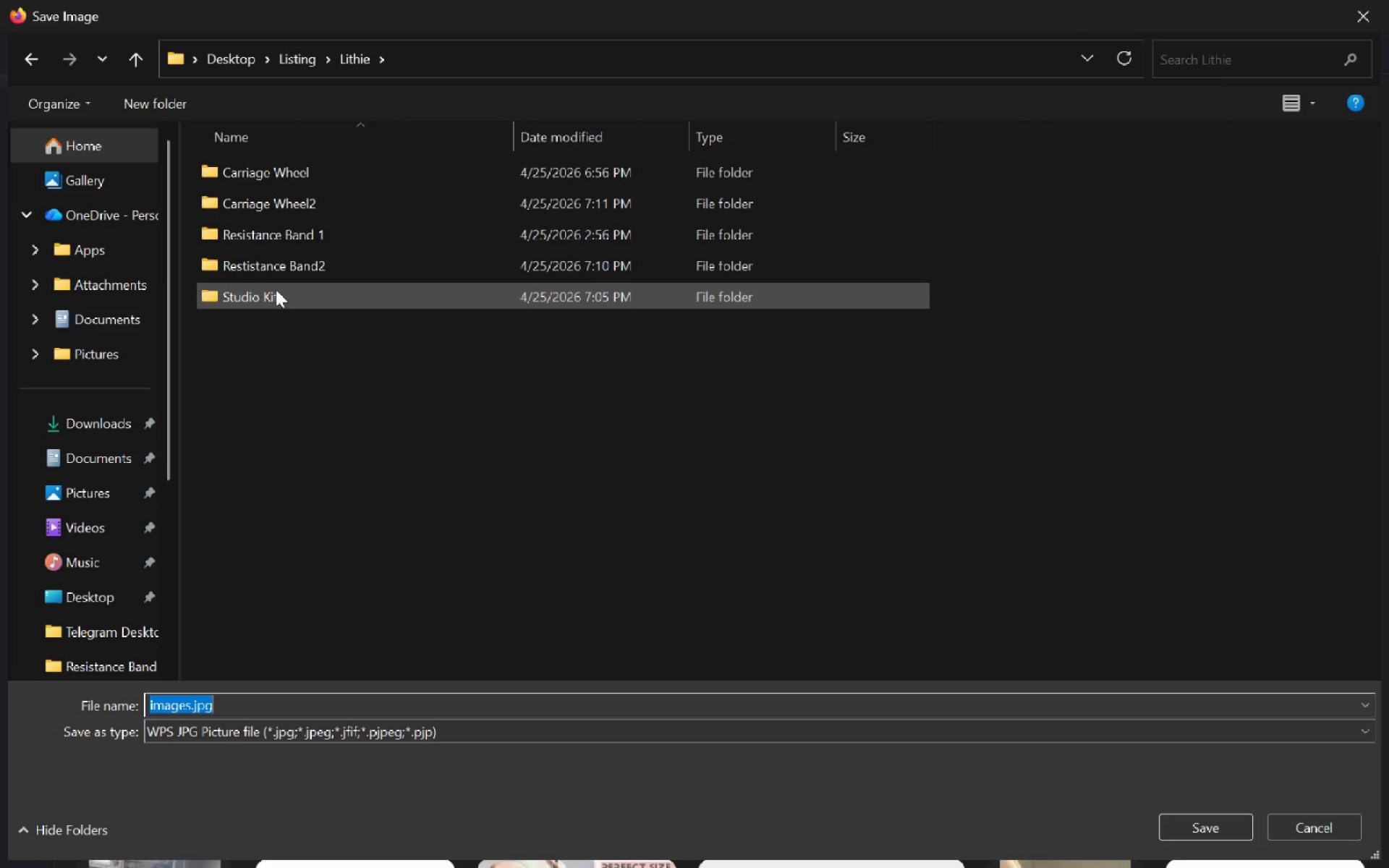 
double_click([276, 289])
 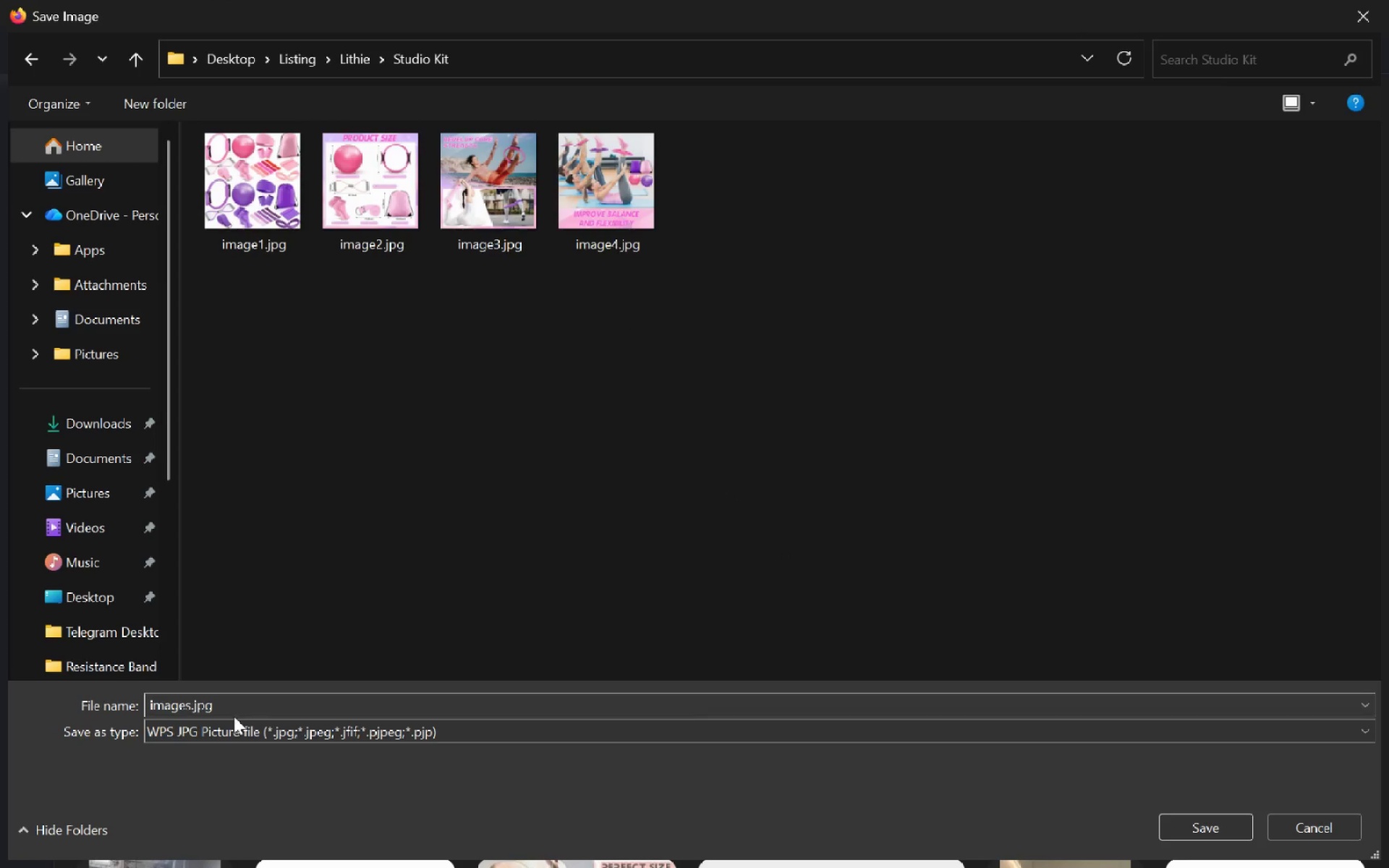 
left_click([237, 705])
 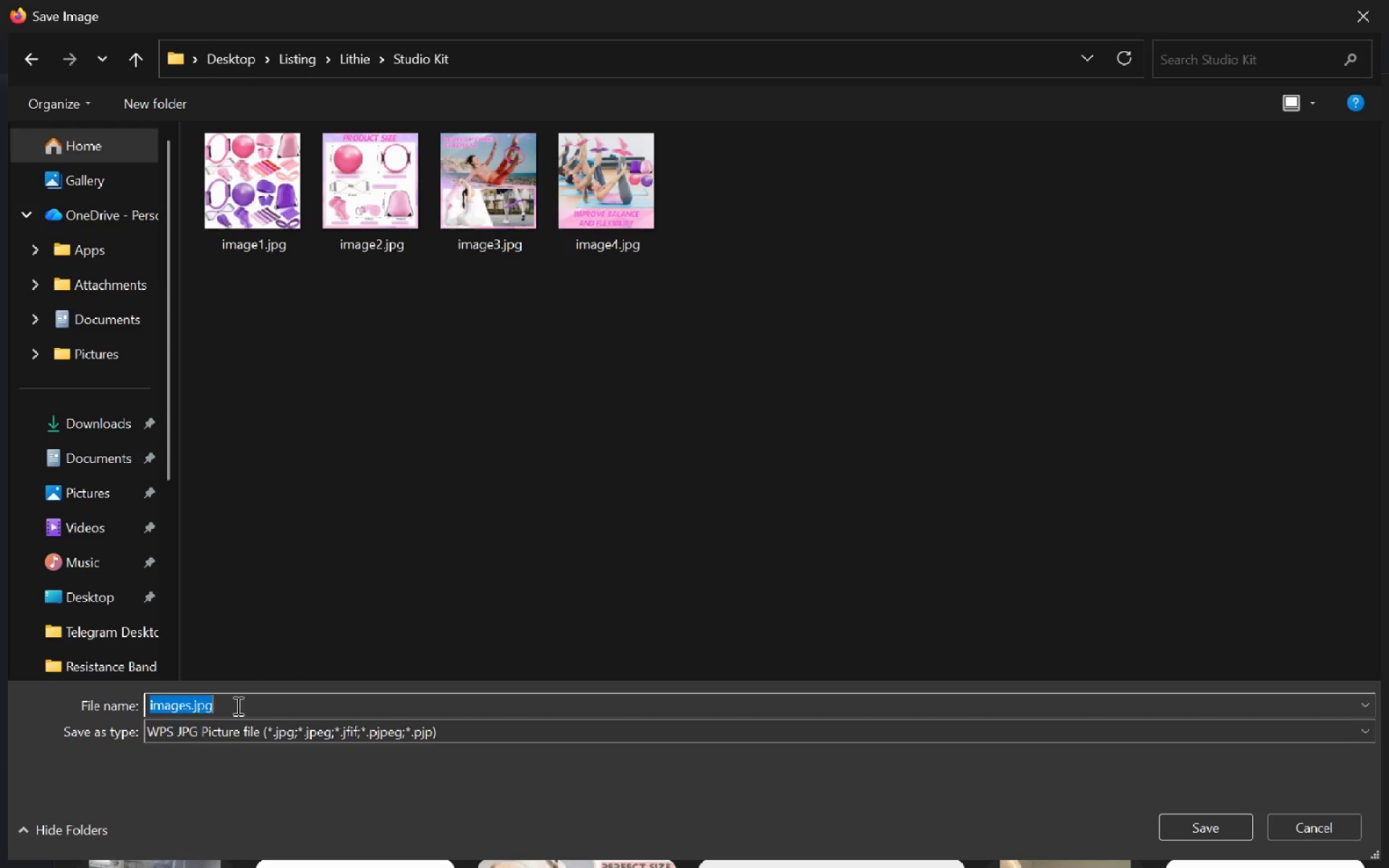 
type(image5)
 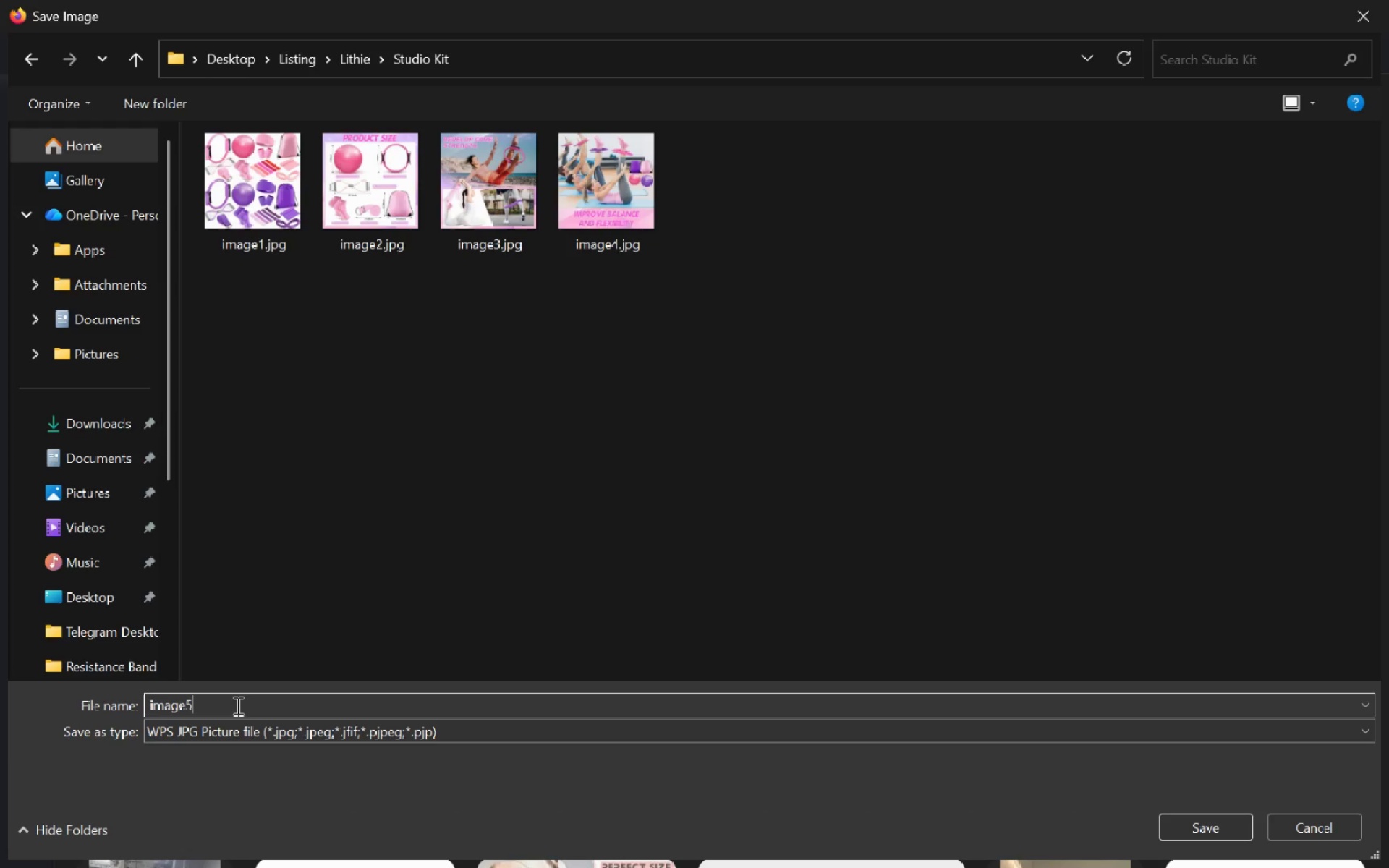 
key(Enter)
 